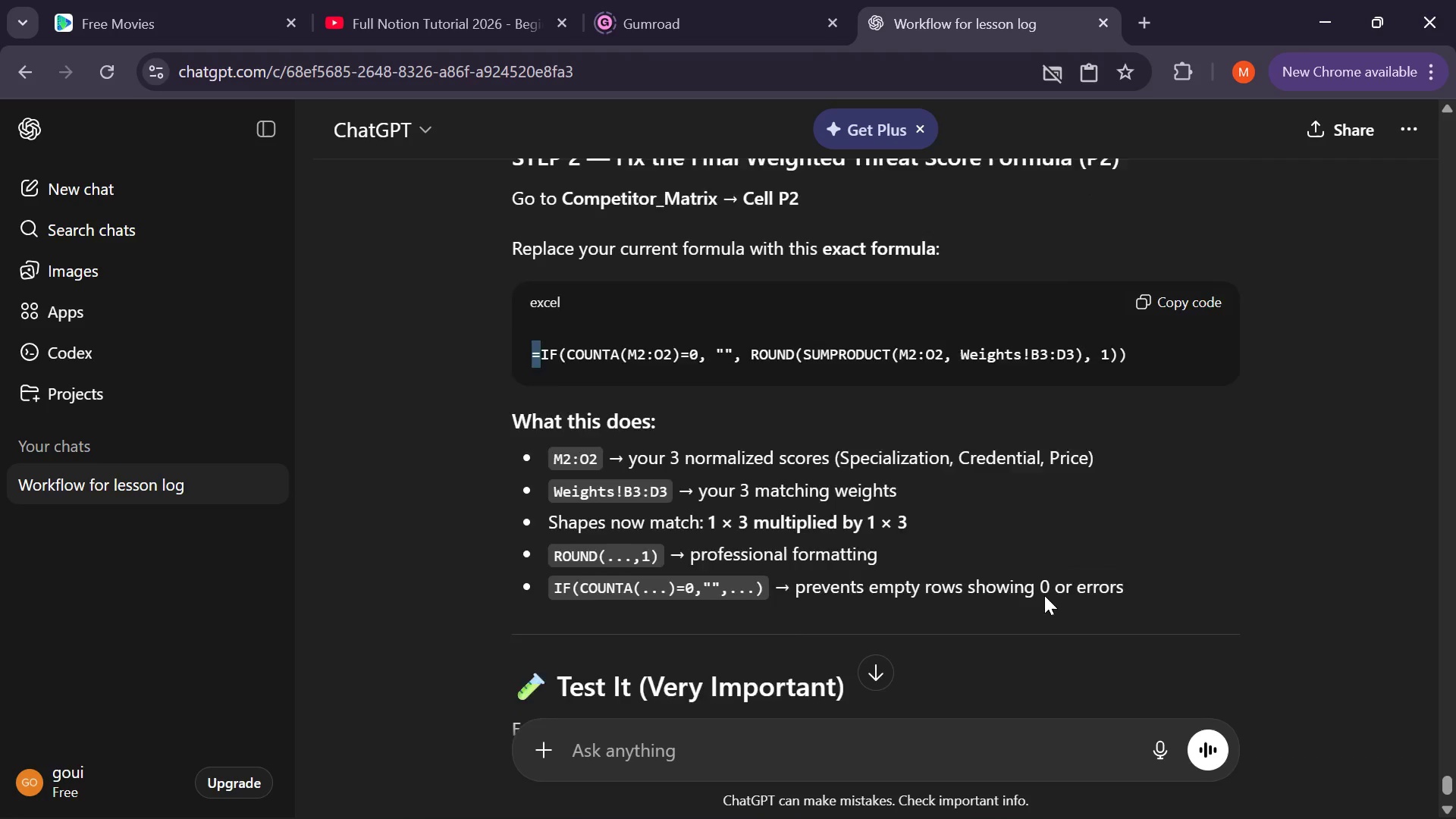 
double_click([1061, 545])
 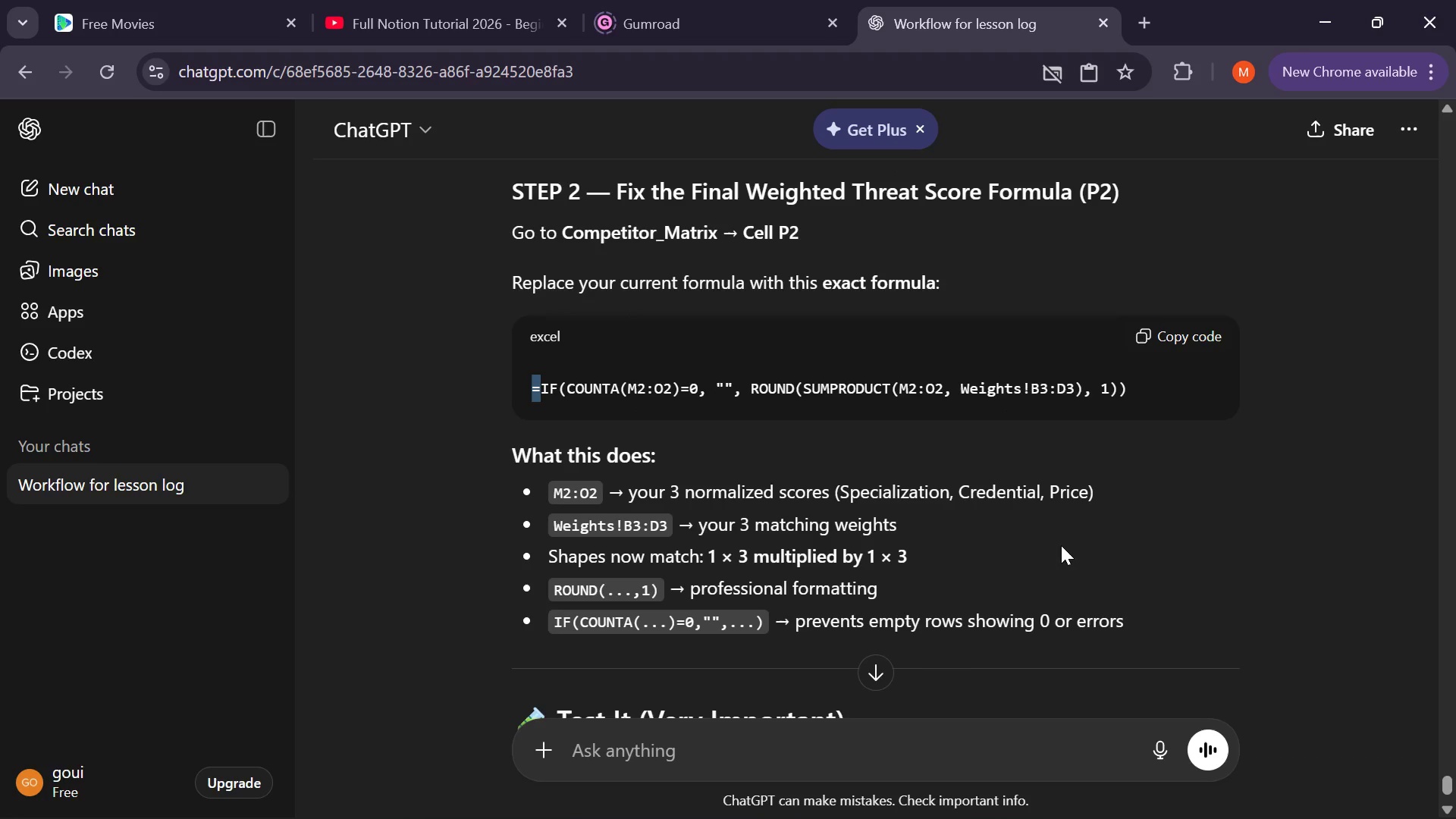 
triple_click([1061, 545])
 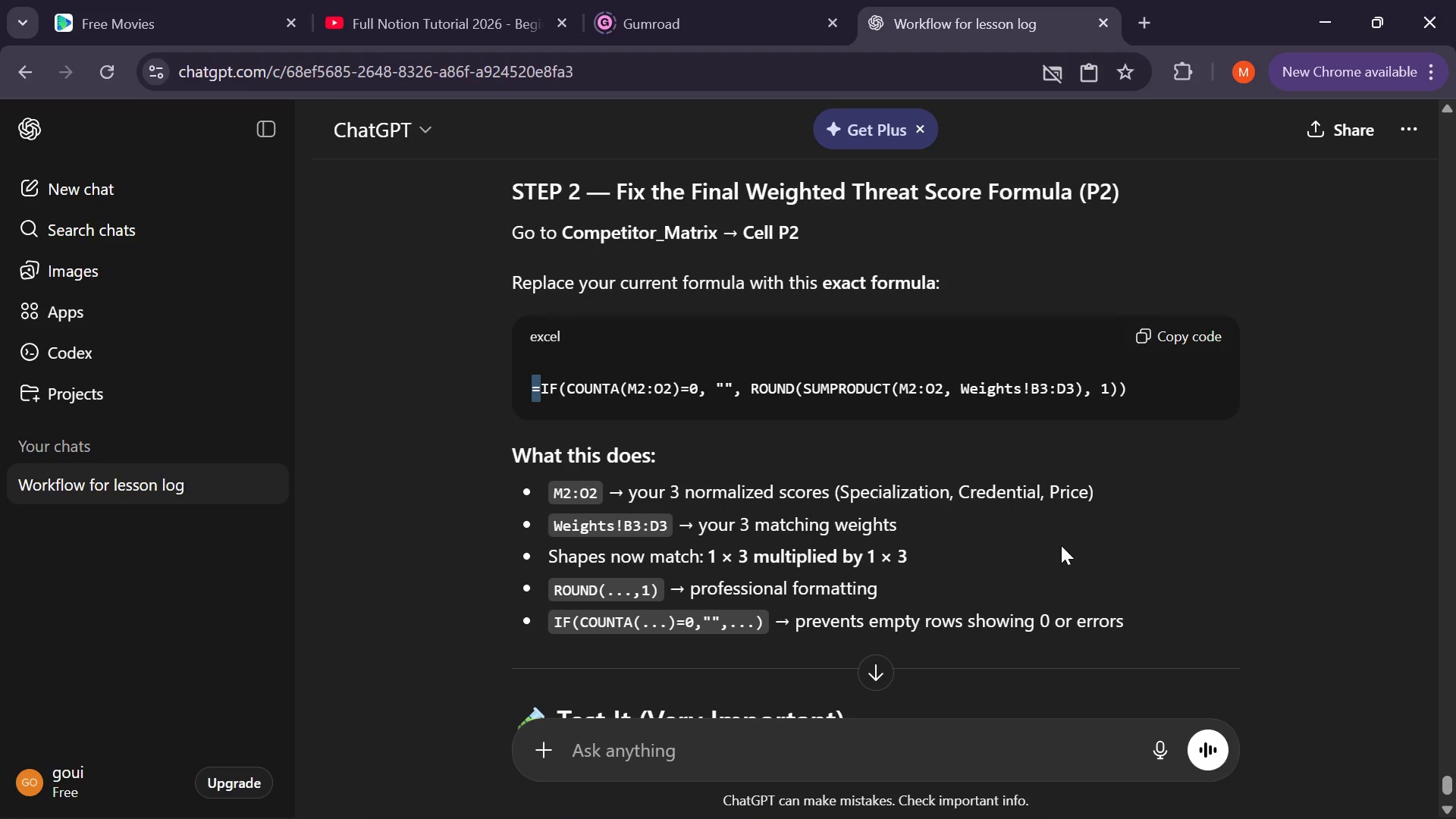 
triple_click([1061, 545])
 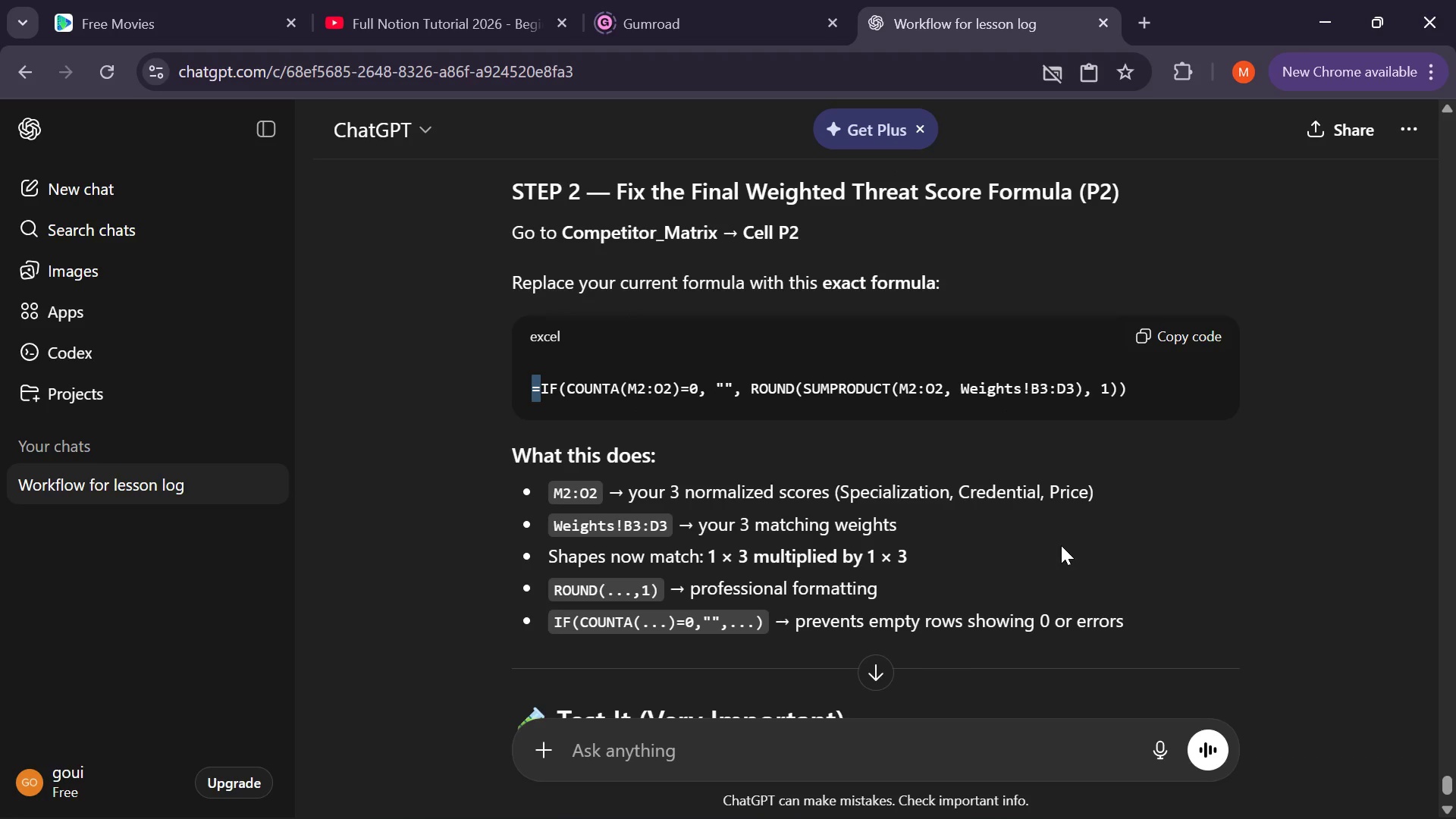 
triple_click([1061, 545])
 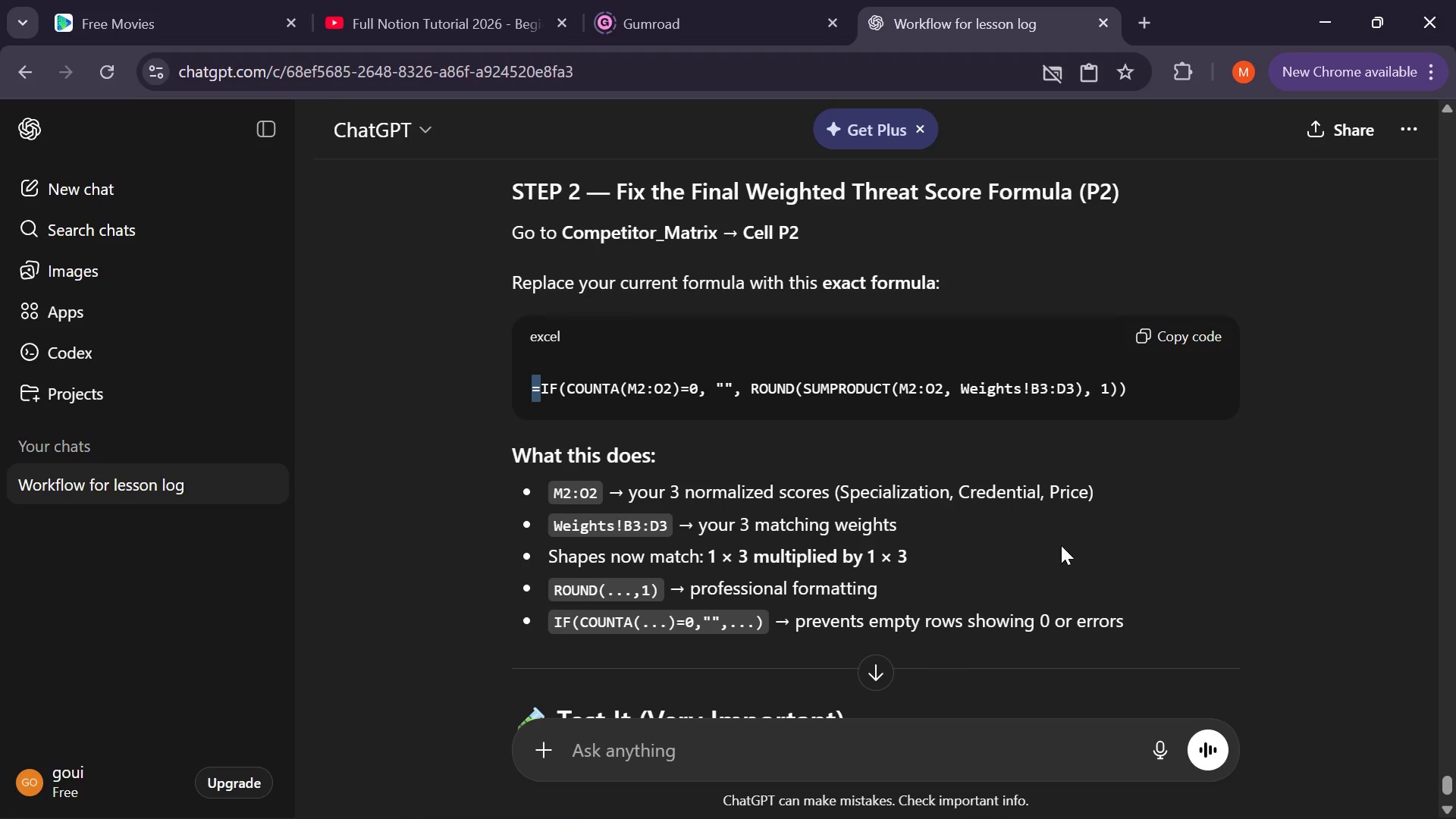 
triple_click([1061, 545])
 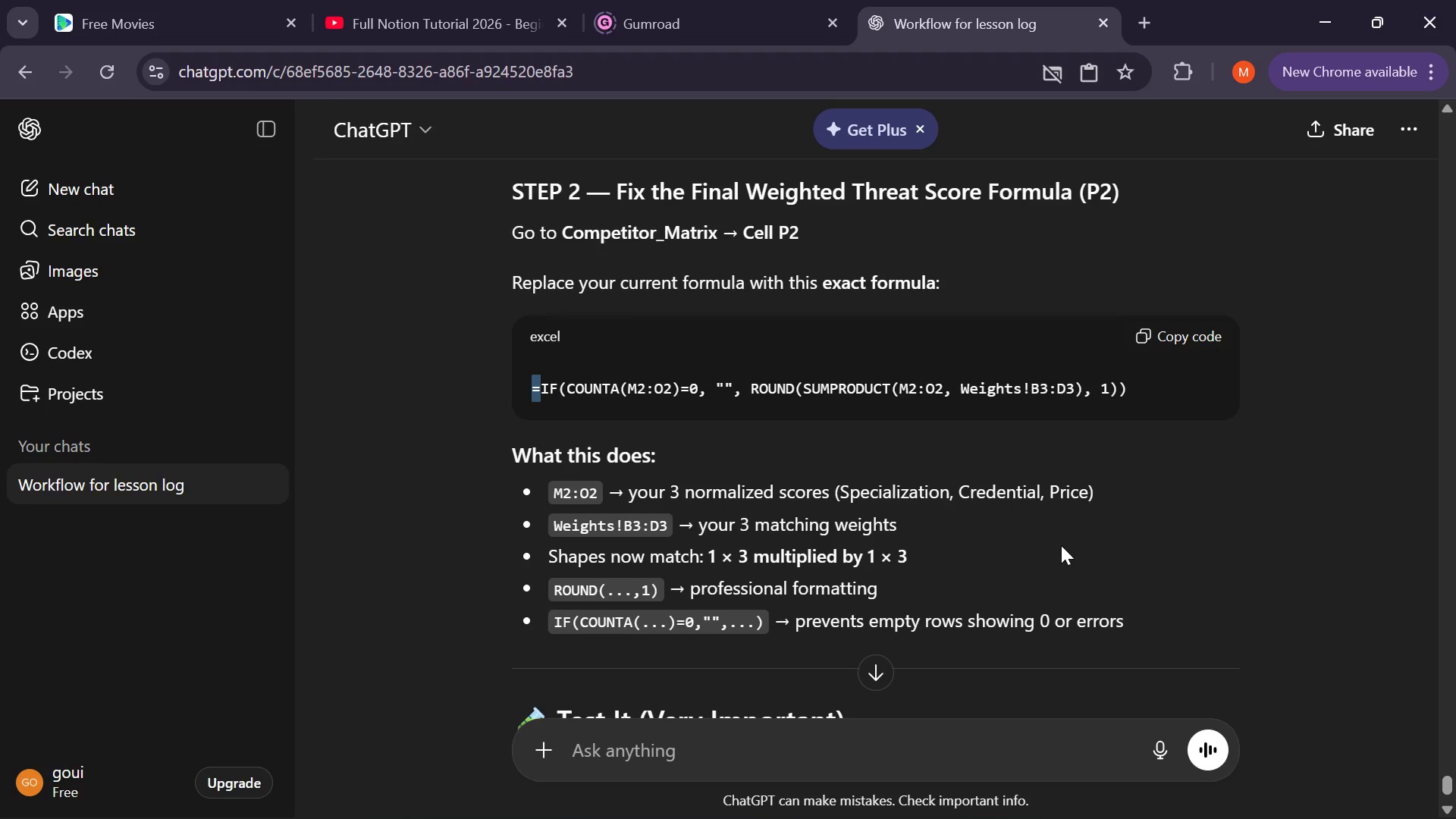 
right_click([1061, 545])
 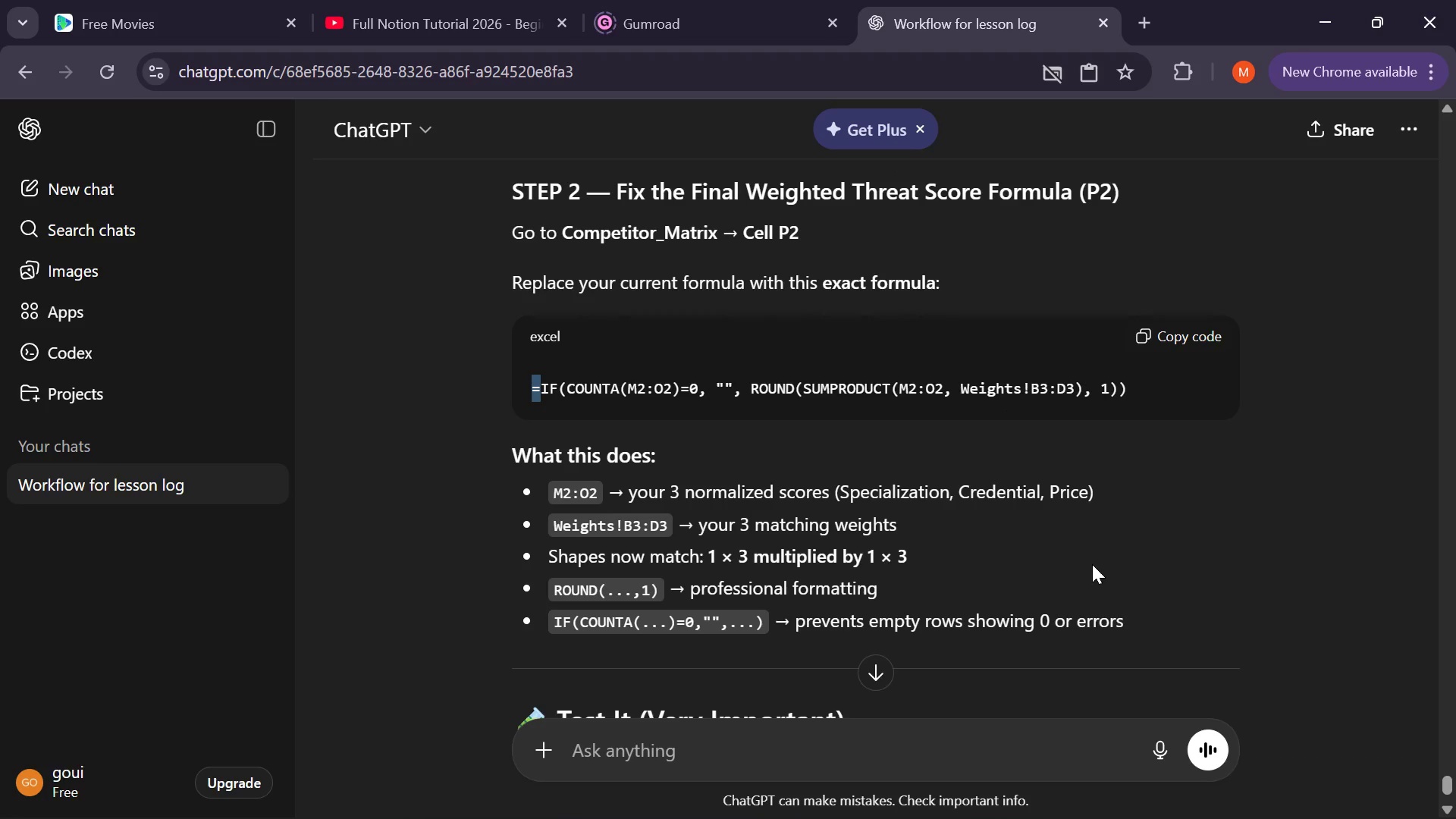 
triple_click([1092, 564])
 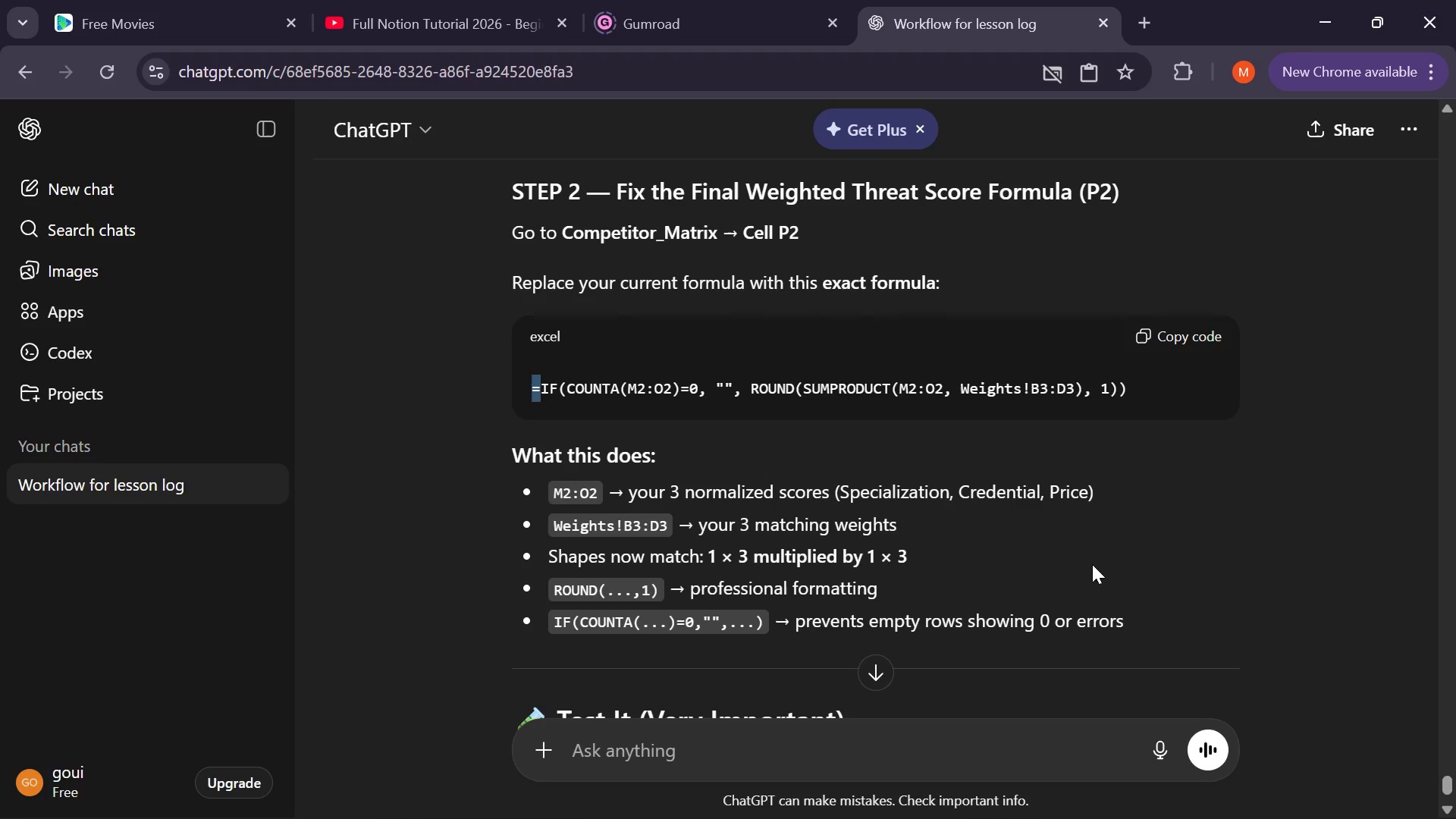 
triple_click([1092, 564])
 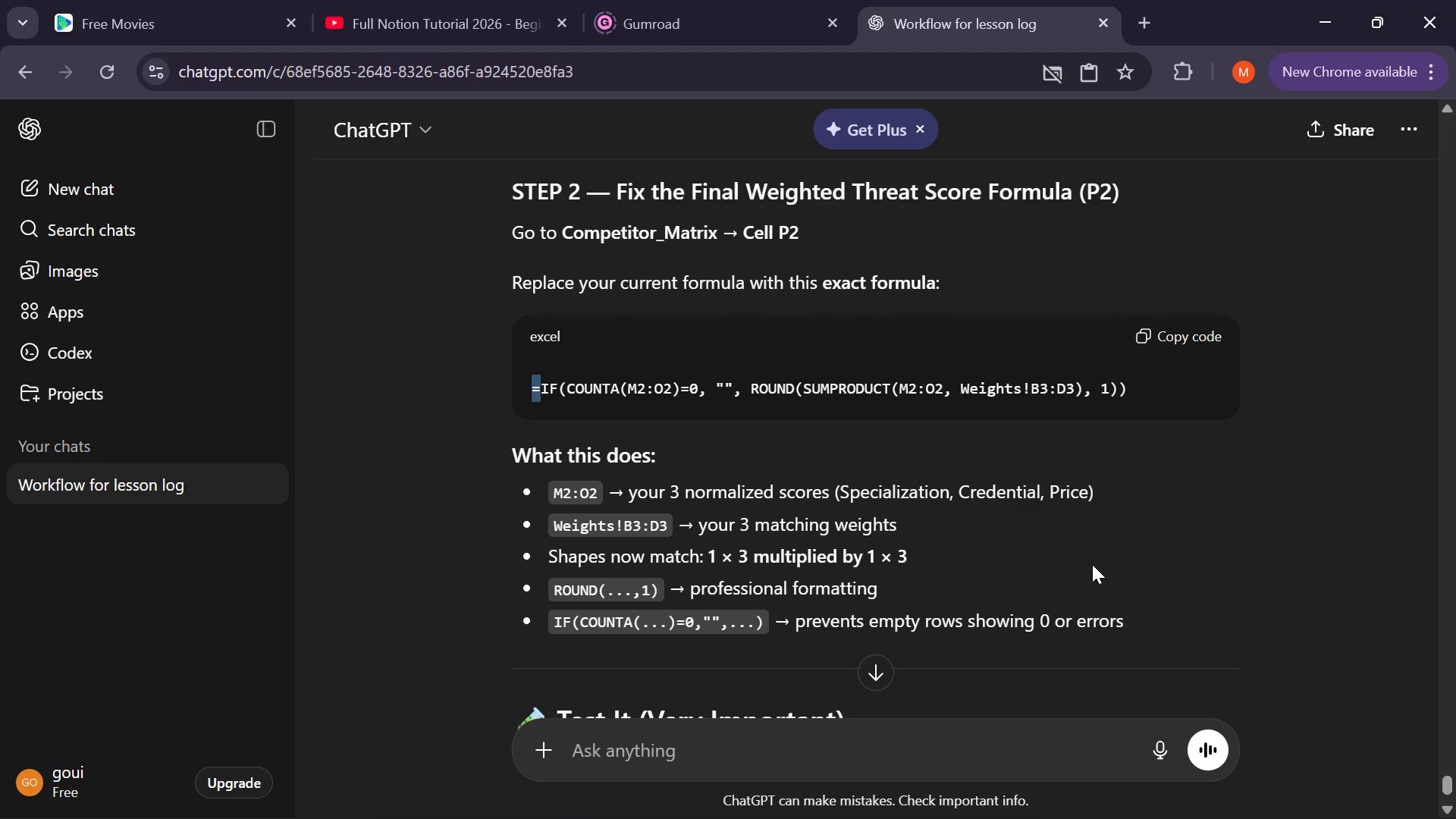 
triple_click([1092, 564])
 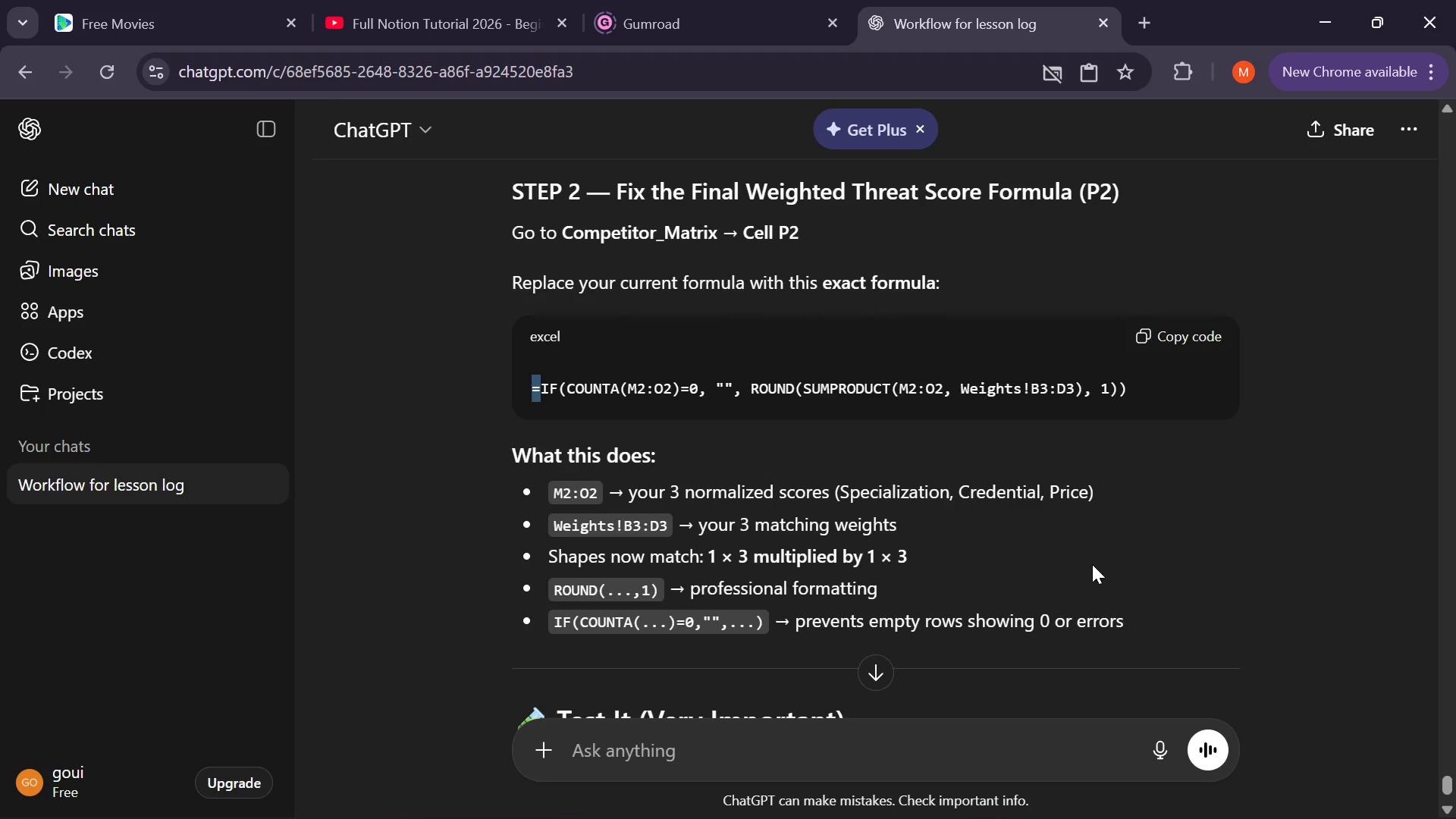 
triple_click([1092, 564])
 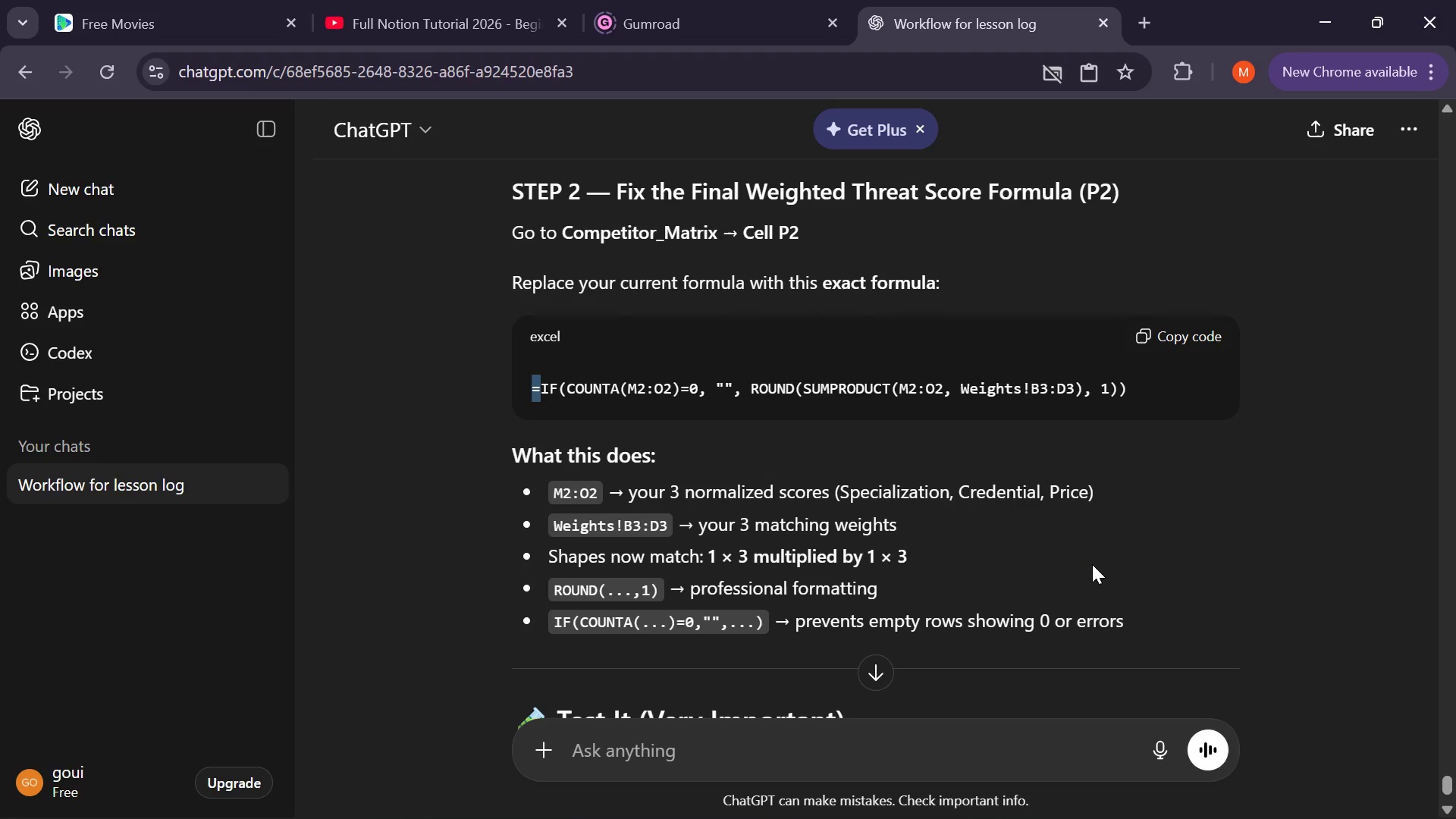 
triple_click([1092, 564])
 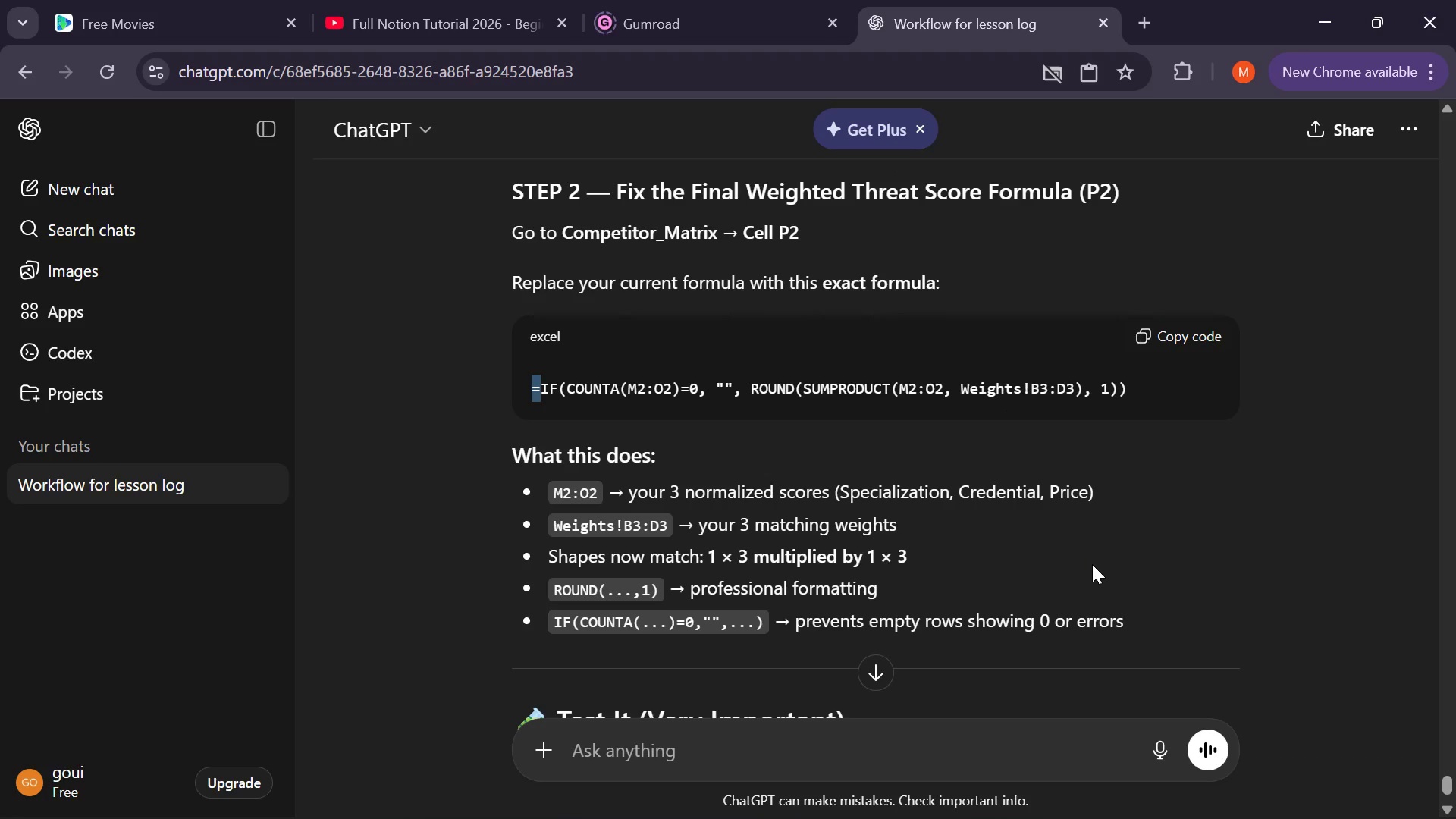 
triple_click([1092, 564])
 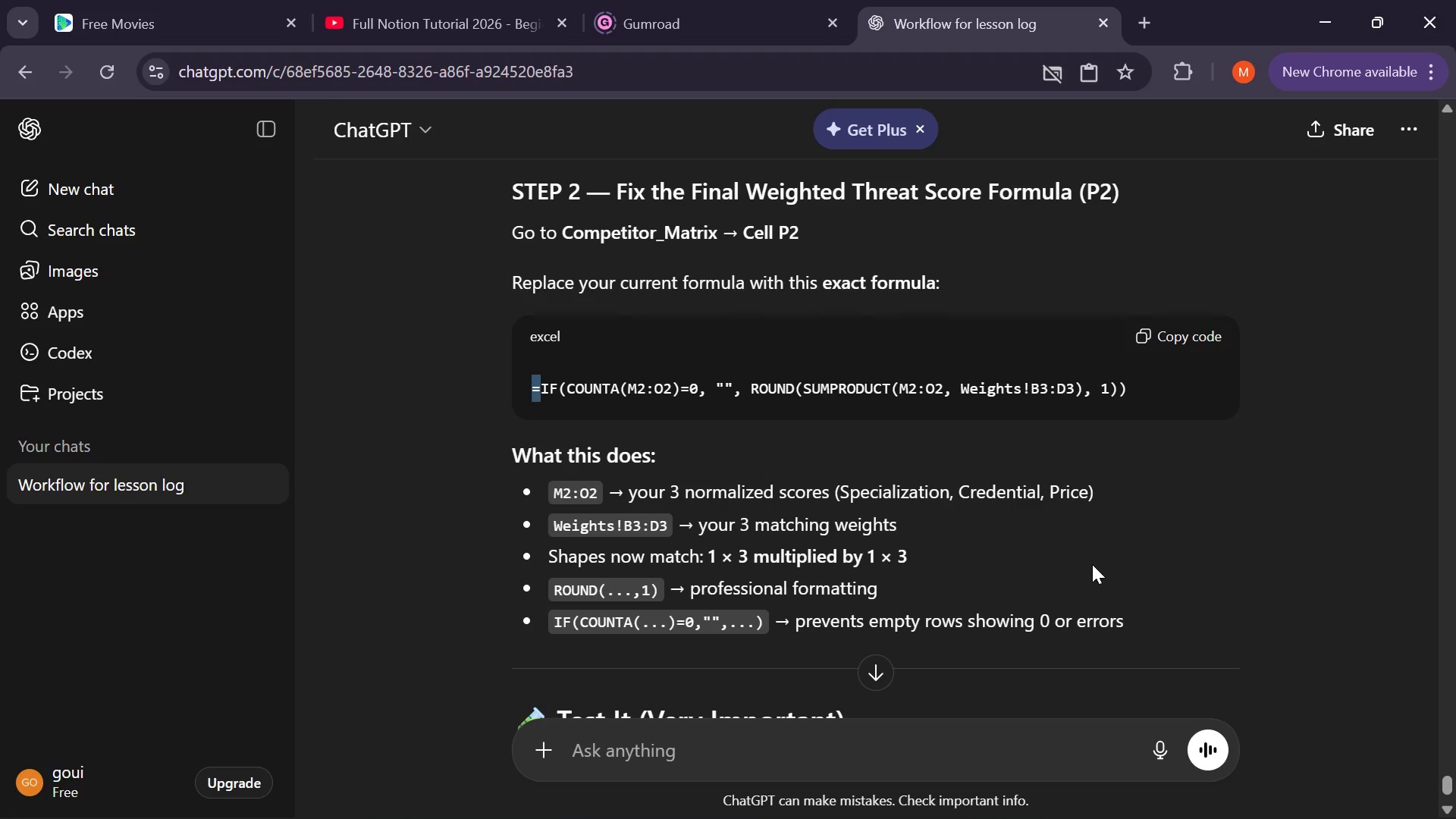 
triple_click([1092, 564])
 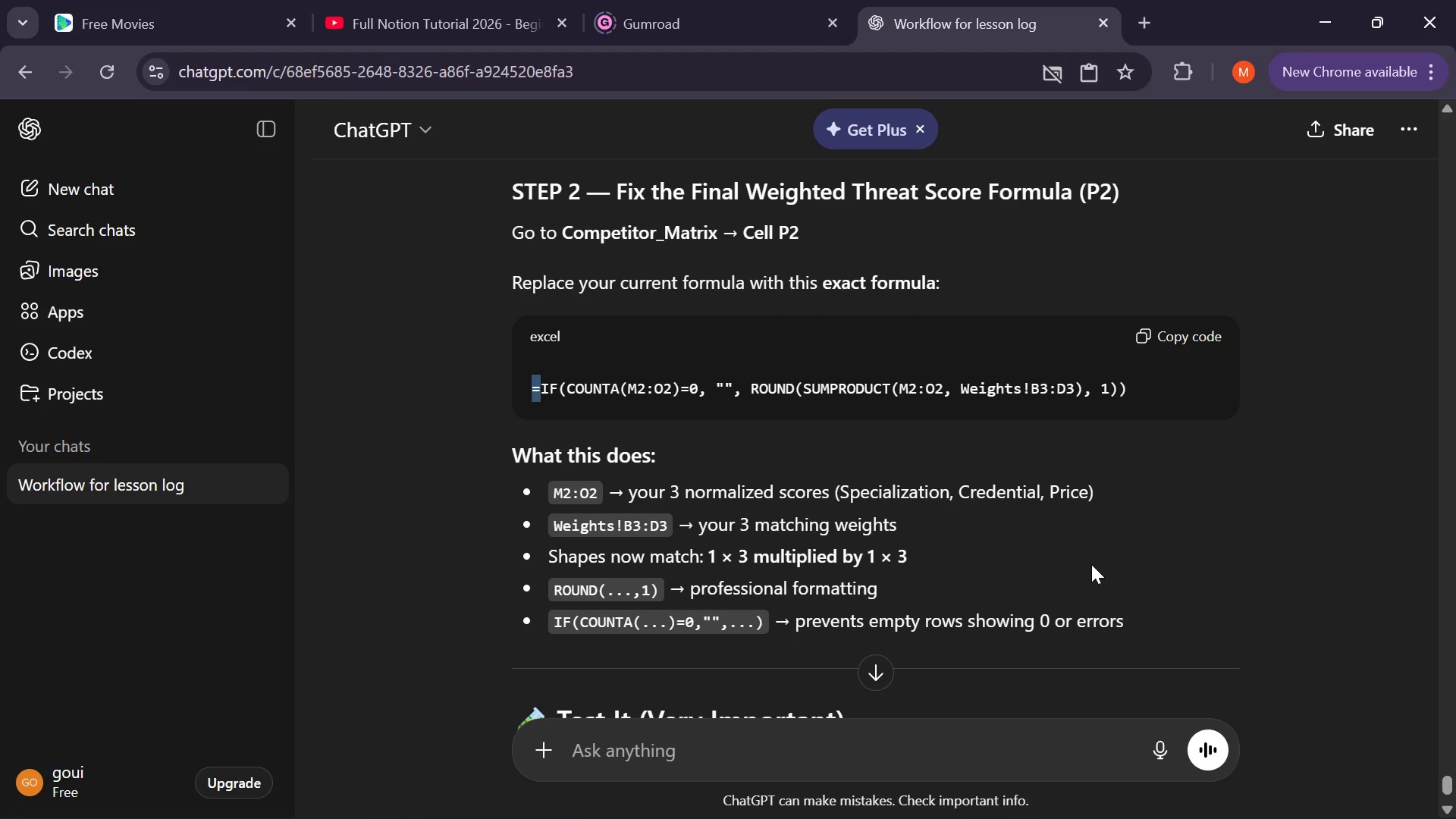 
double_click([1091, 564])
 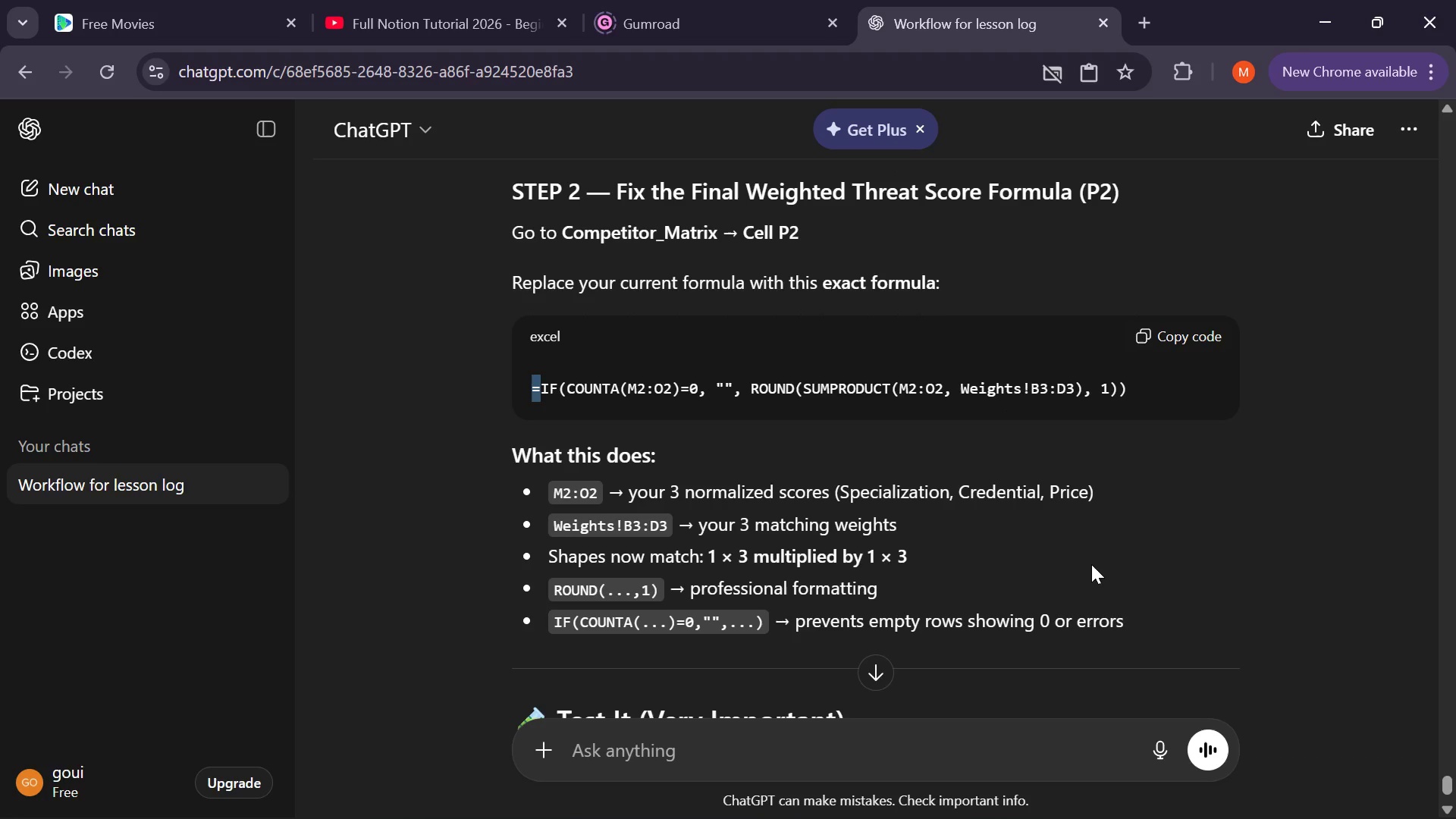 
triple_click([1091, 564])
 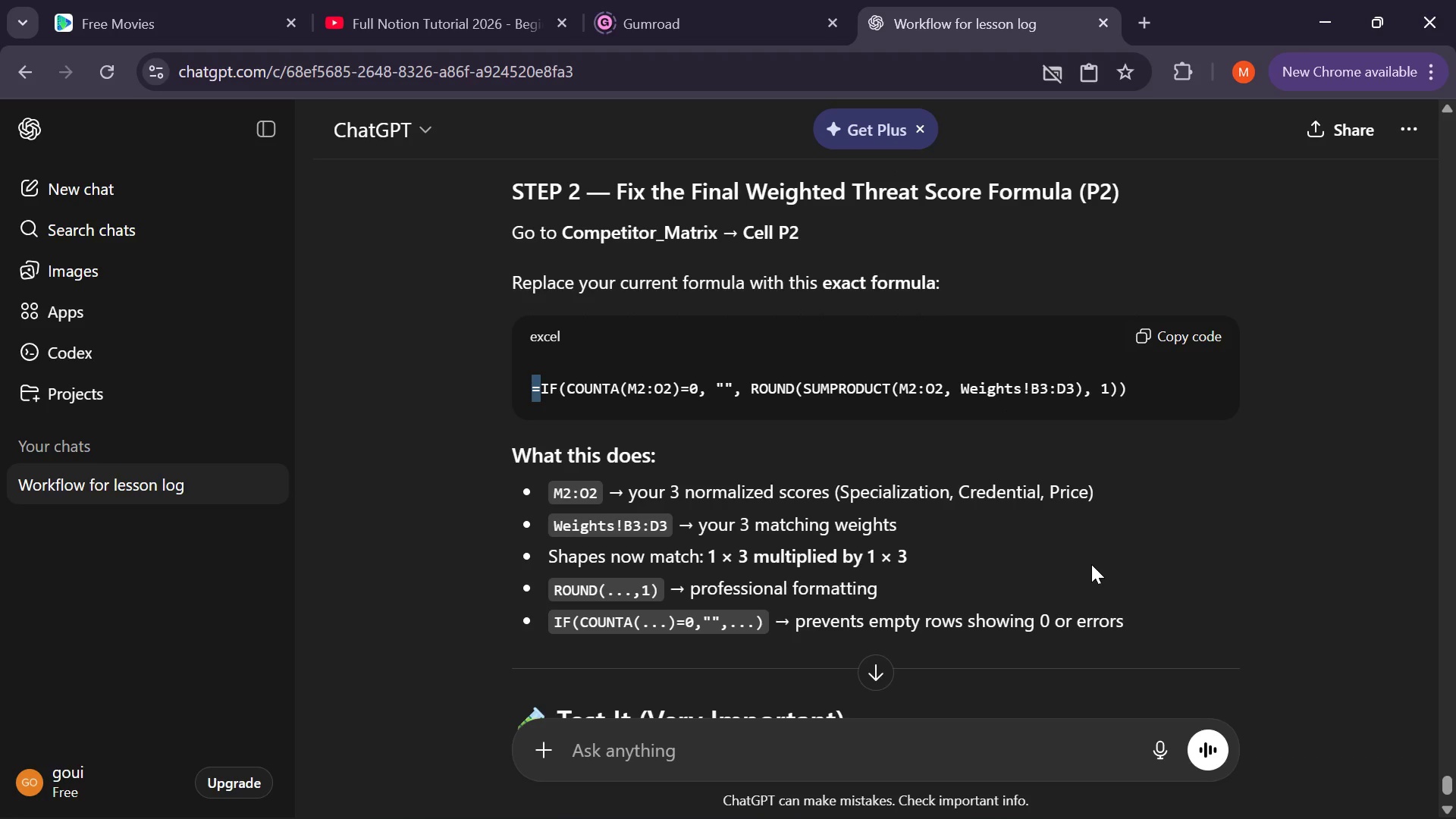 
left_click_drag(start_coordinate=[1091, 564], to_coordinate=[1086, 564])
 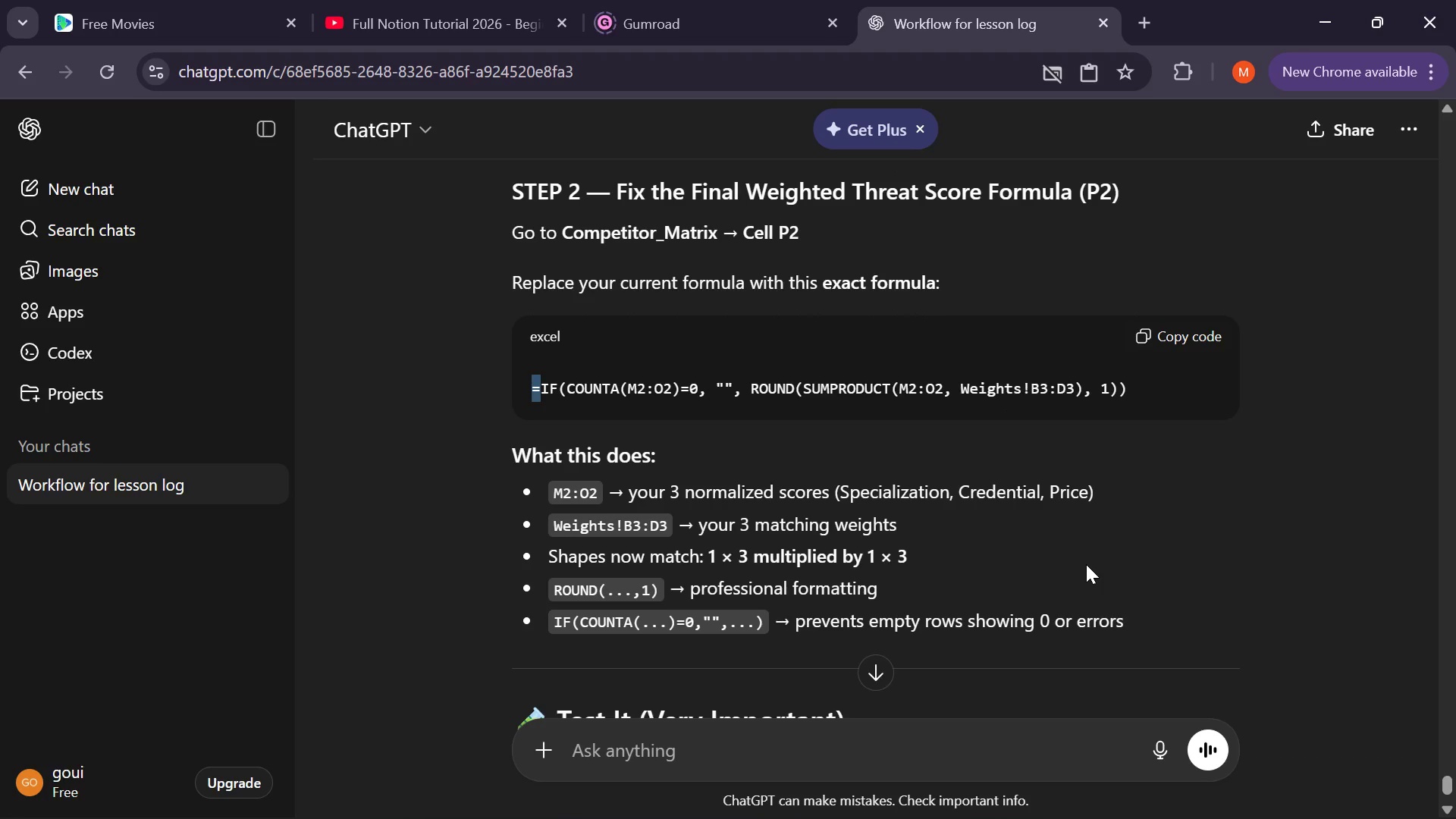 
double_click([1086, 564])
 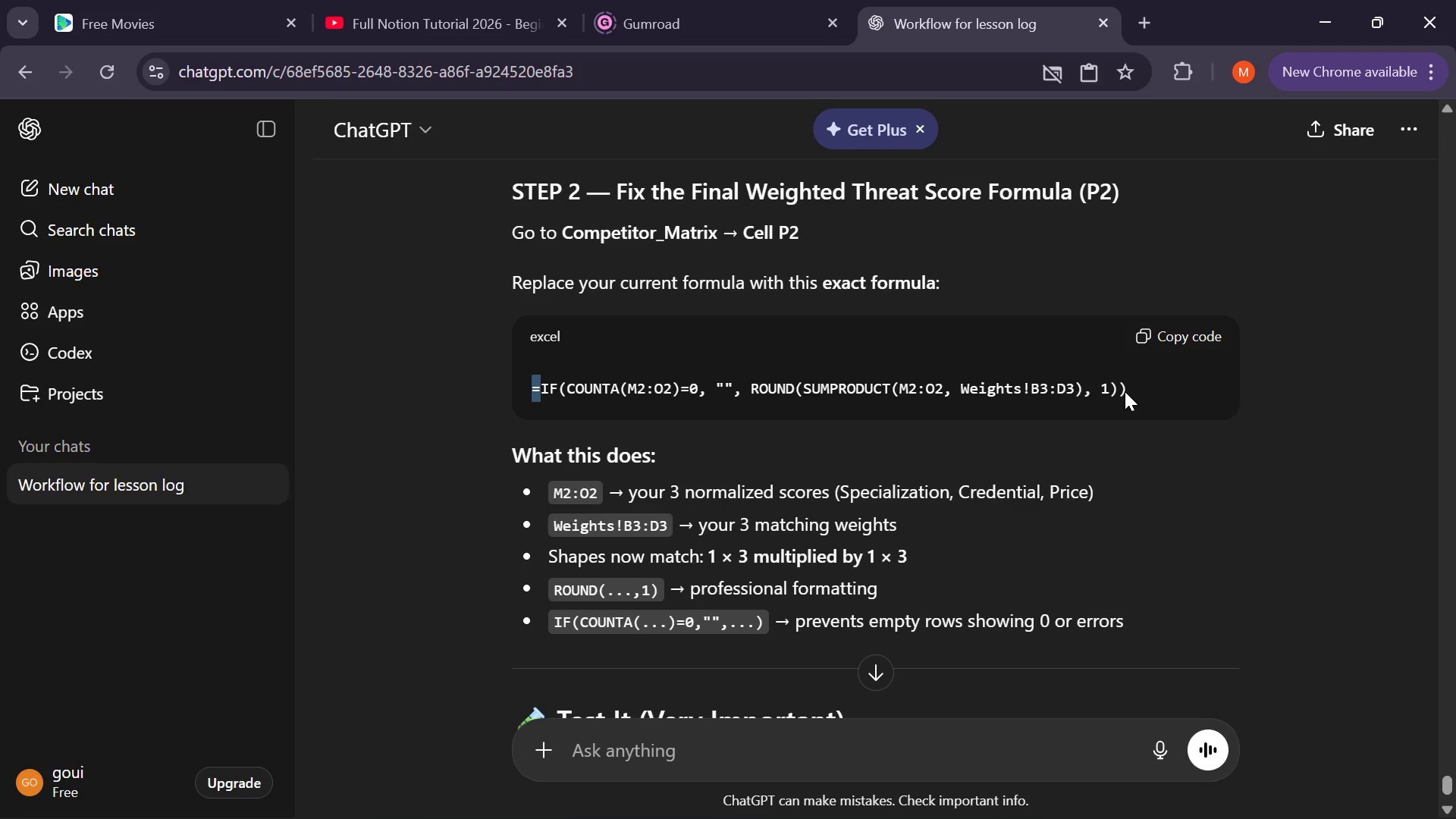 
double_click([1125, 390])
 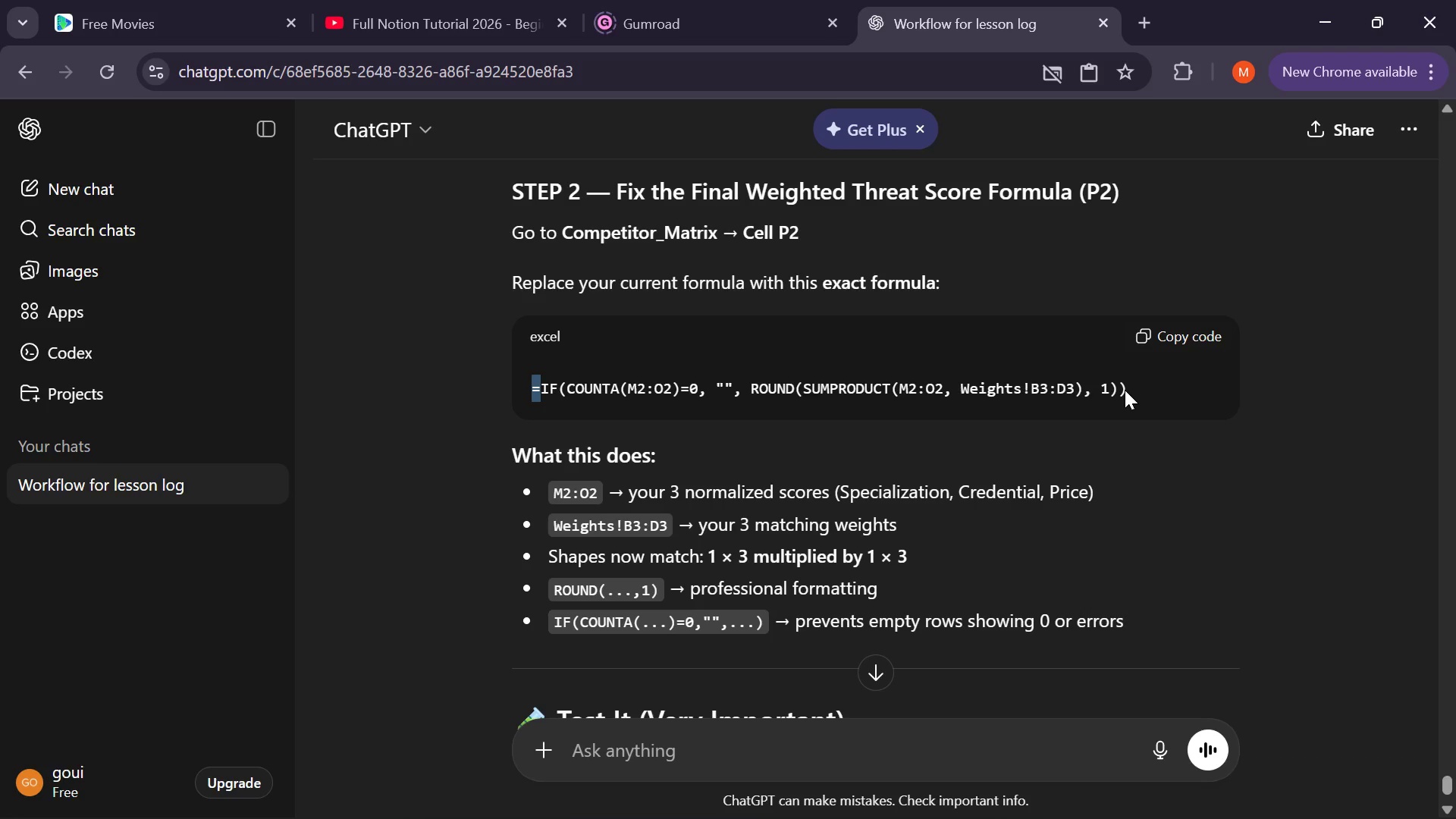 
triple_click([1125, 390])
 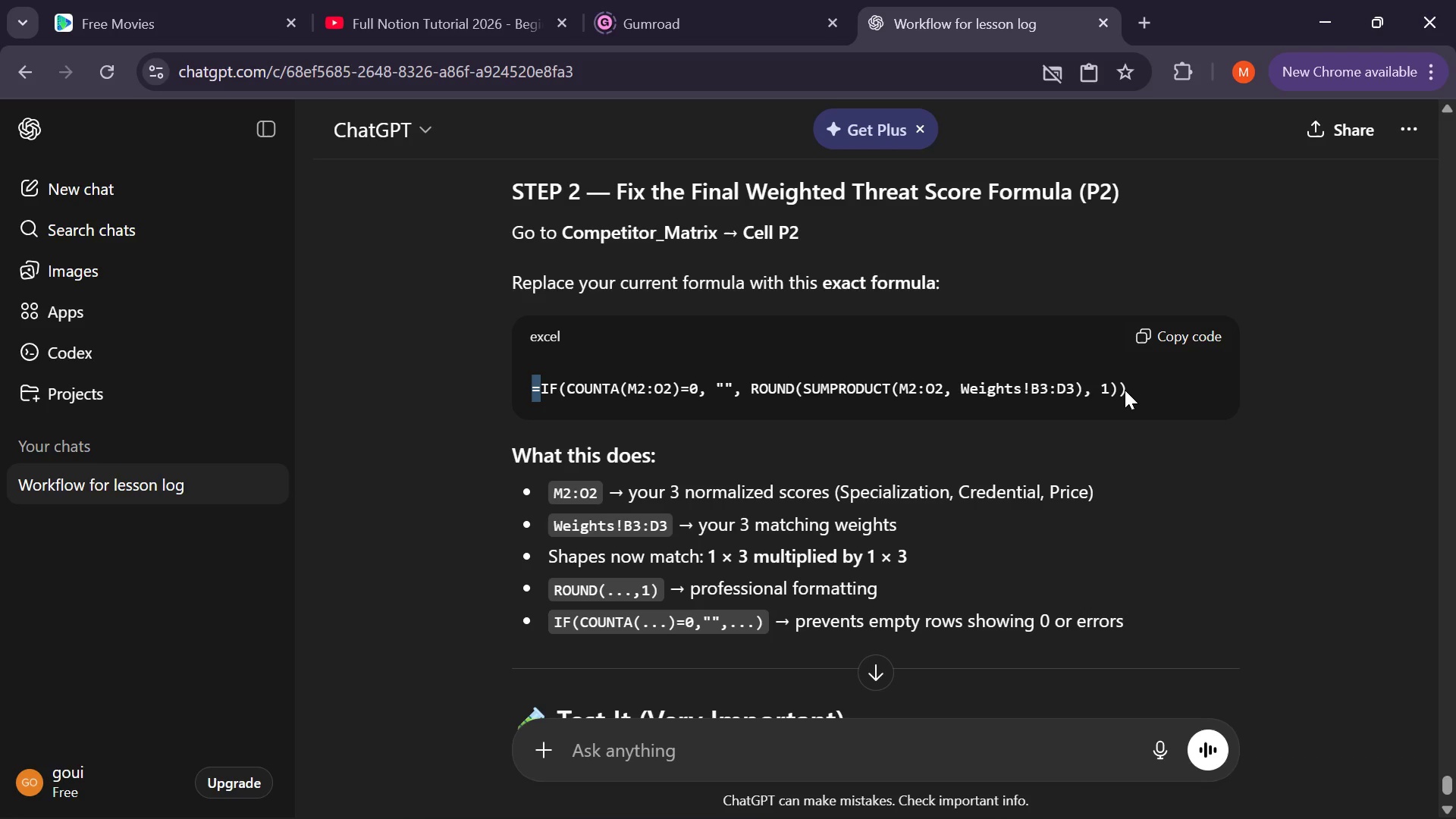 
triple_click([1125, 390])
 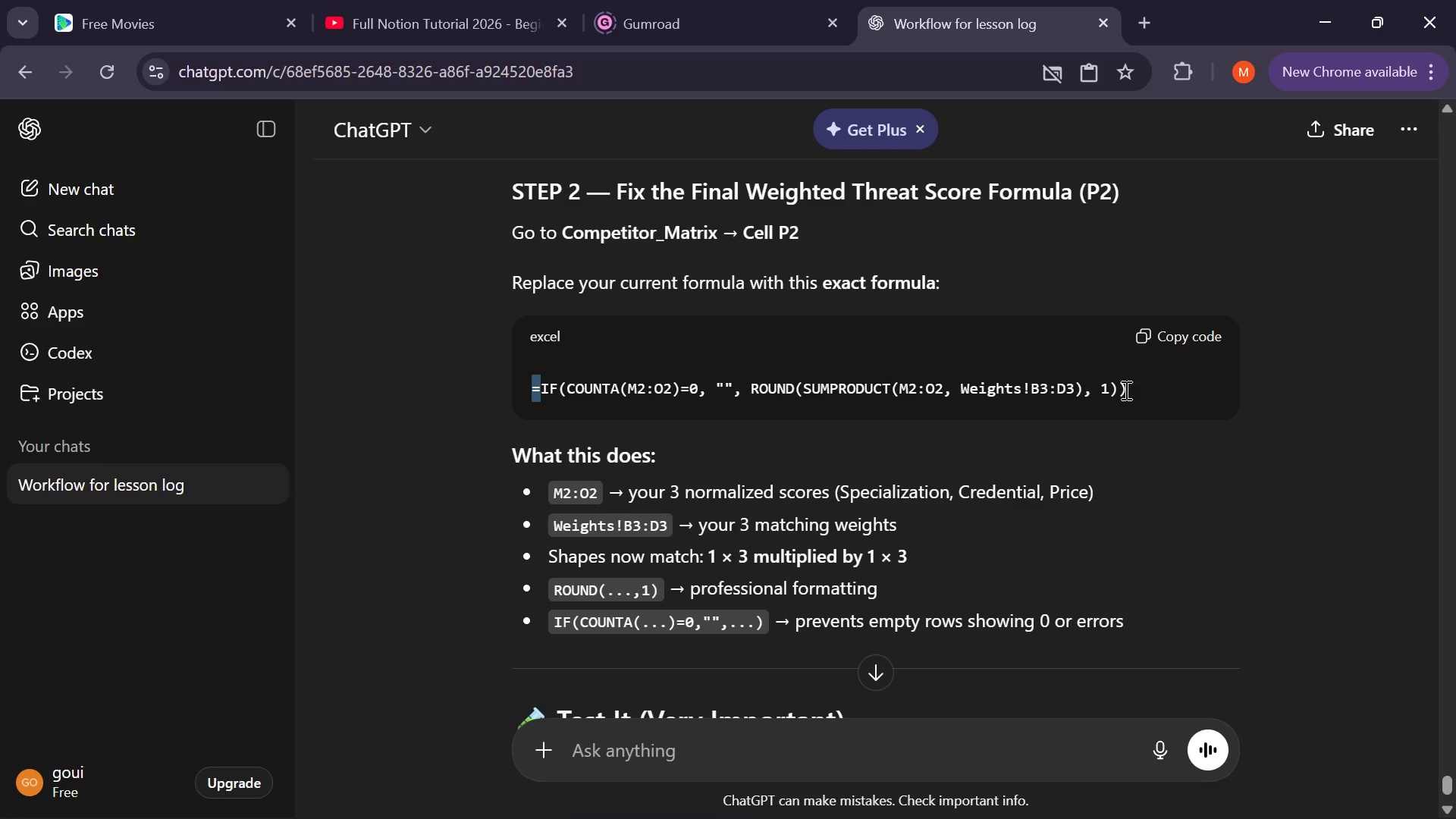 
left_click_drag(start_coordinate=[1125, 390], to_coordinate=[879, 406])
 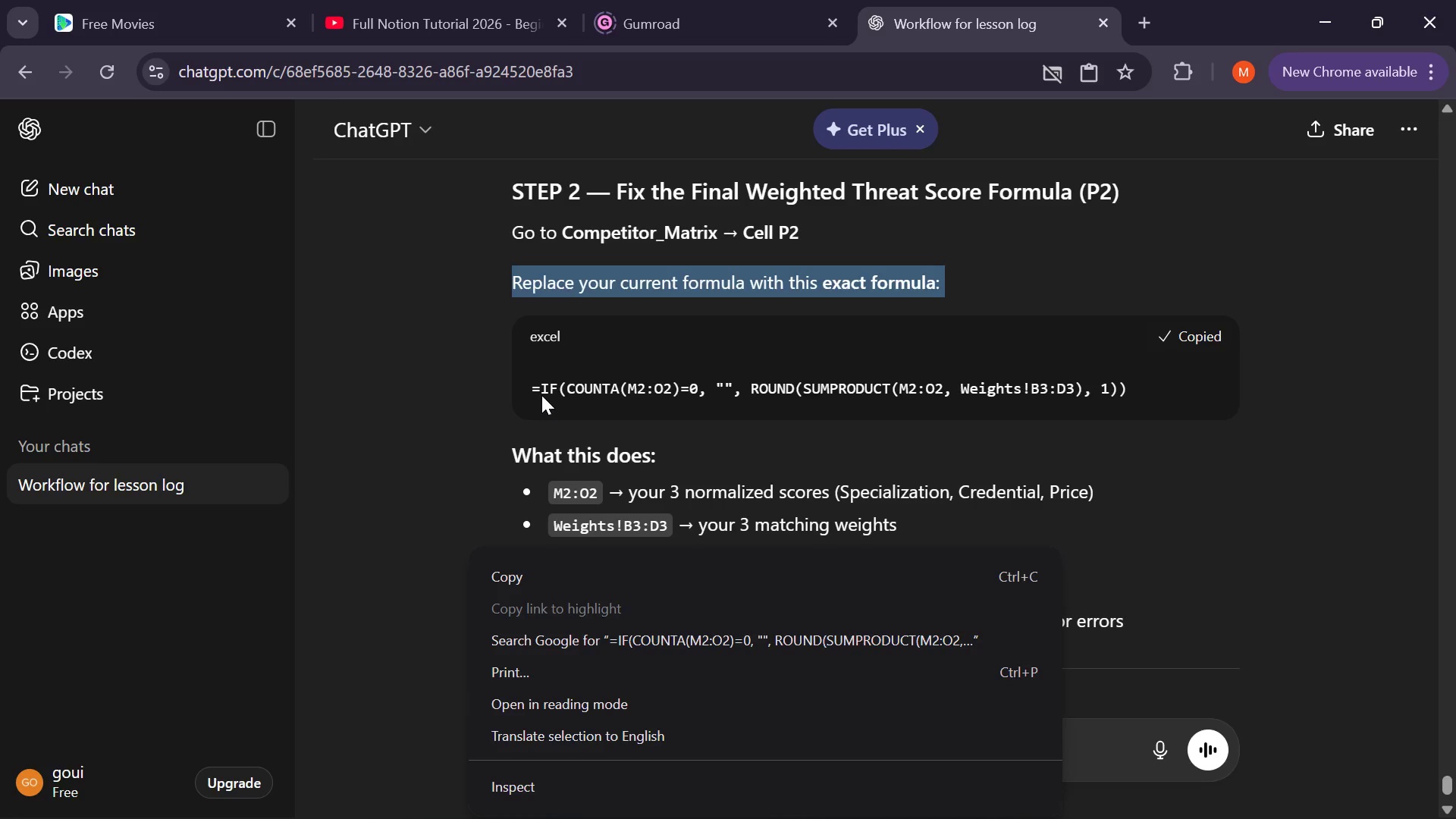 
left_click([540, 394])
 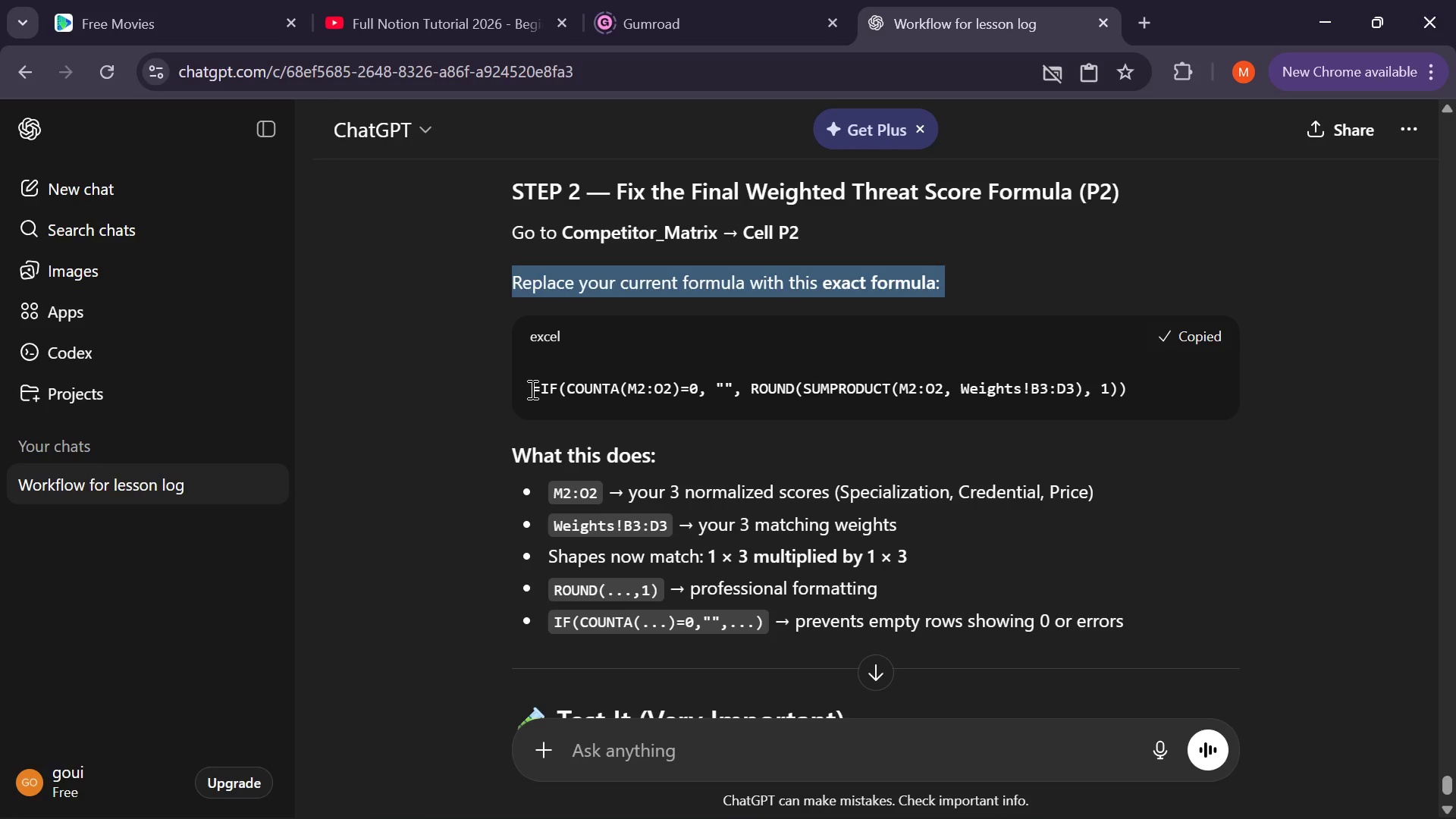 
left_click([531, 389])
 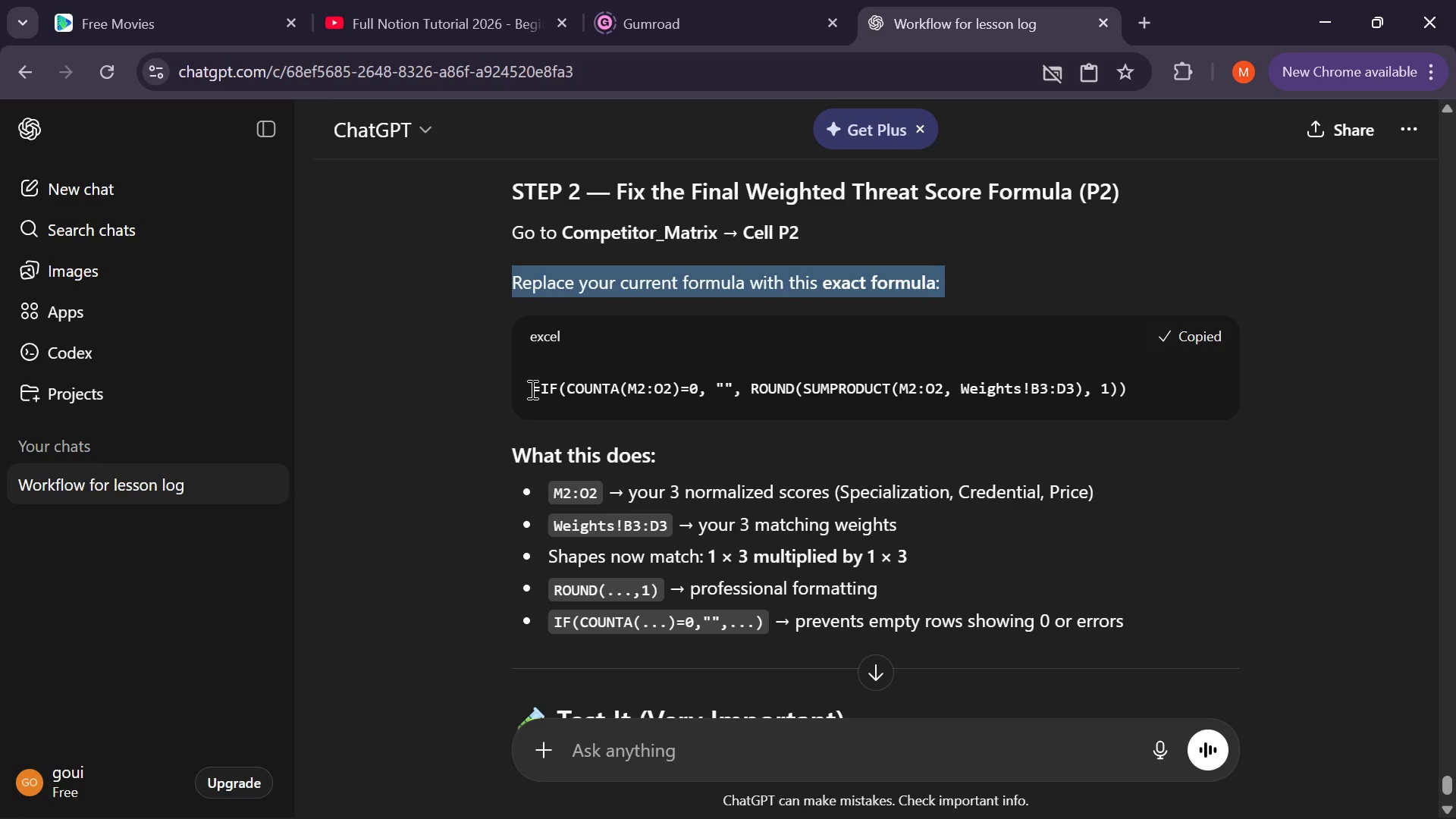 
left_click_drag(start_coordinate=[531, 389], to_coordinate=[1129, 387])
 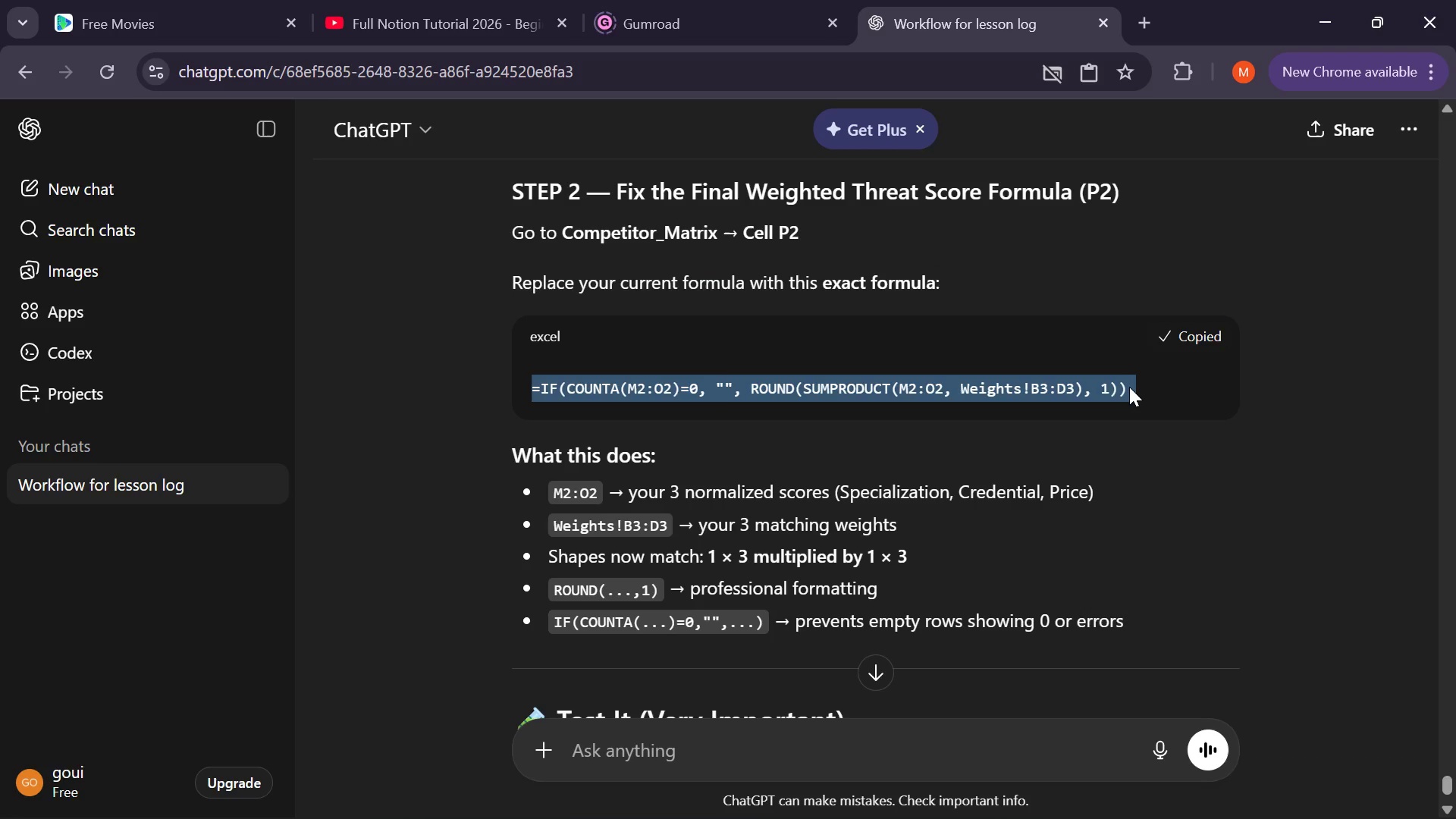 
key(Control+C)
 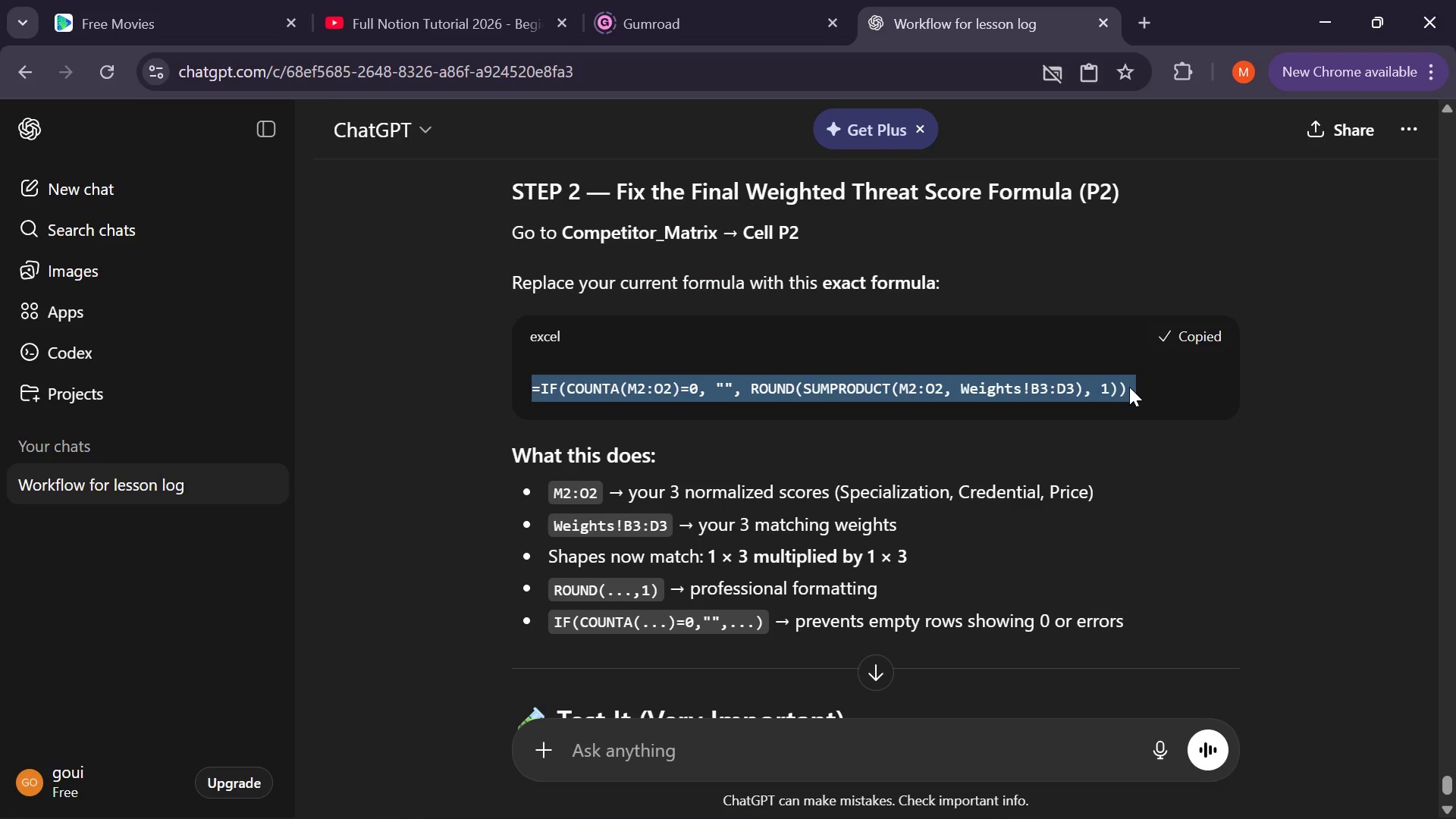 
key(Control+C)
 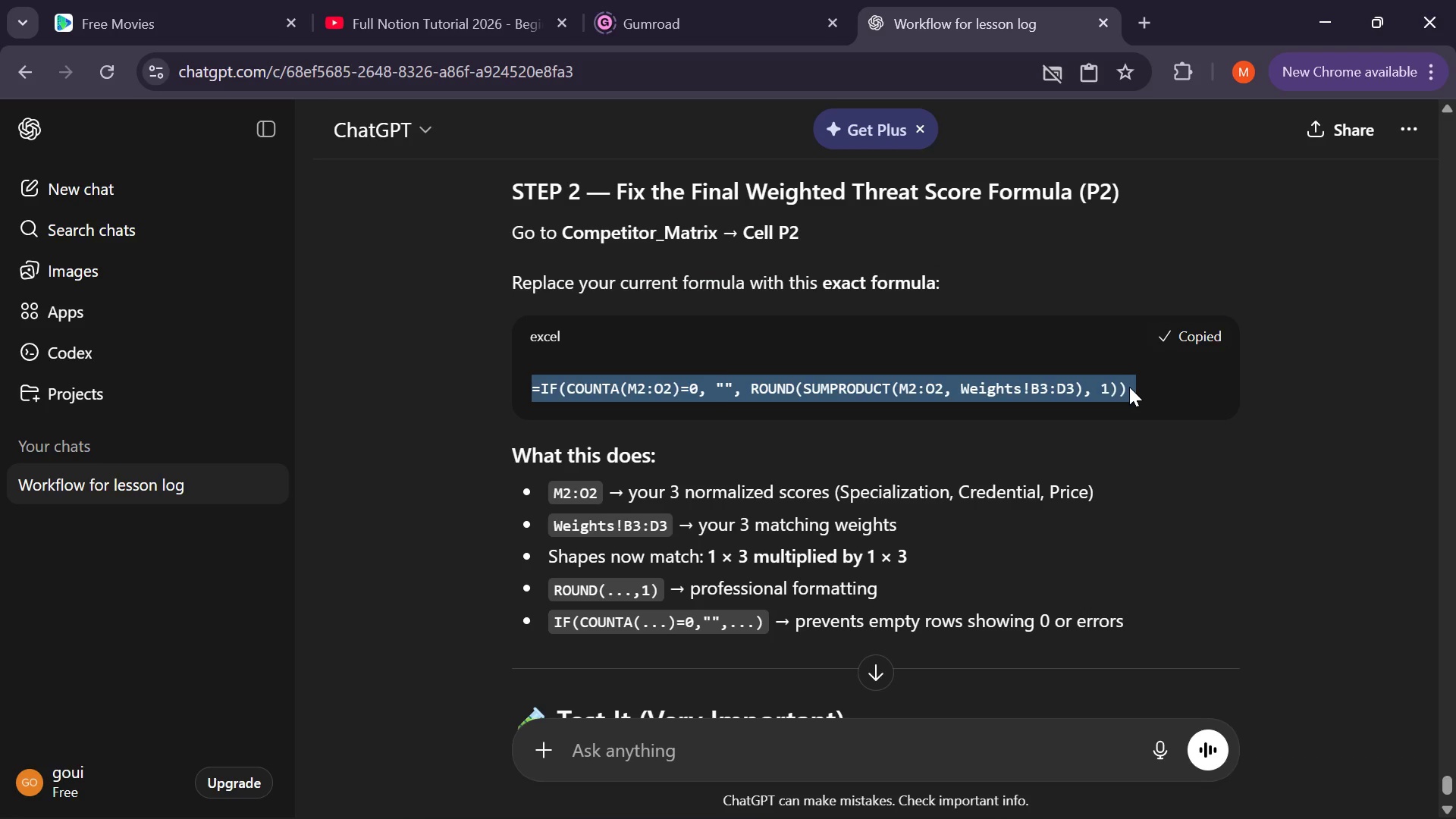 
key(Control+C)
 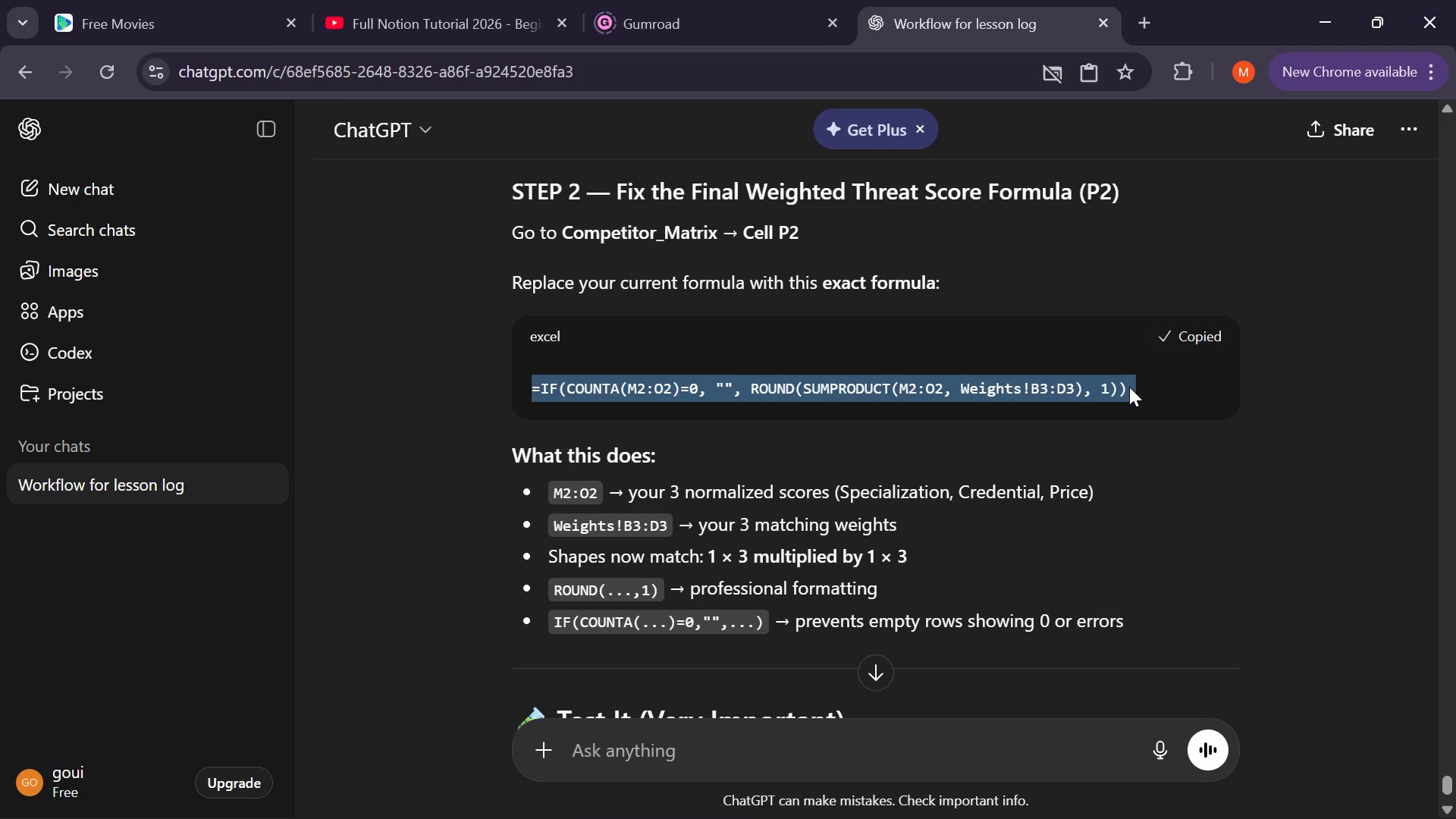 
key(Control+C)
 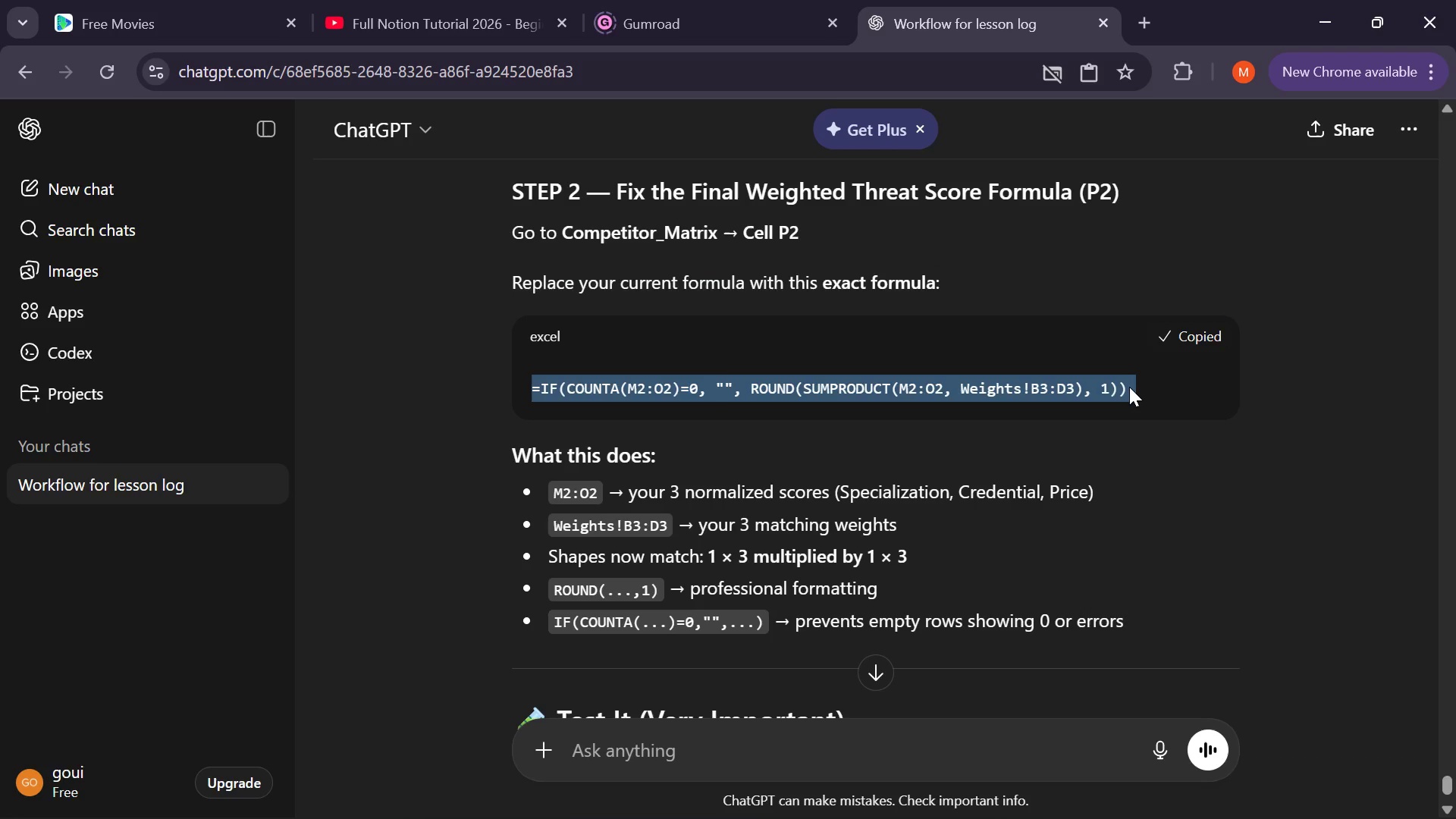 
key(Control+C)
 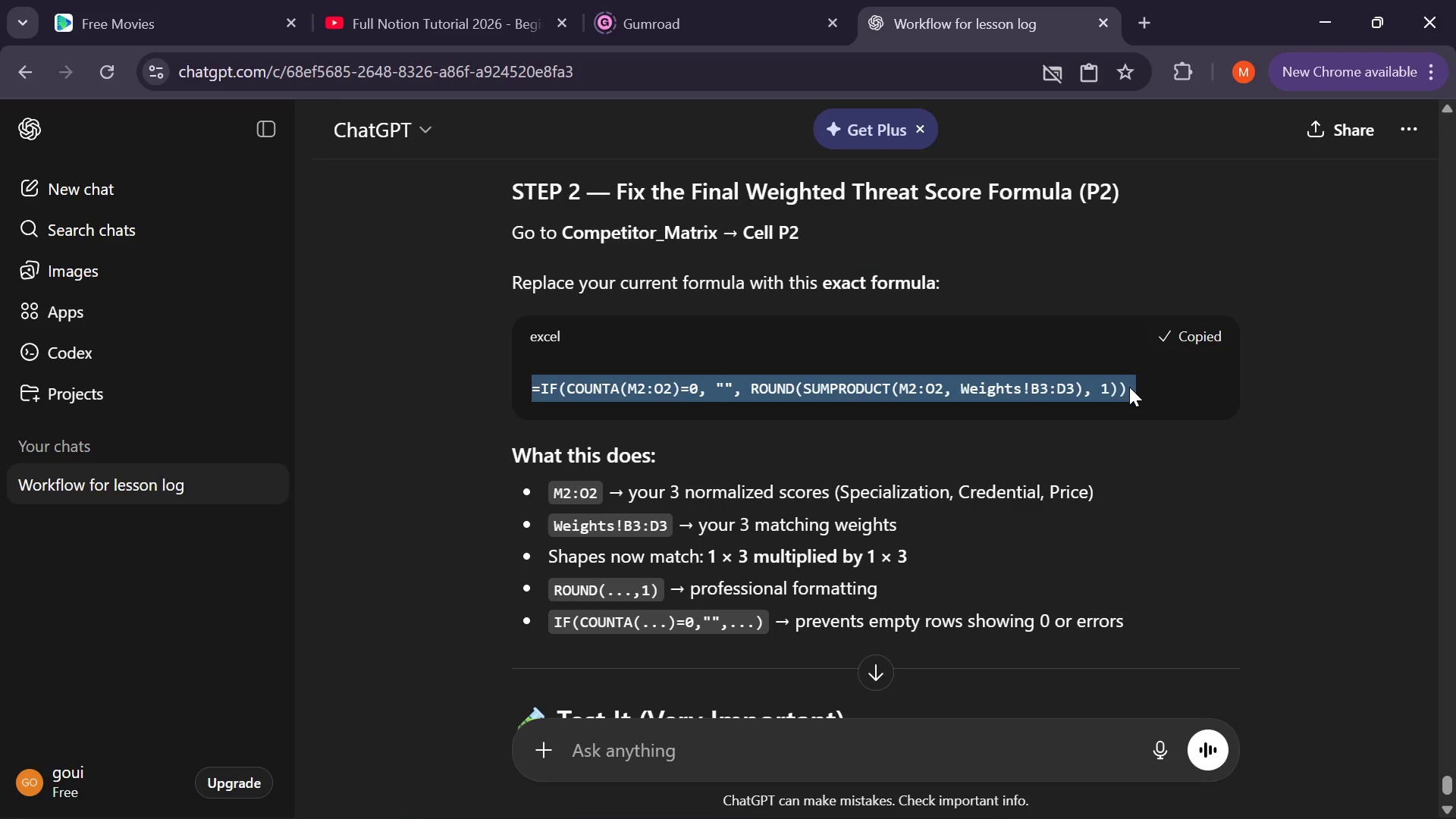 
key(Control+C)
 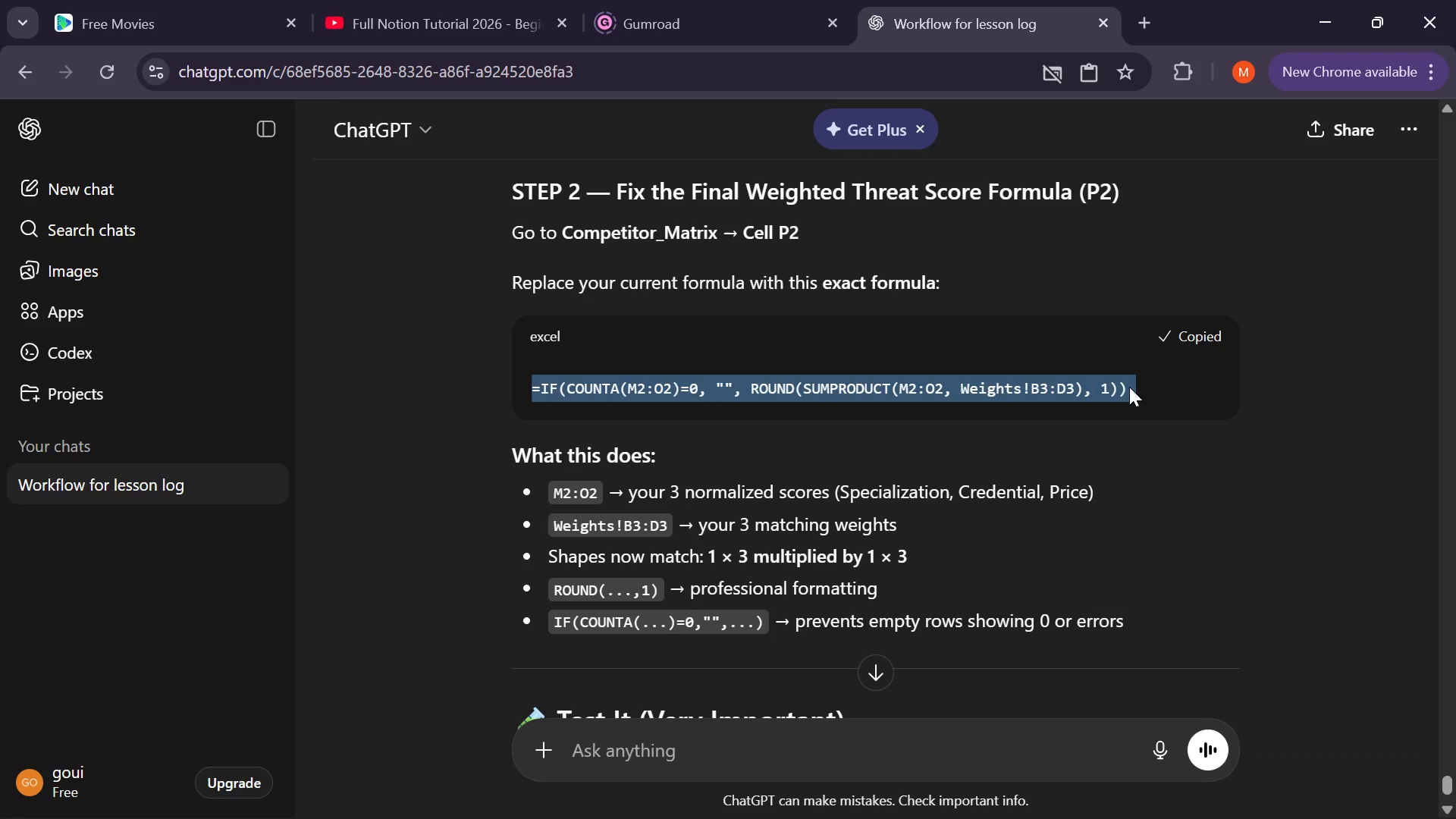 
key(Control+C)
 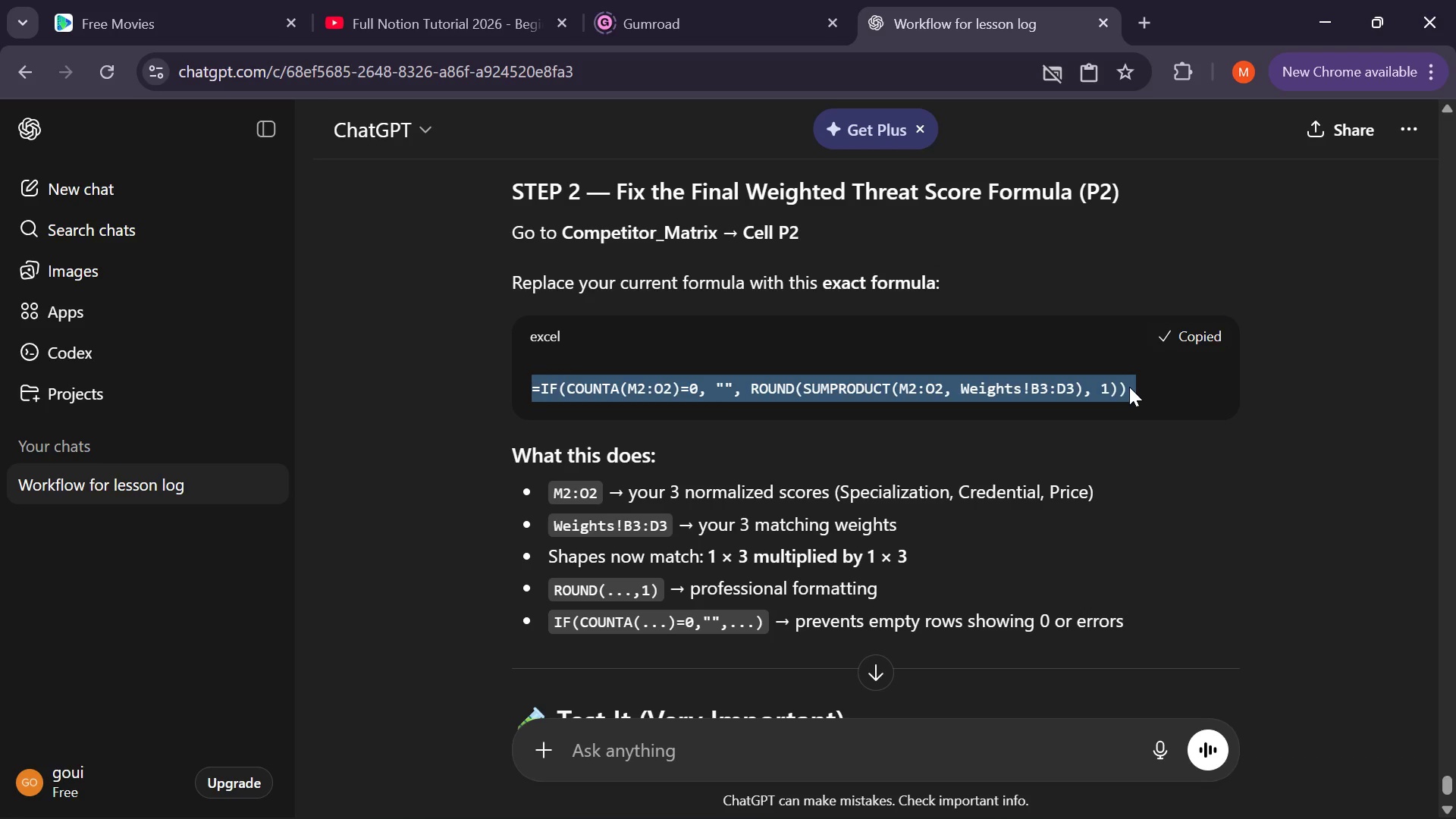 
key(Control+C)
 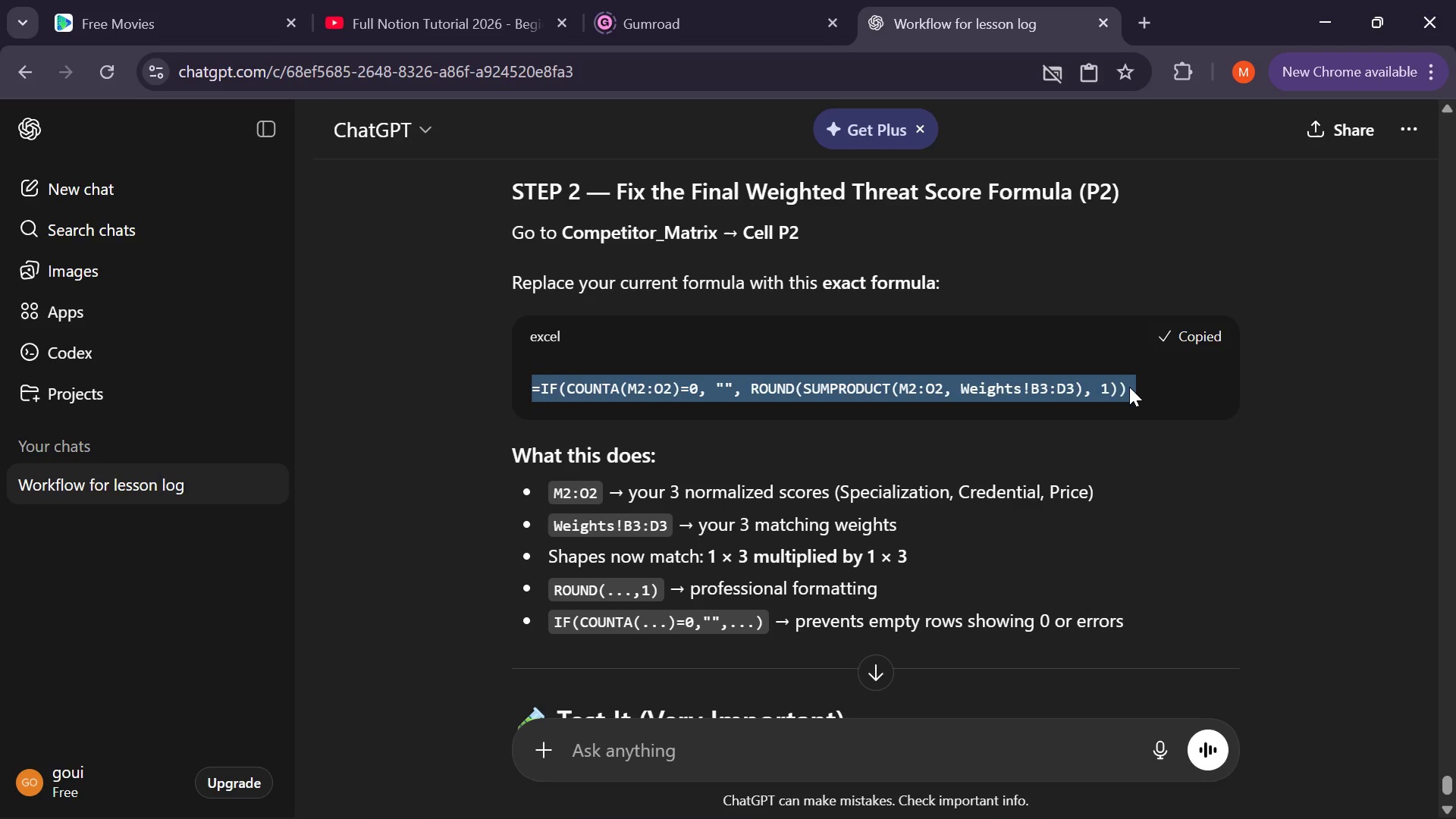 
key(Control+C)
 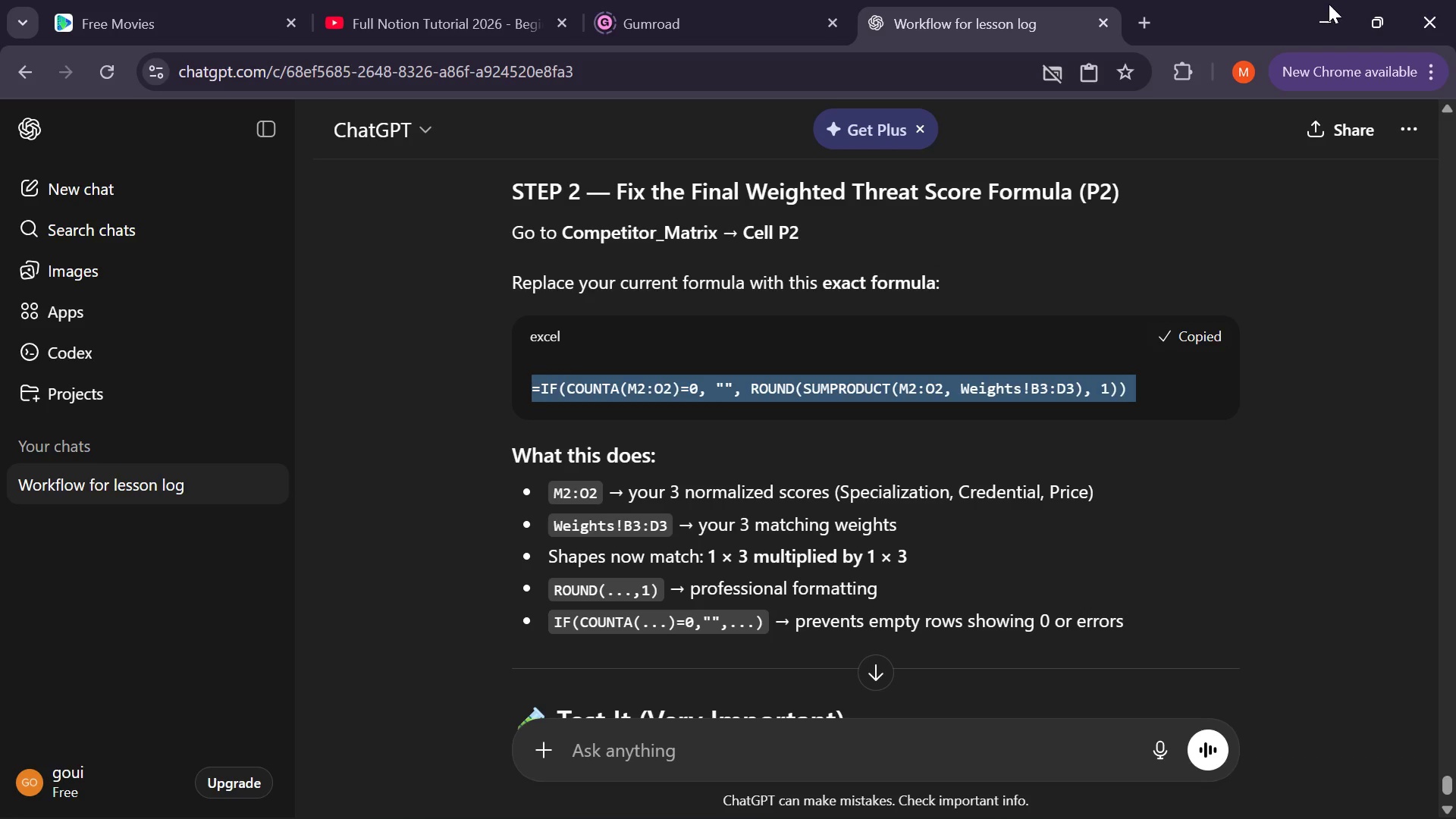 
left_click([1329, 4])
 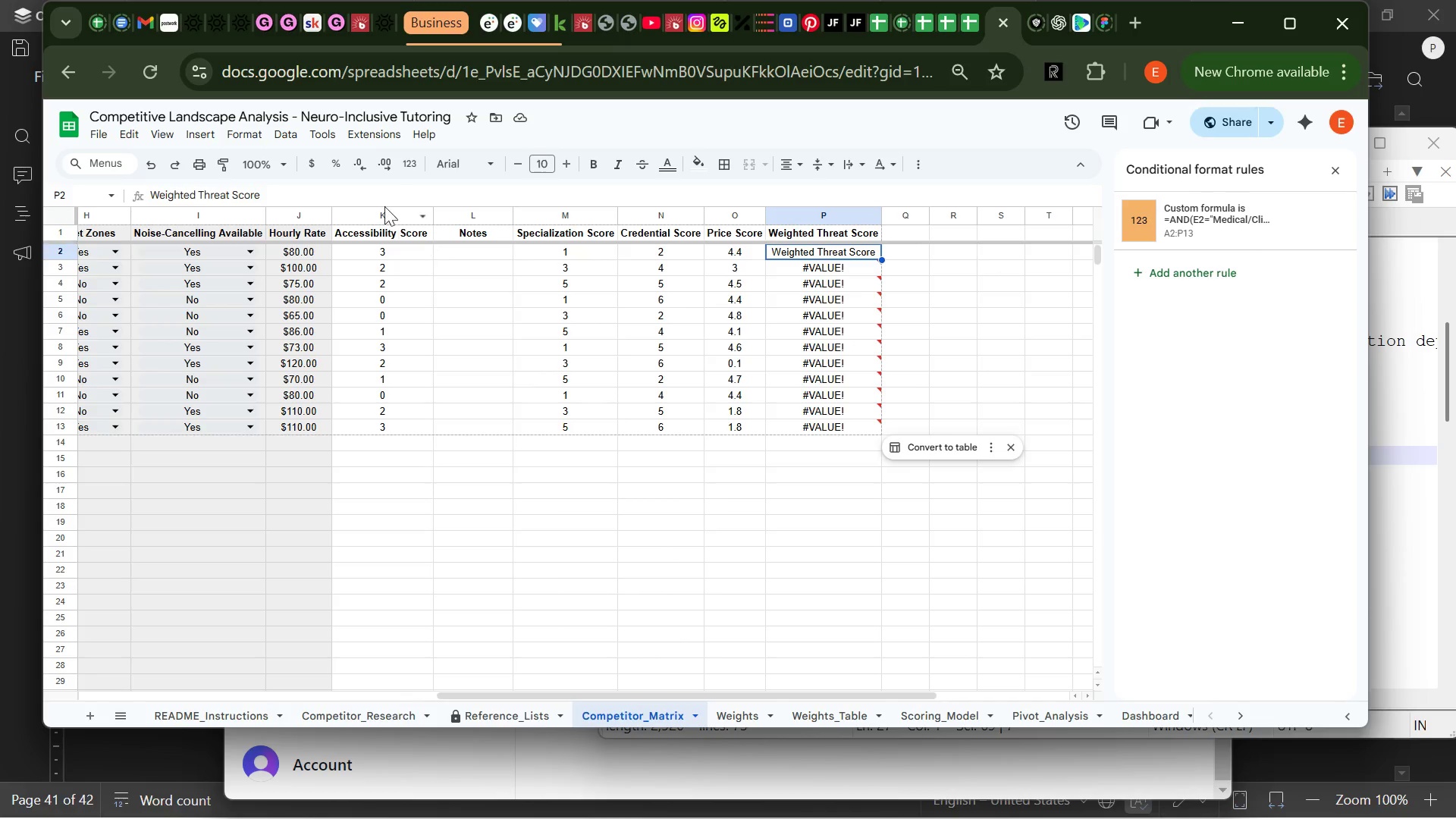 
left_click([378, 194])
 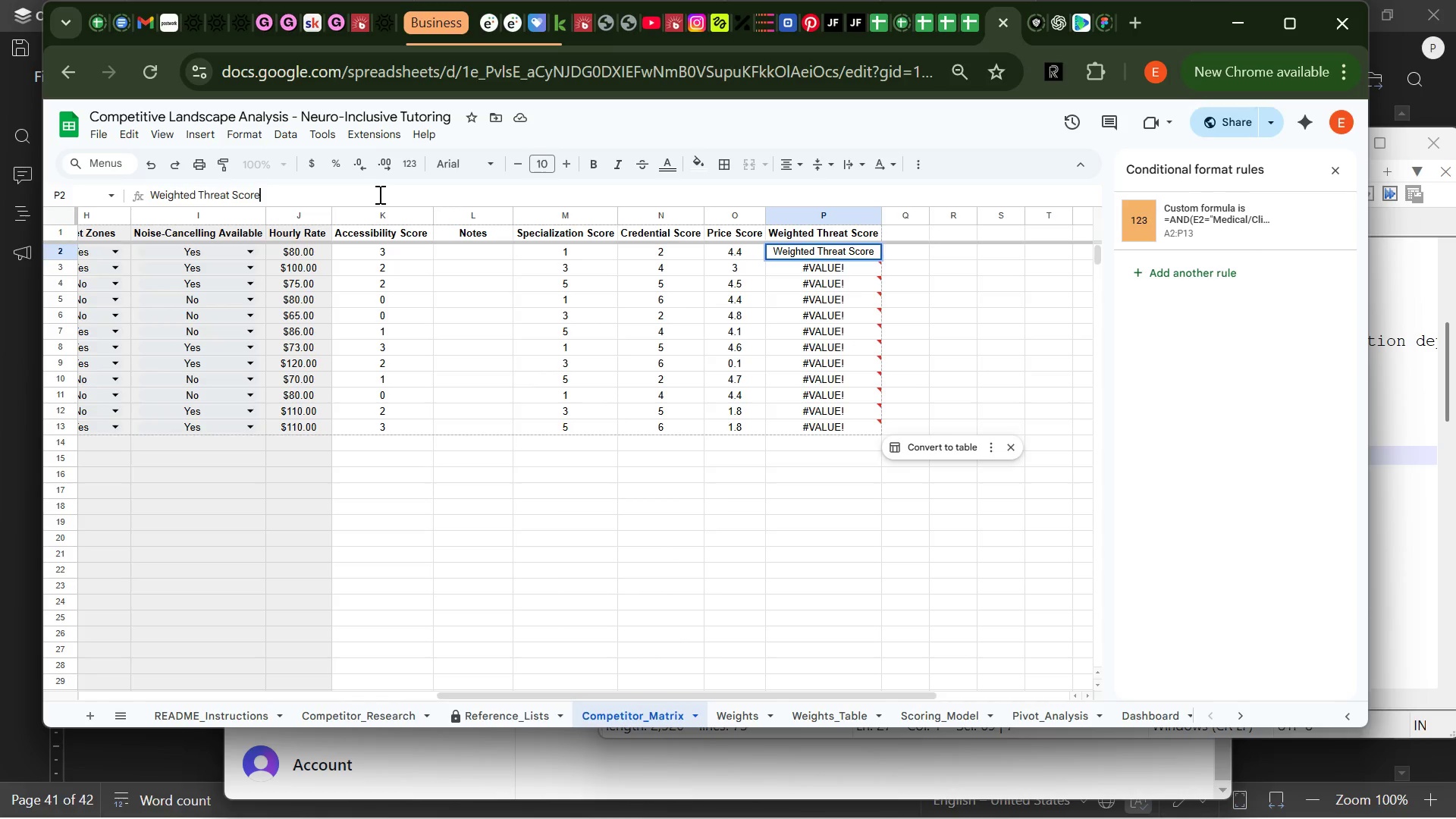 
key(Control+A)
 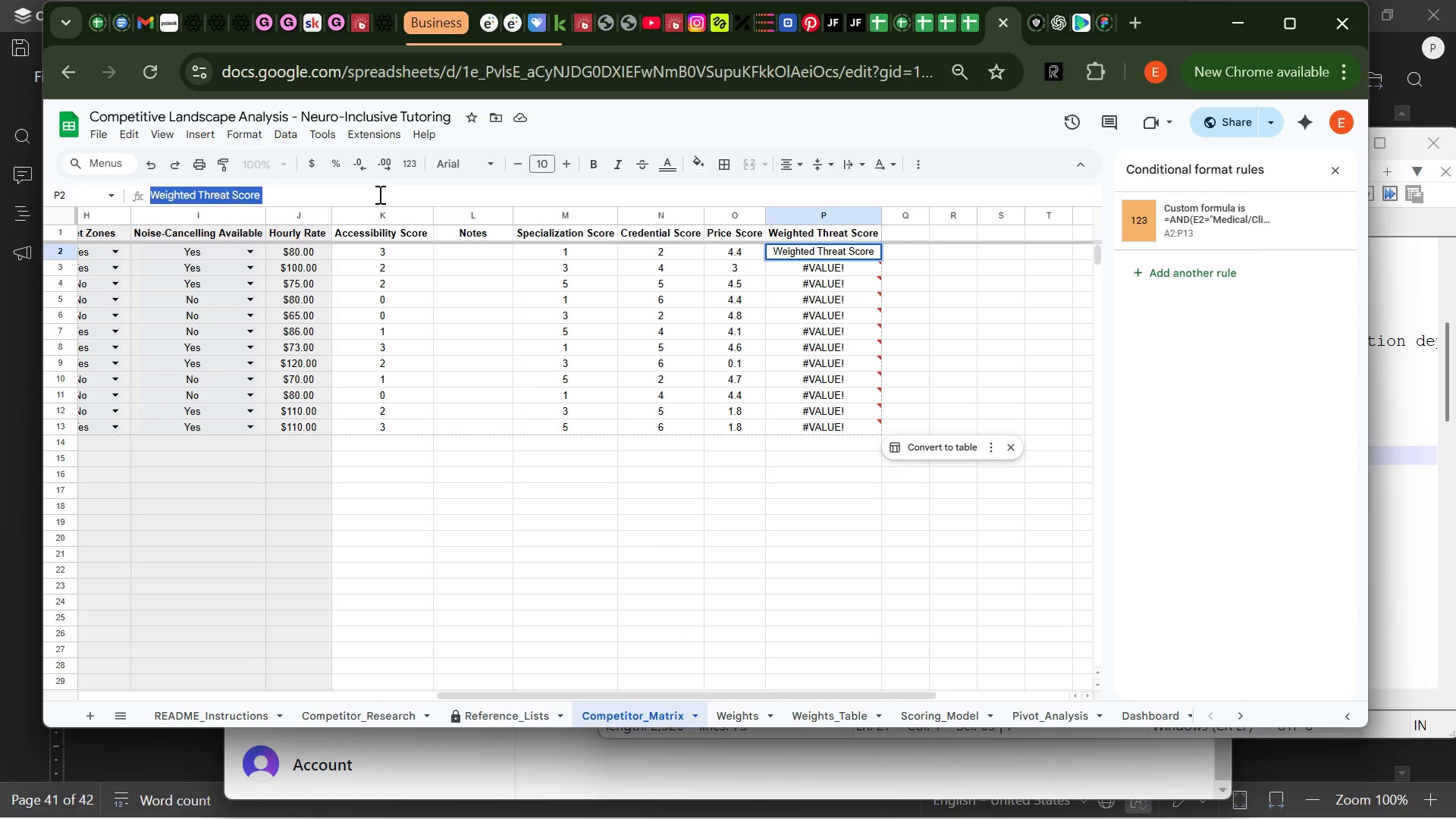 
key(Control+V)
 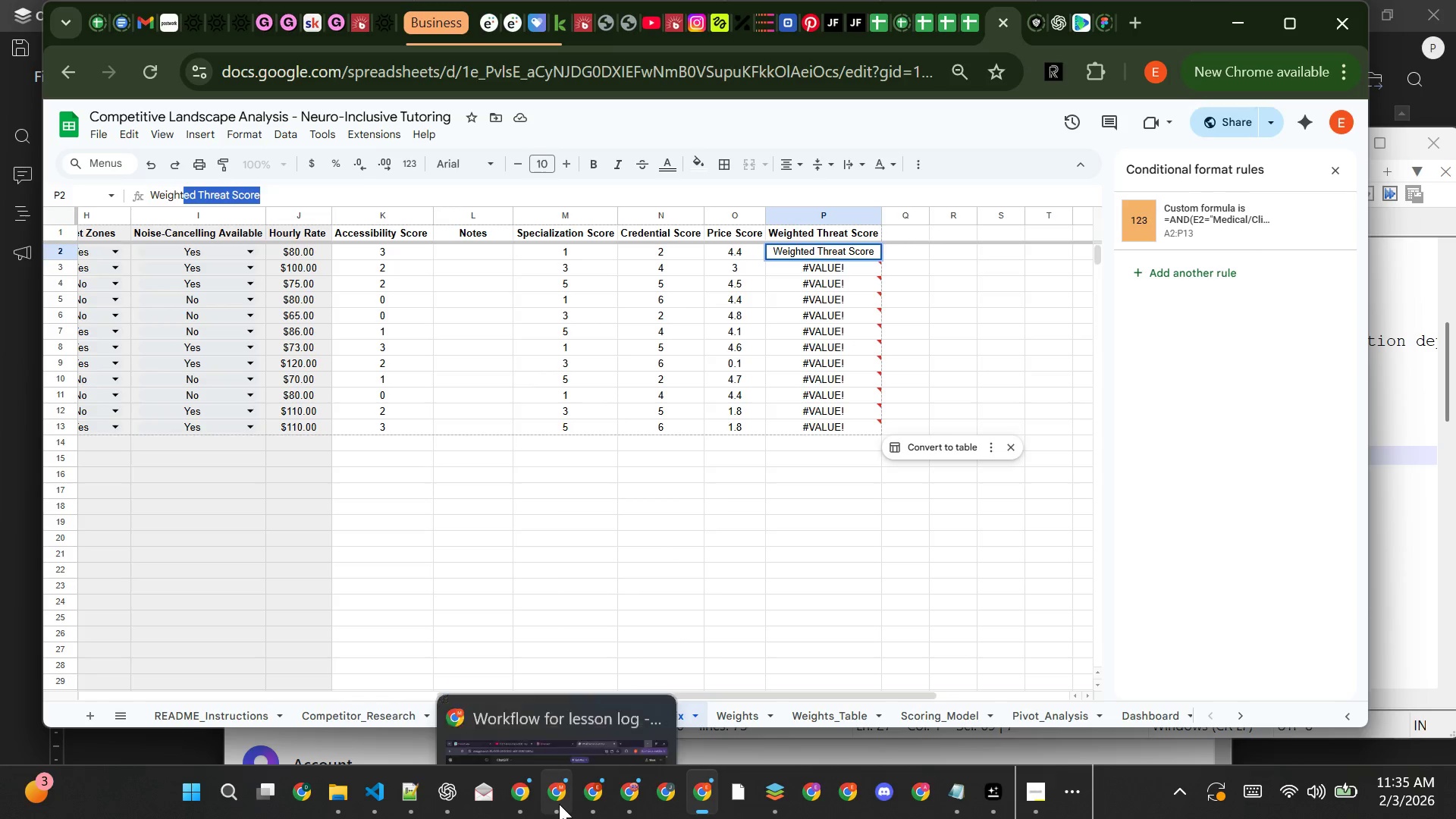 
left_click([566, 701])
 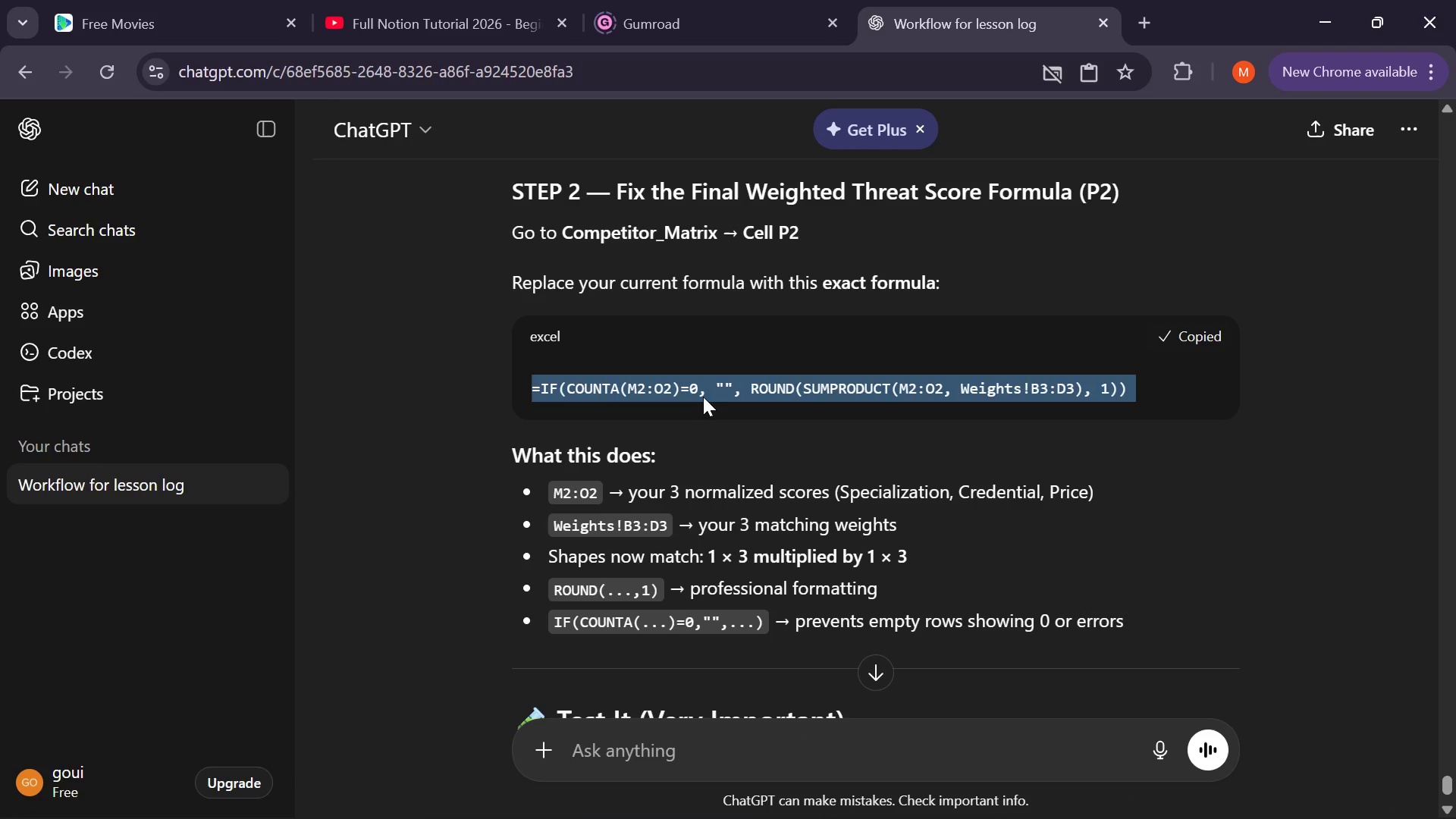 
key(Control+C)
 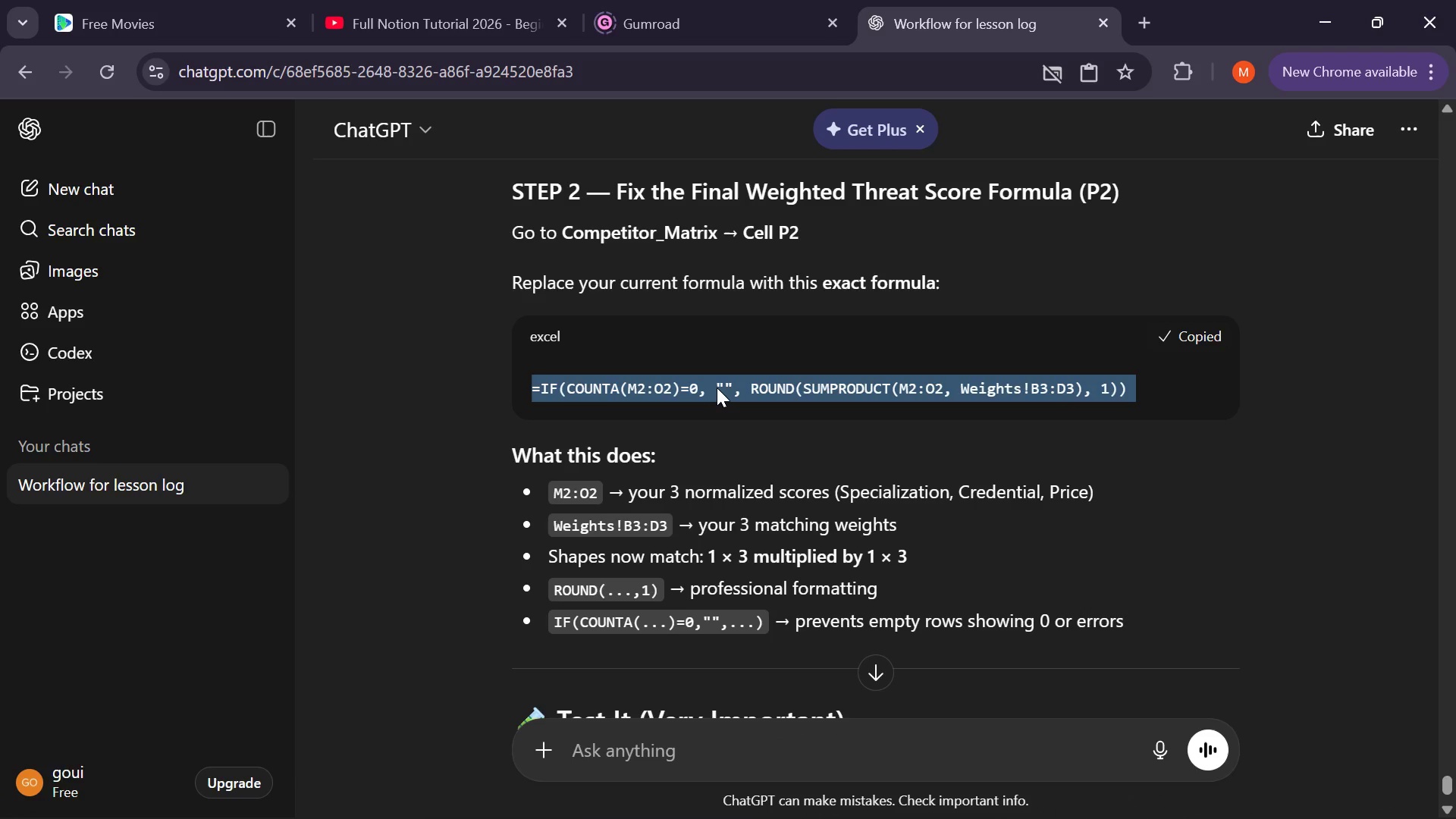 
key(Control+C)
 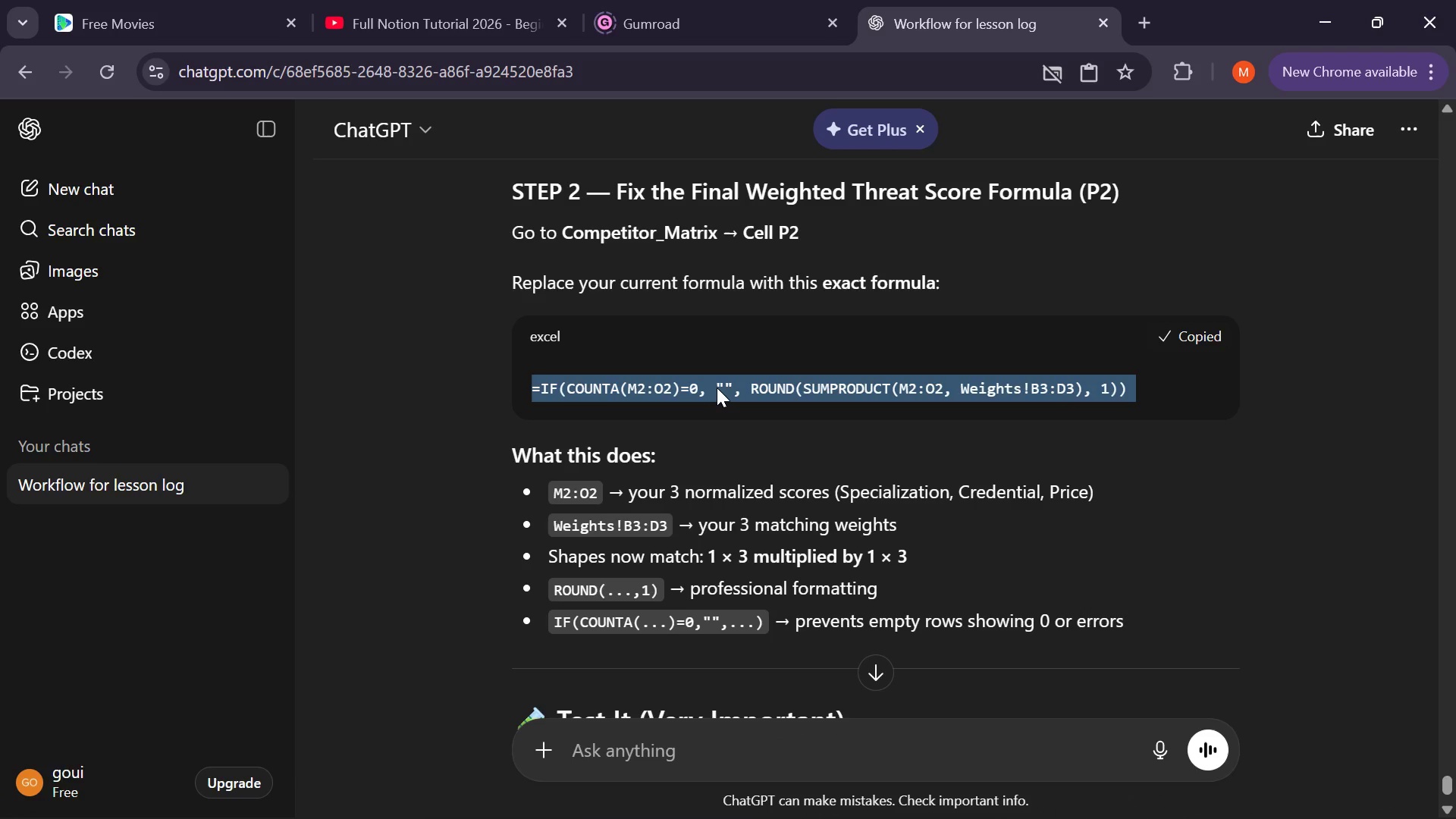 
key(Control+C)
 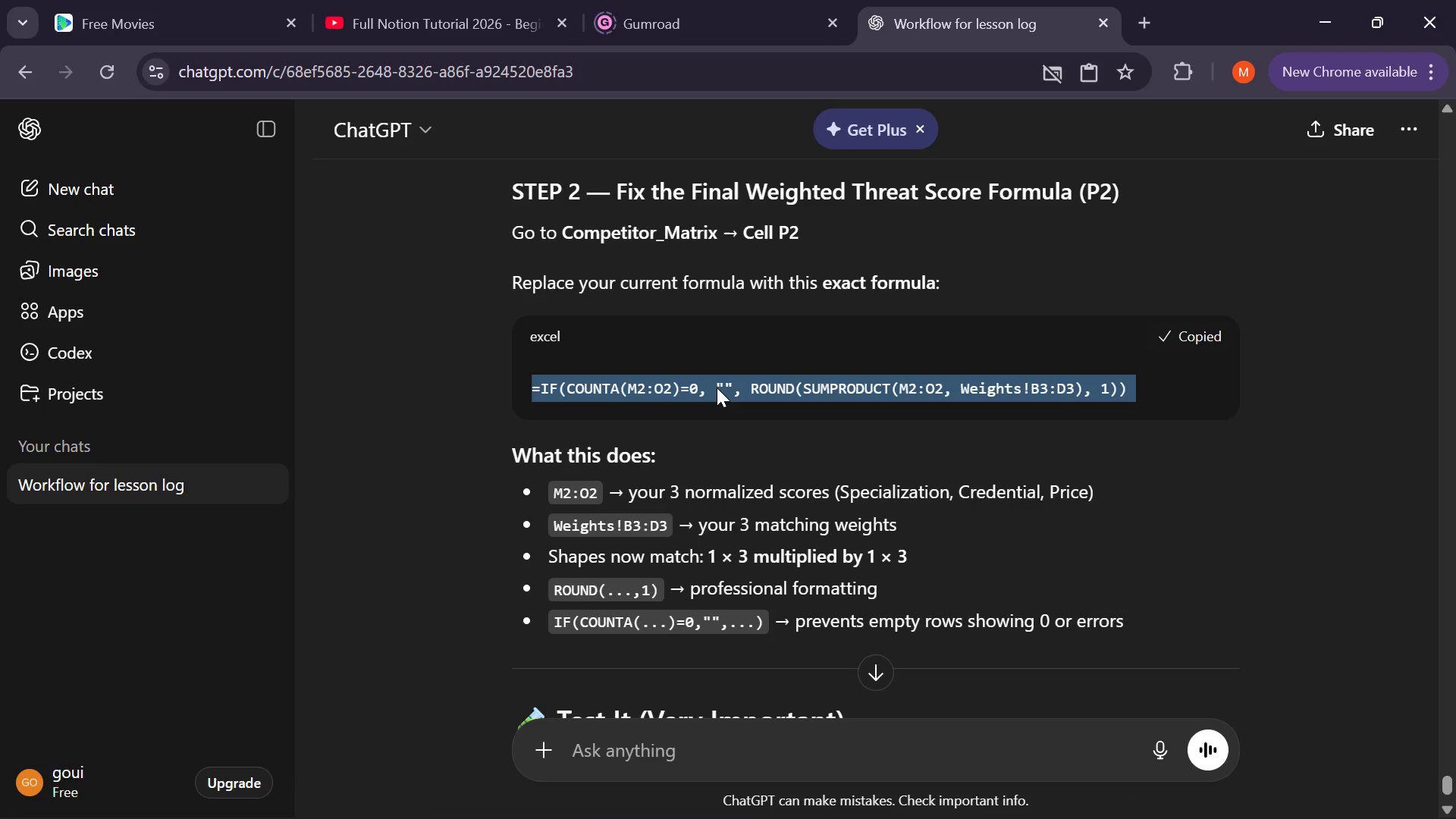 
key(Control+C)
 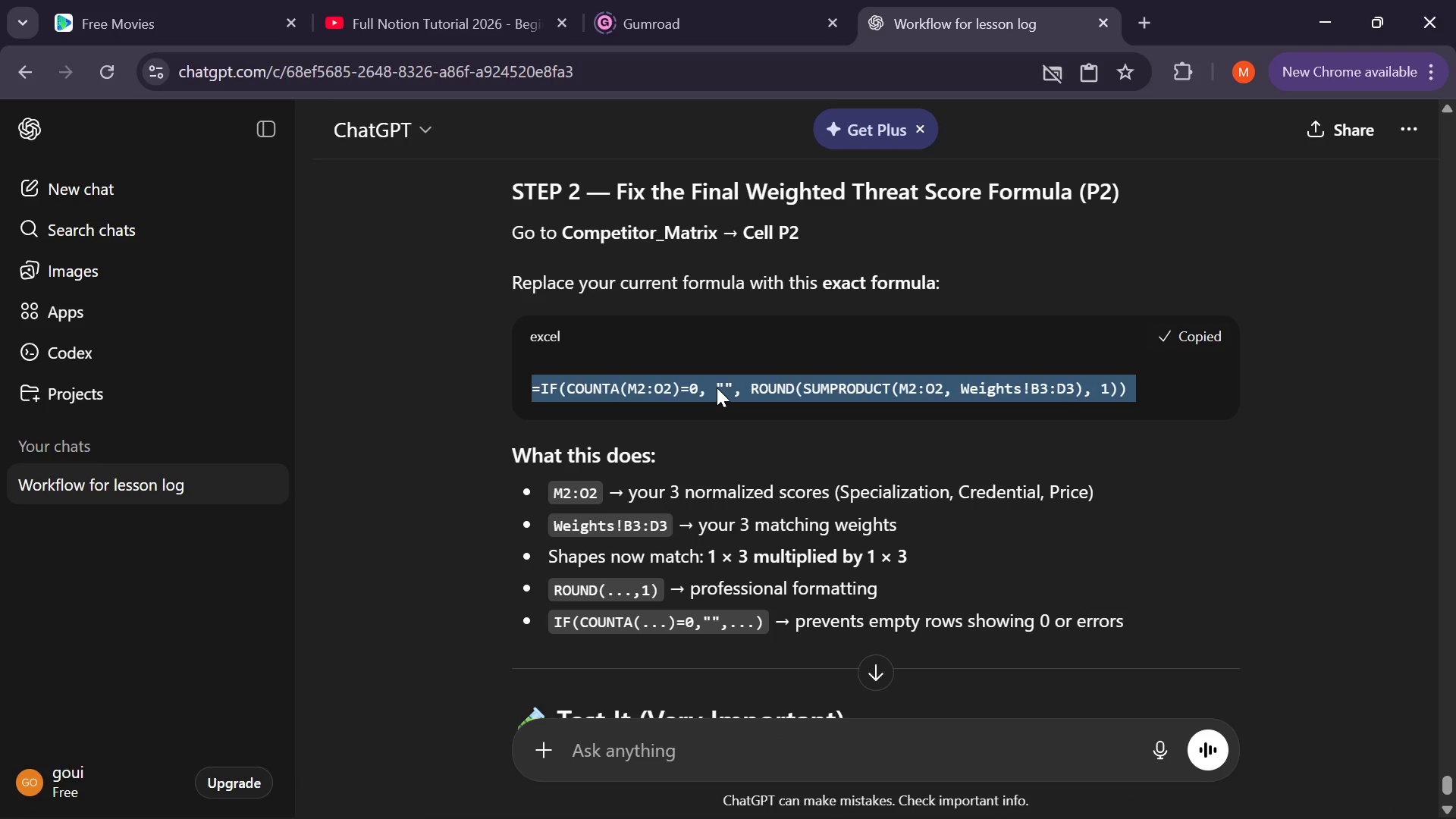 
key(Control+C)
 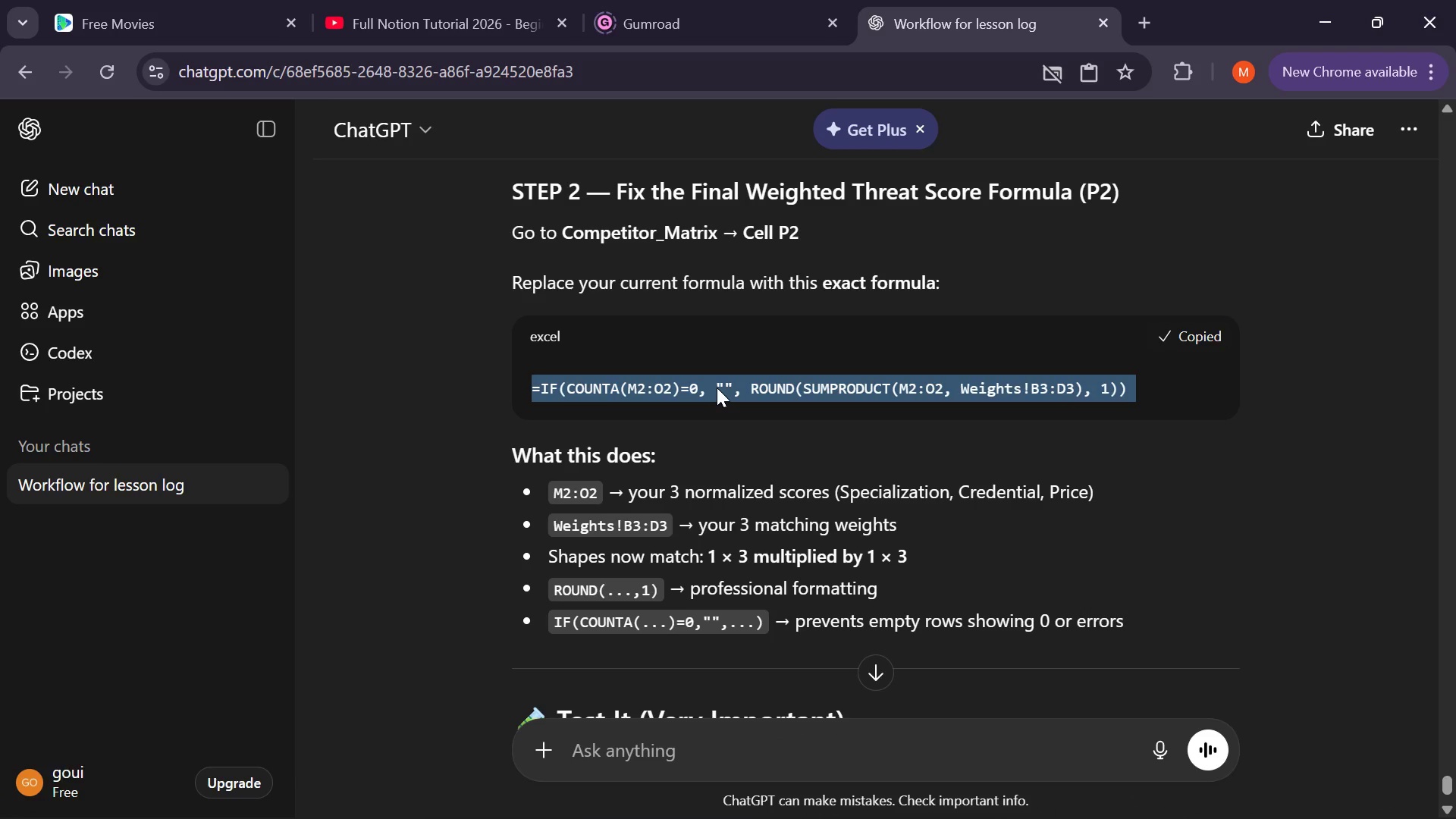 
key(Control+C)
 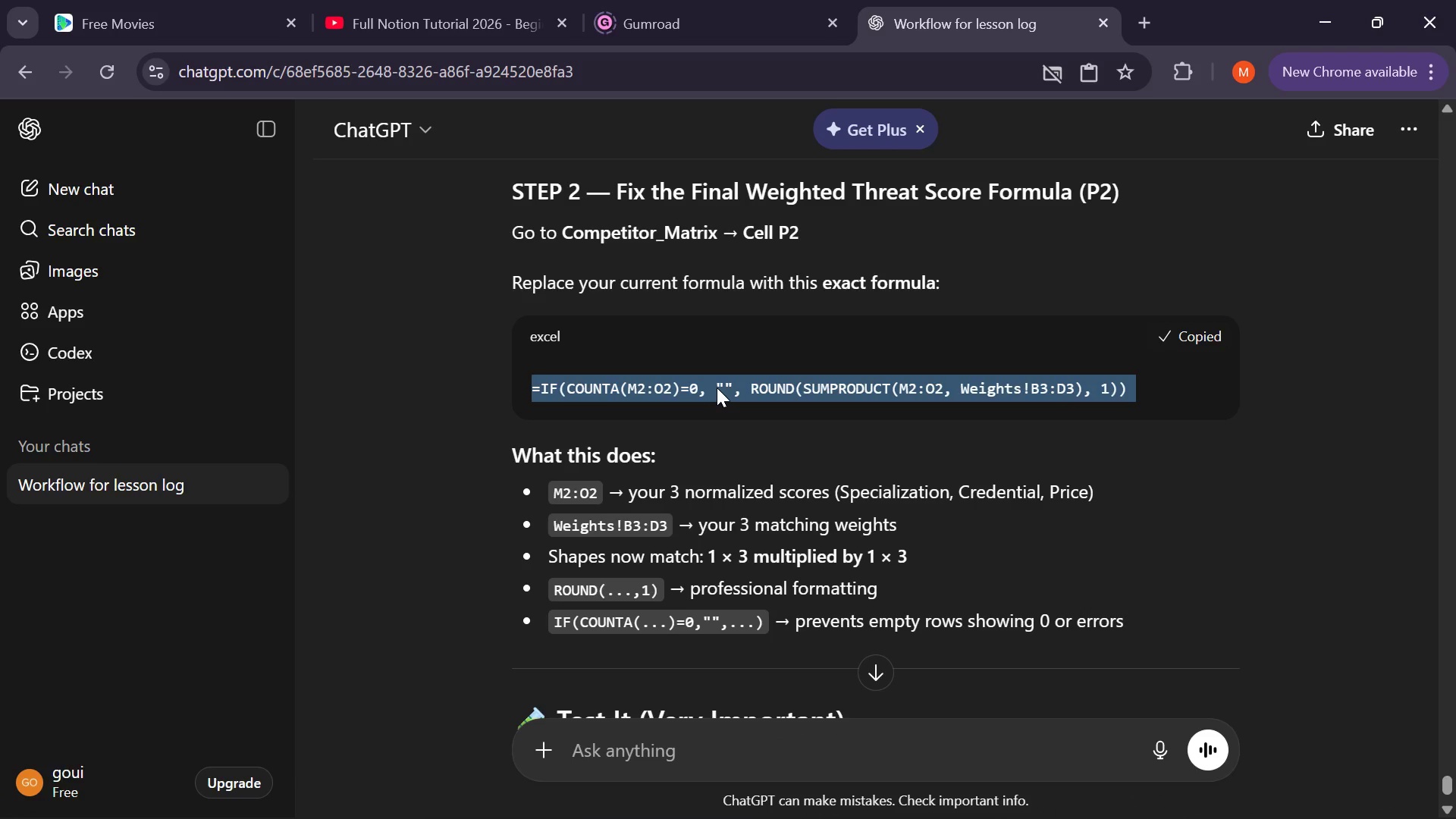 
key(Control+C)
 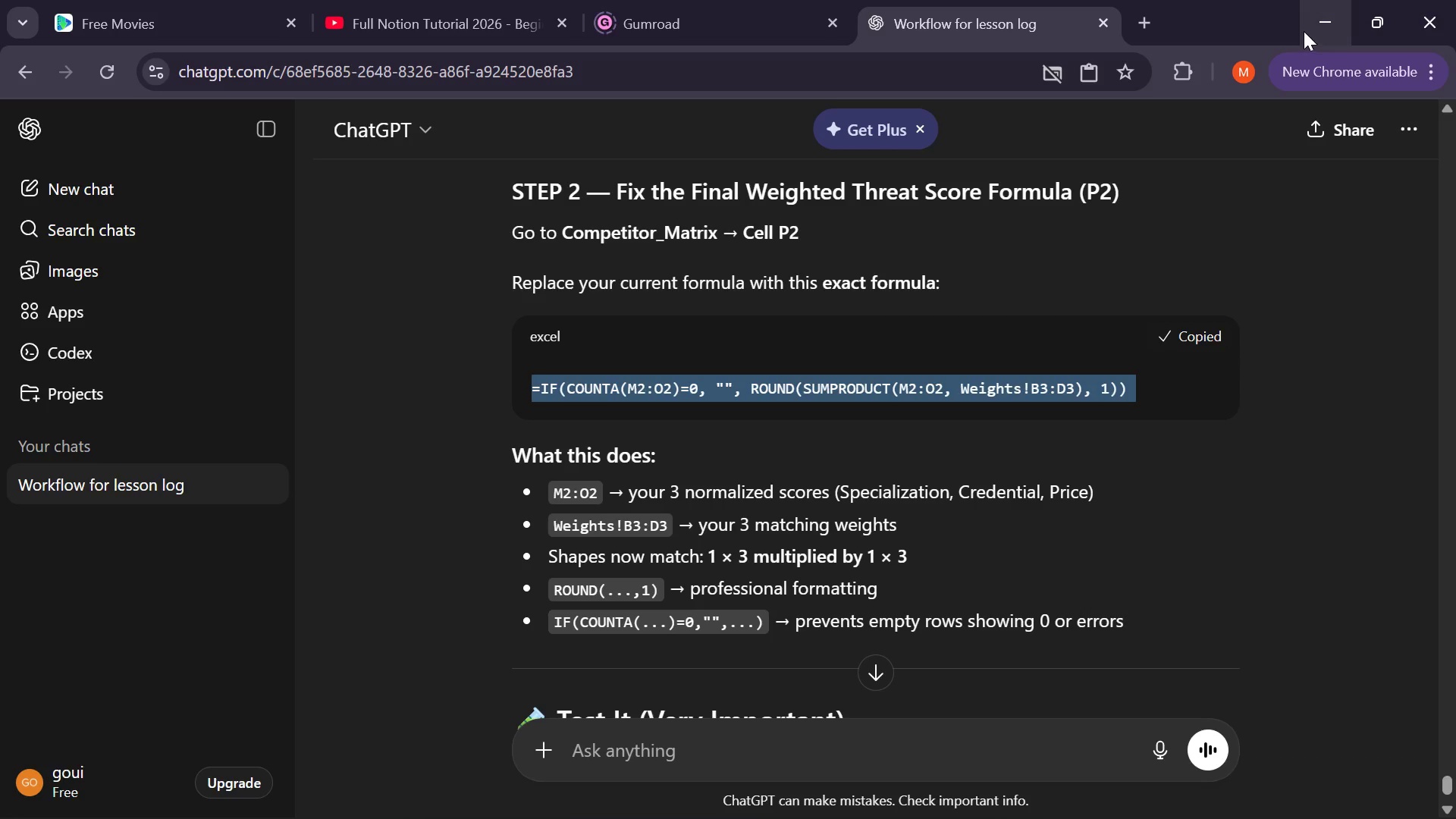 
left_click([1306, 29])
 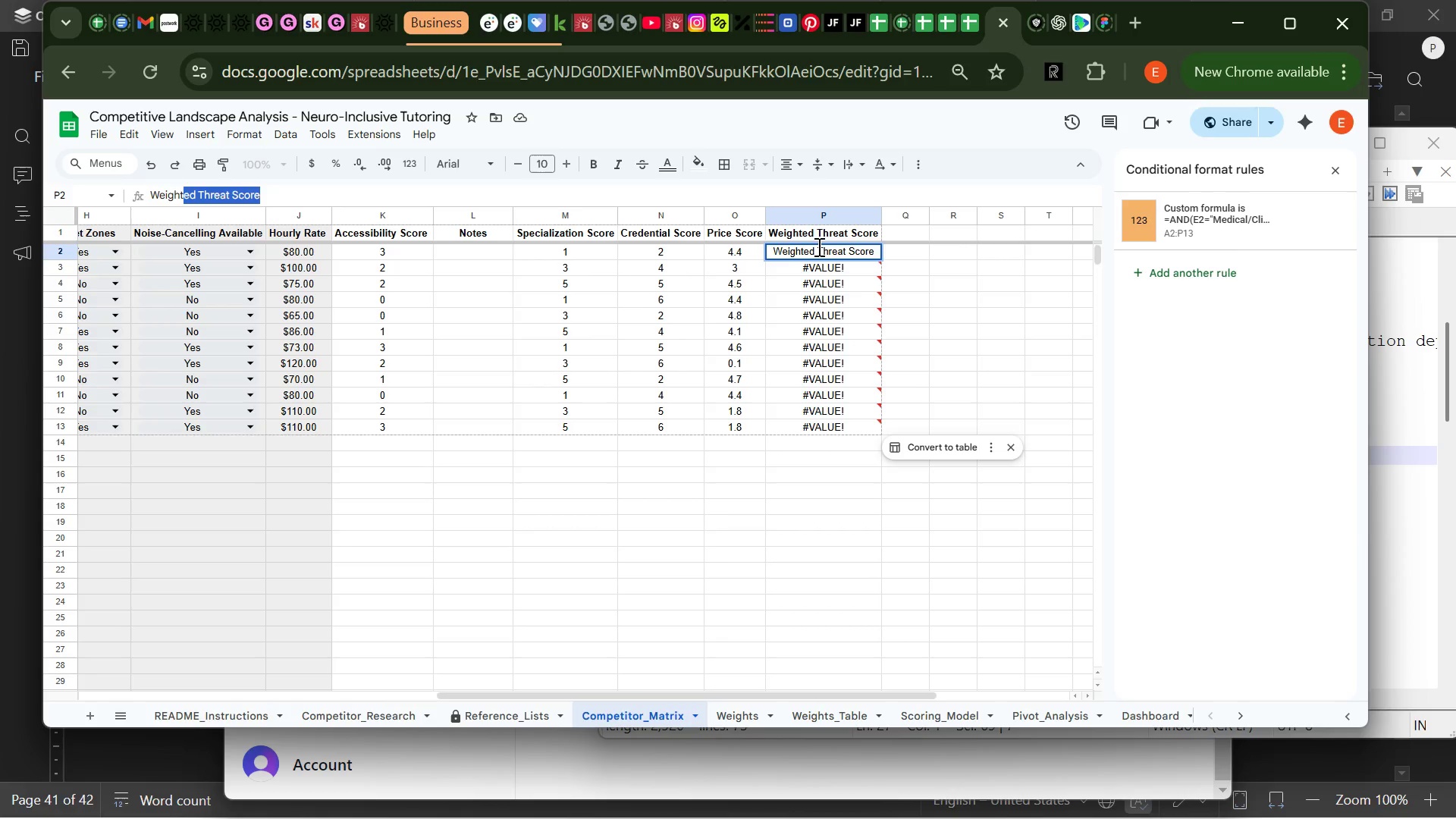 
left_click([819, 260])
 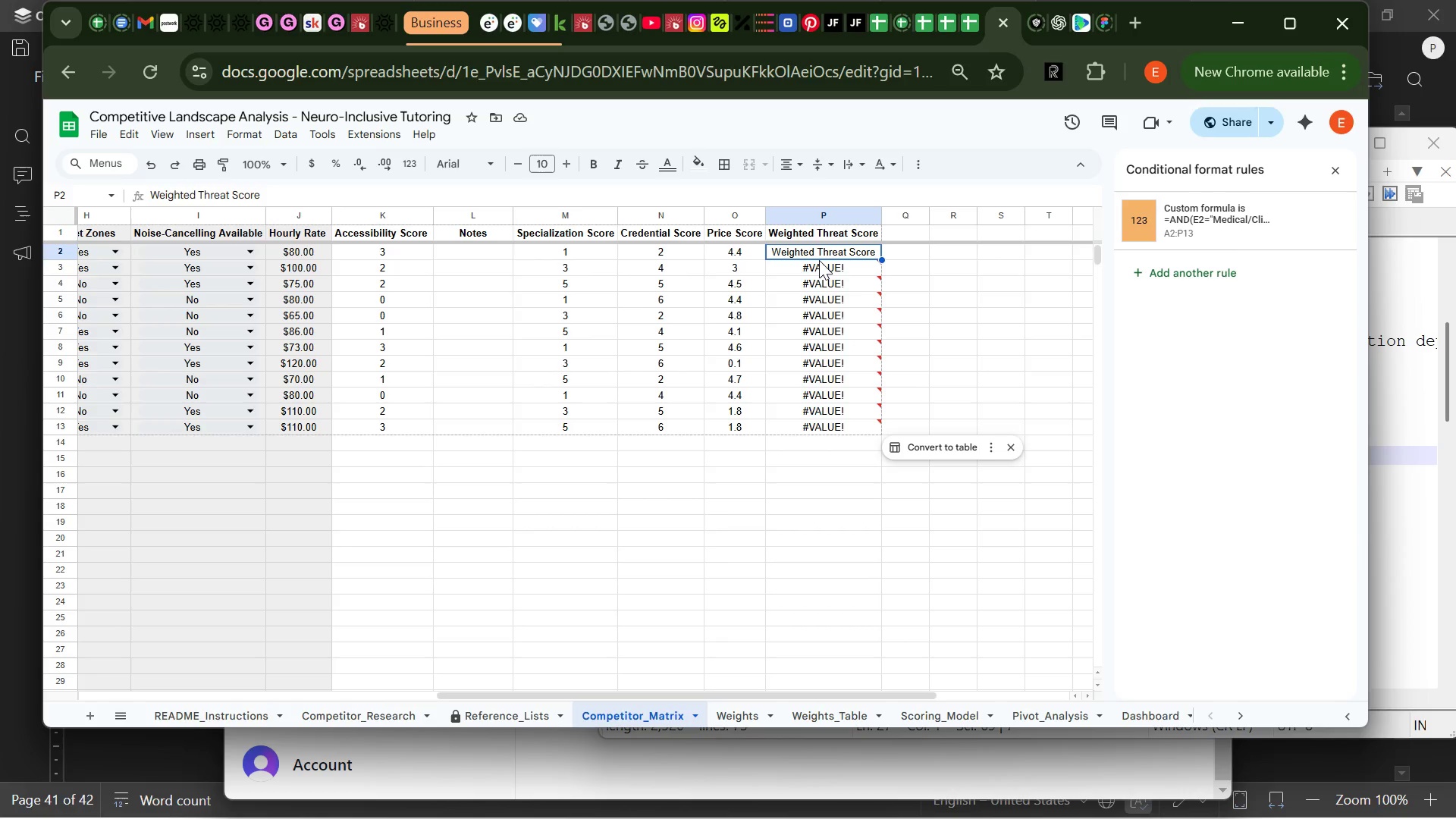 
left_click([819, 260])
 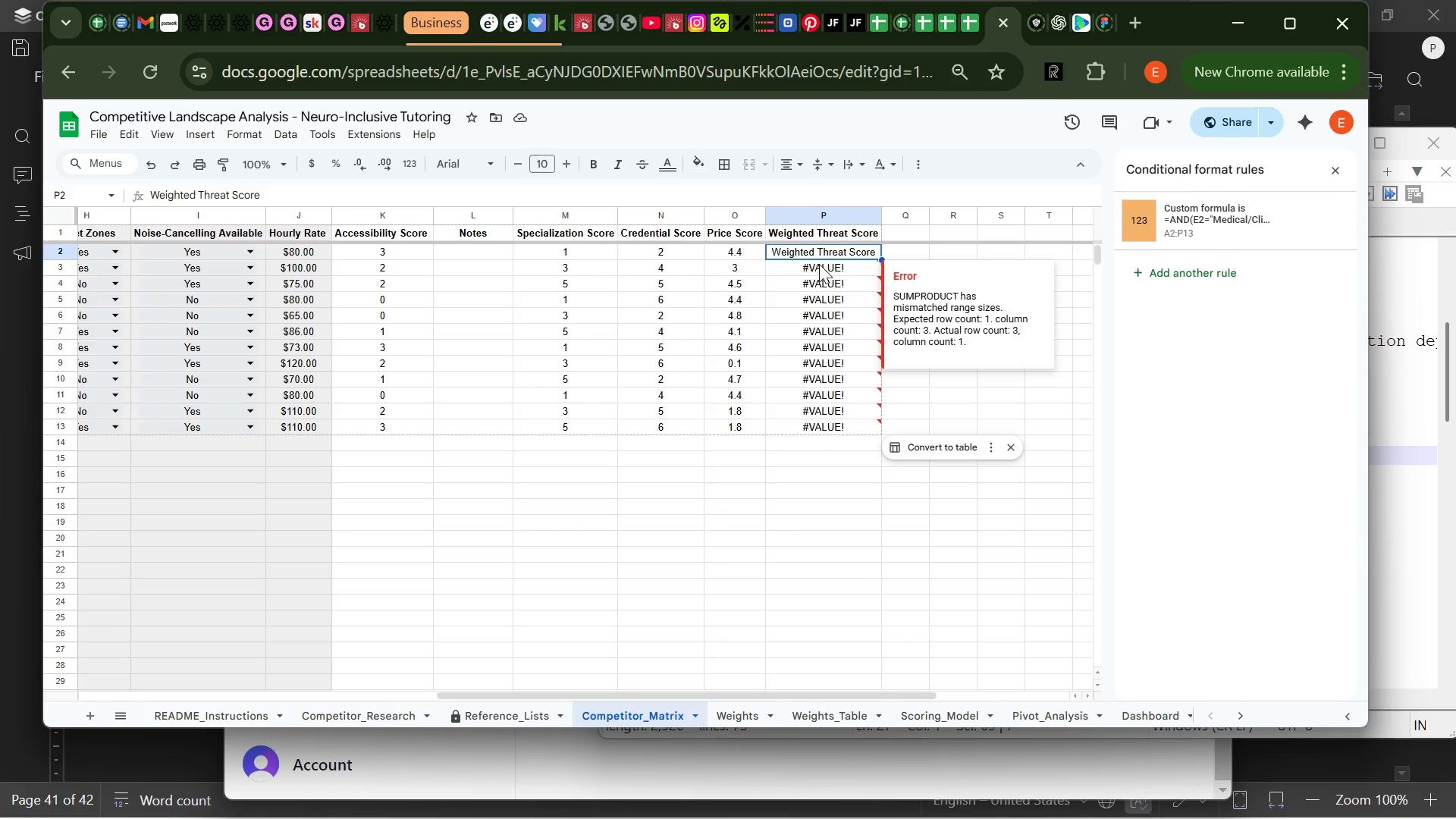 
left_click([819, 265])
 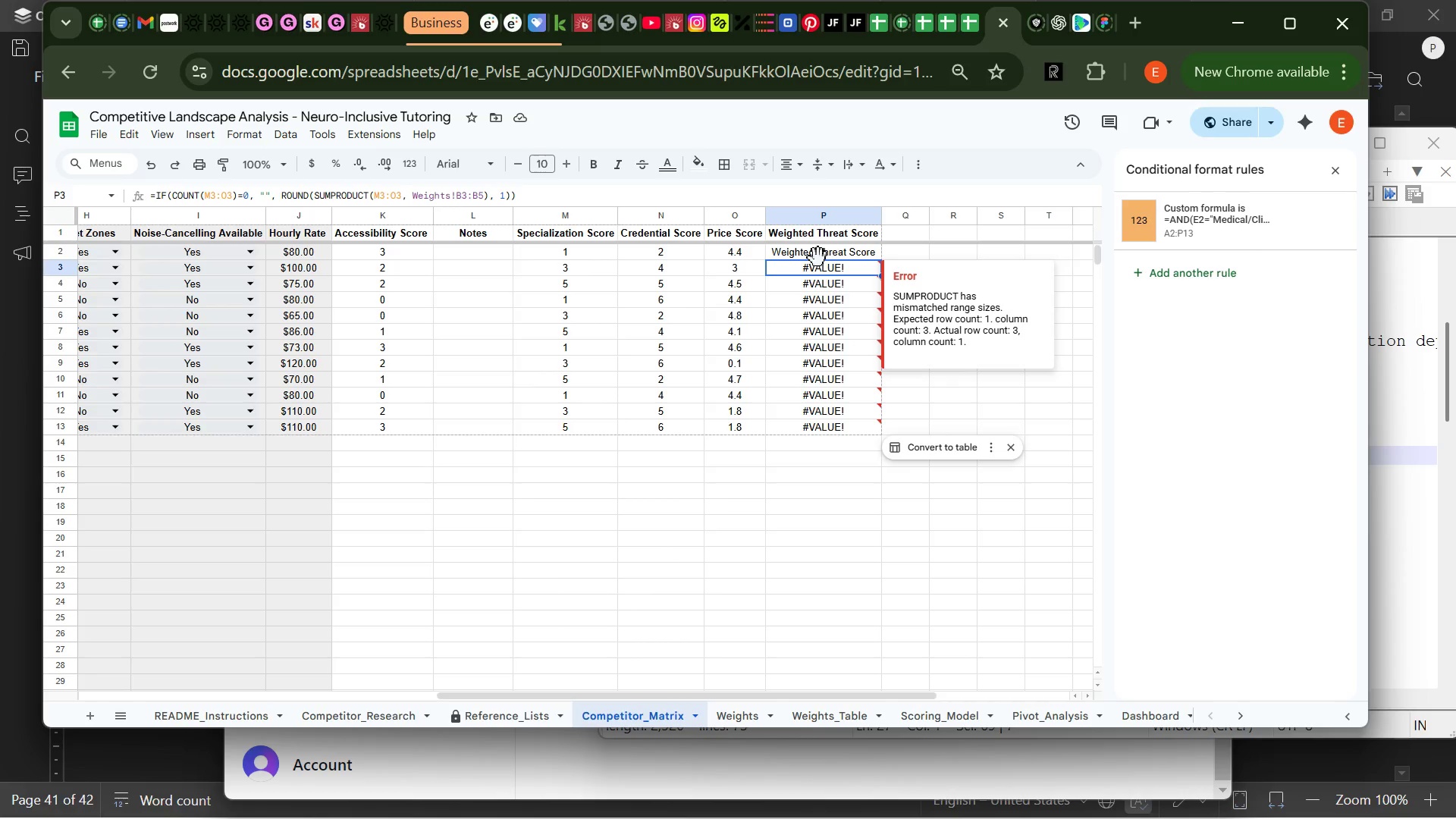 
left_click([818, 257])
 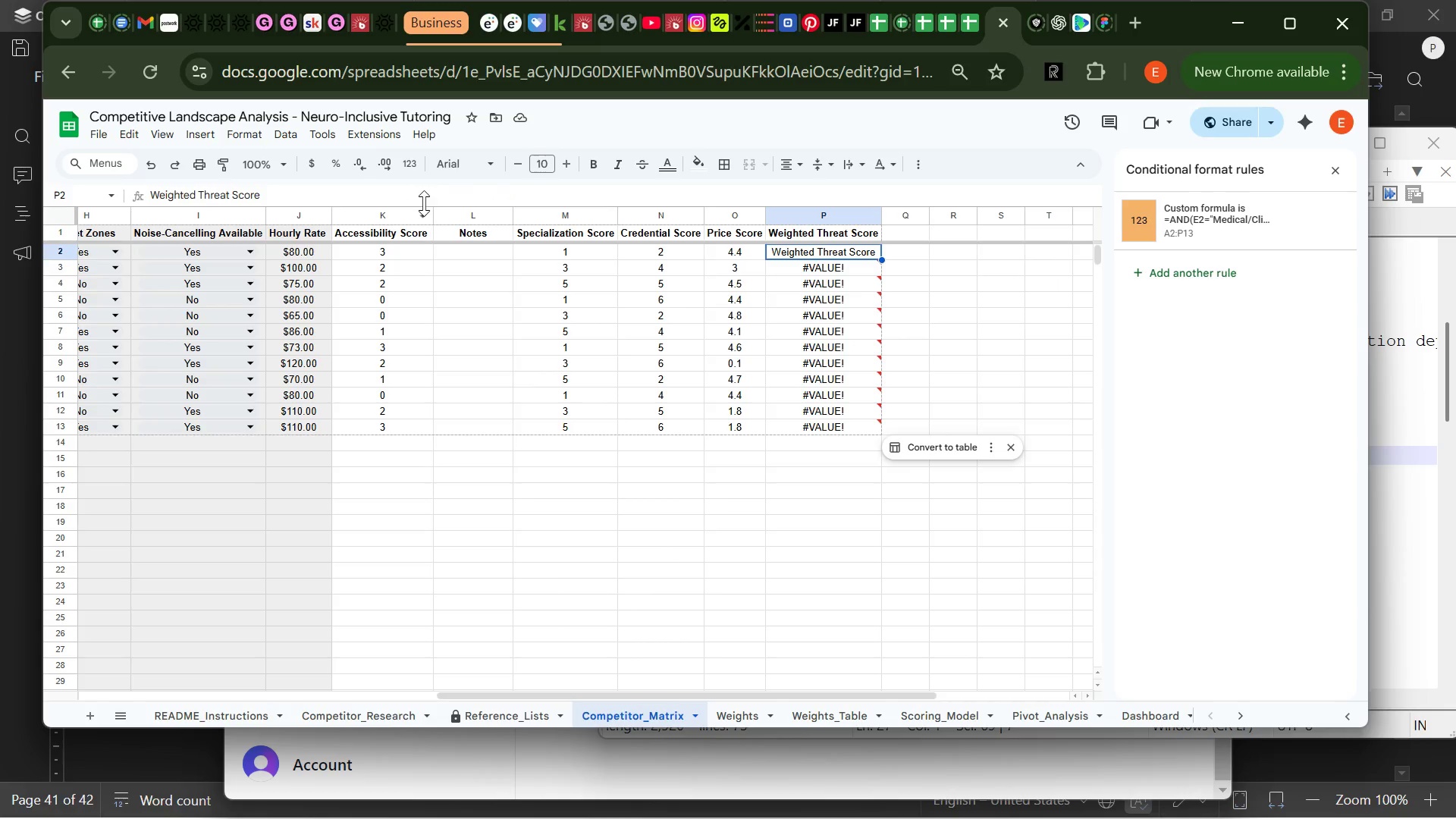 
left_click([424, 195])
 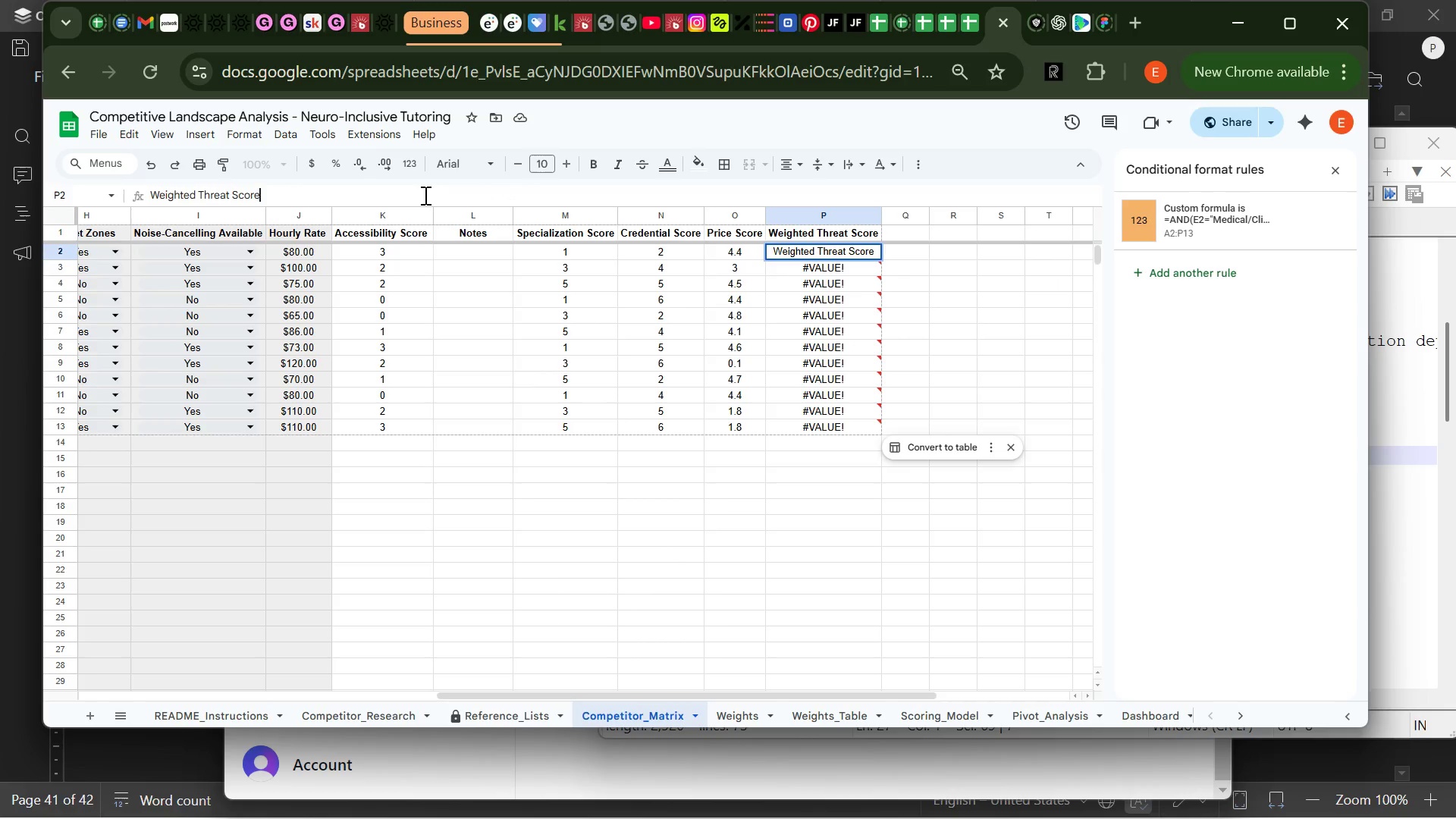 
key(Control+A)
 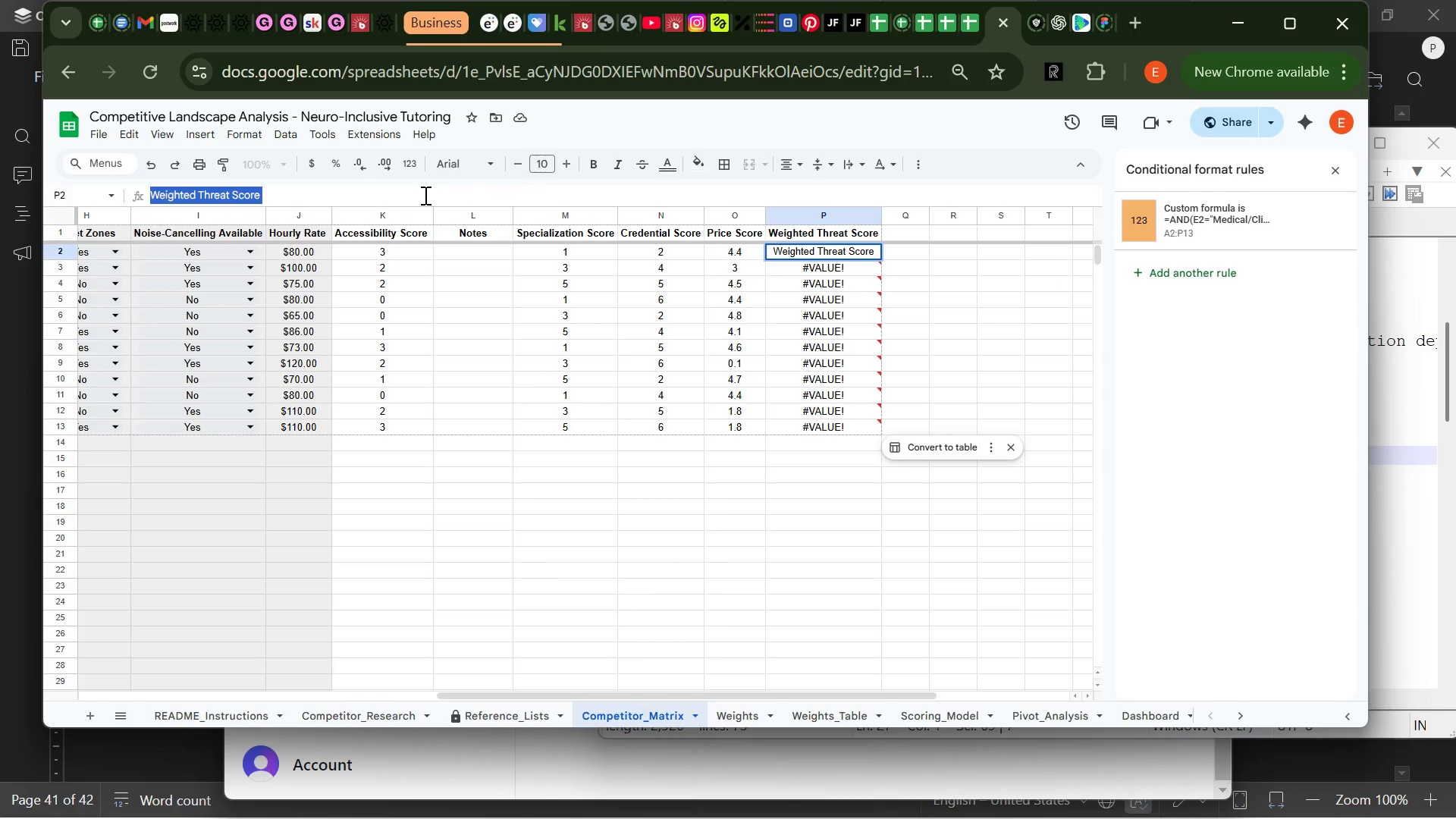 
key(Control+V)
 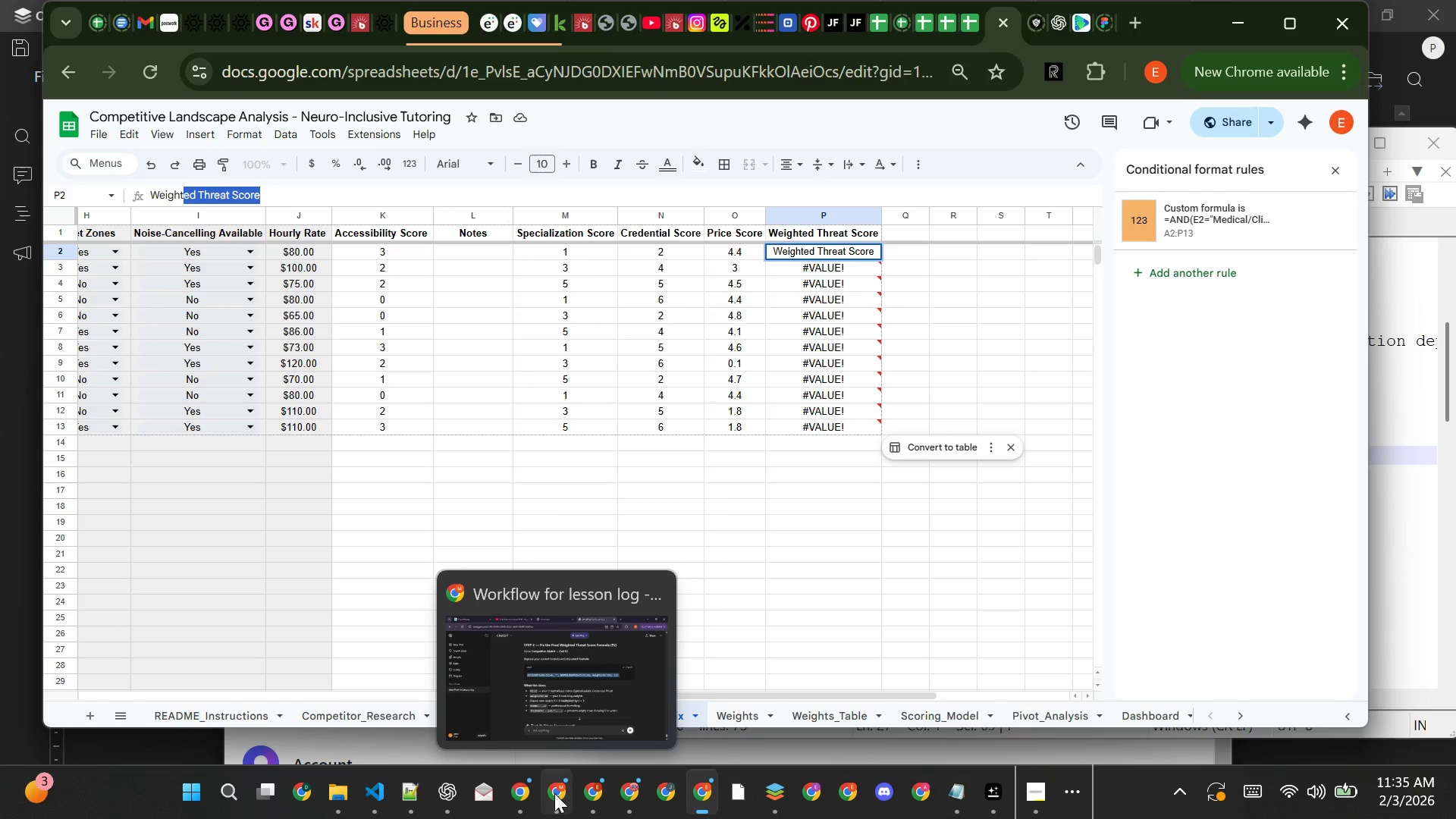 
wait(11.98)
 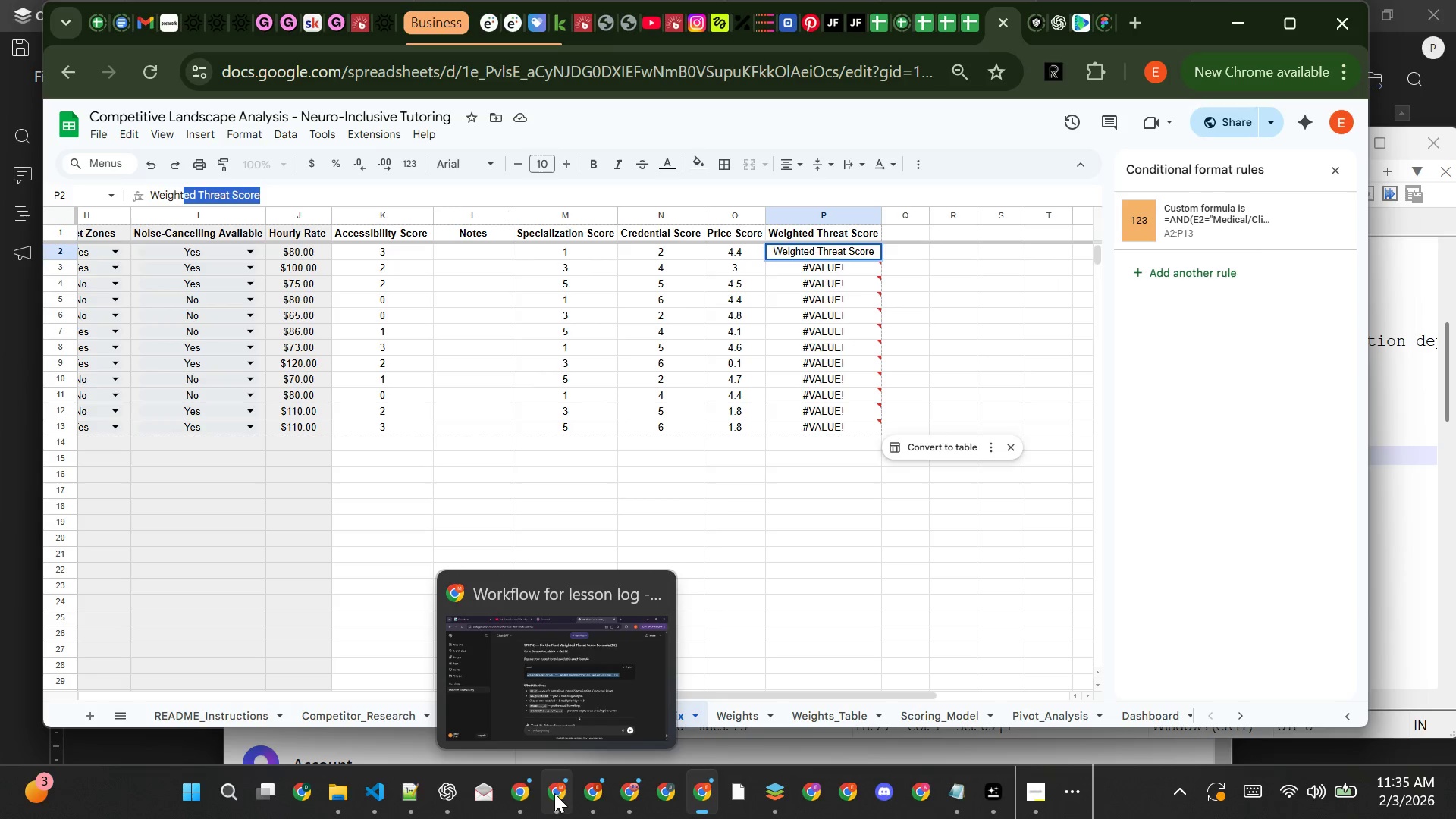 
left_click([825, 249])
 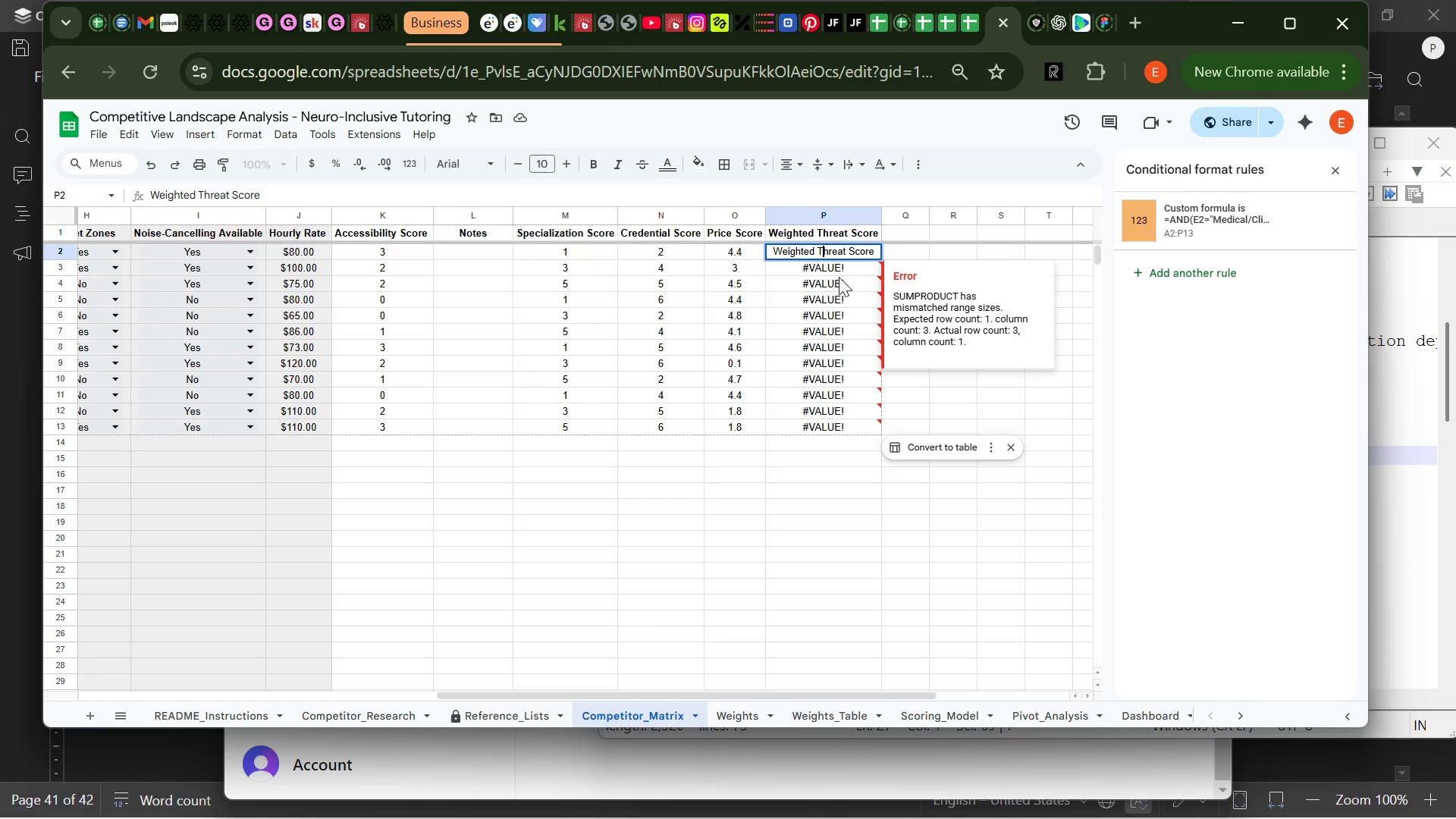 
left_click([839, 277])
 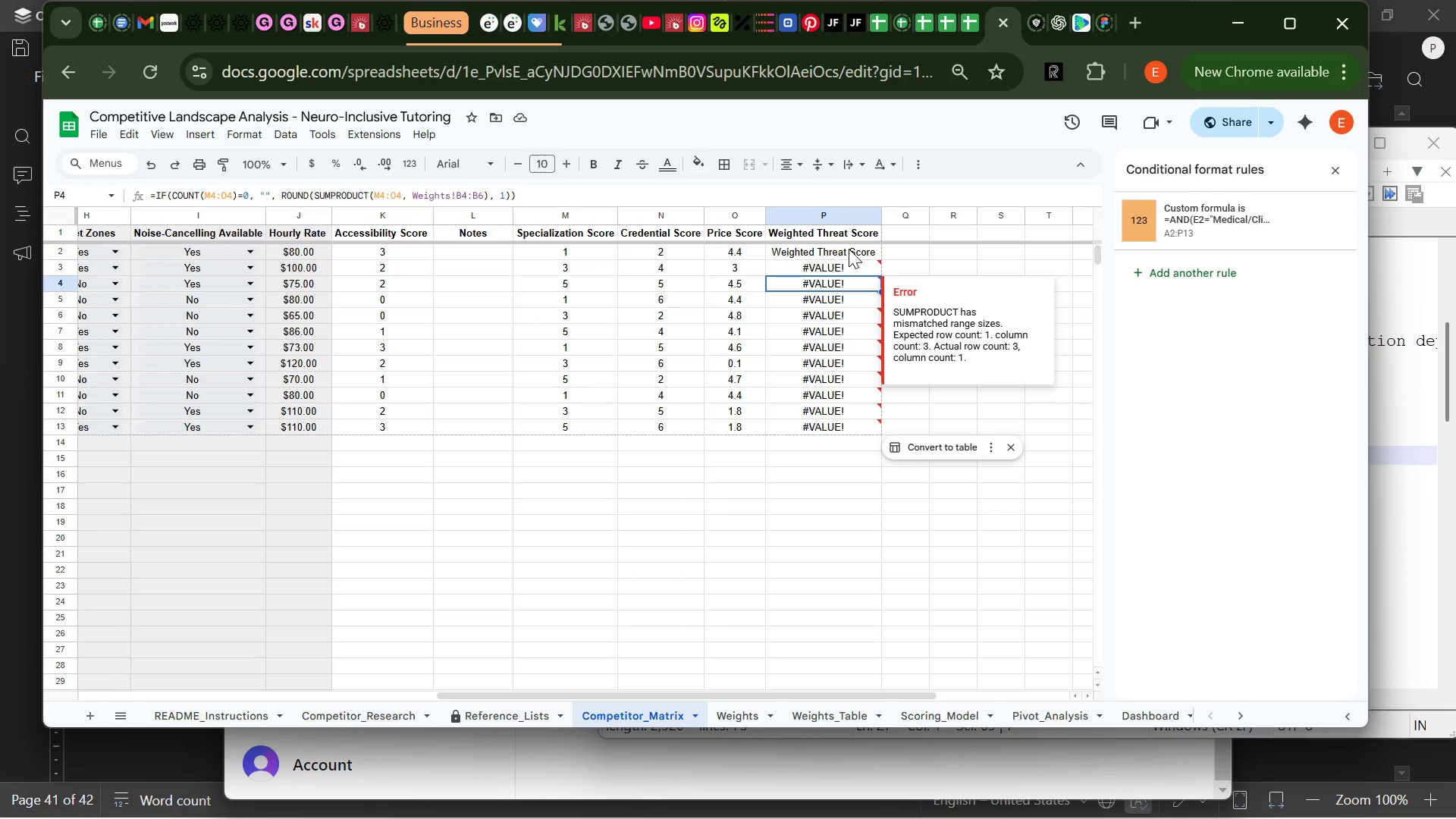 
left_click([849, 243])
 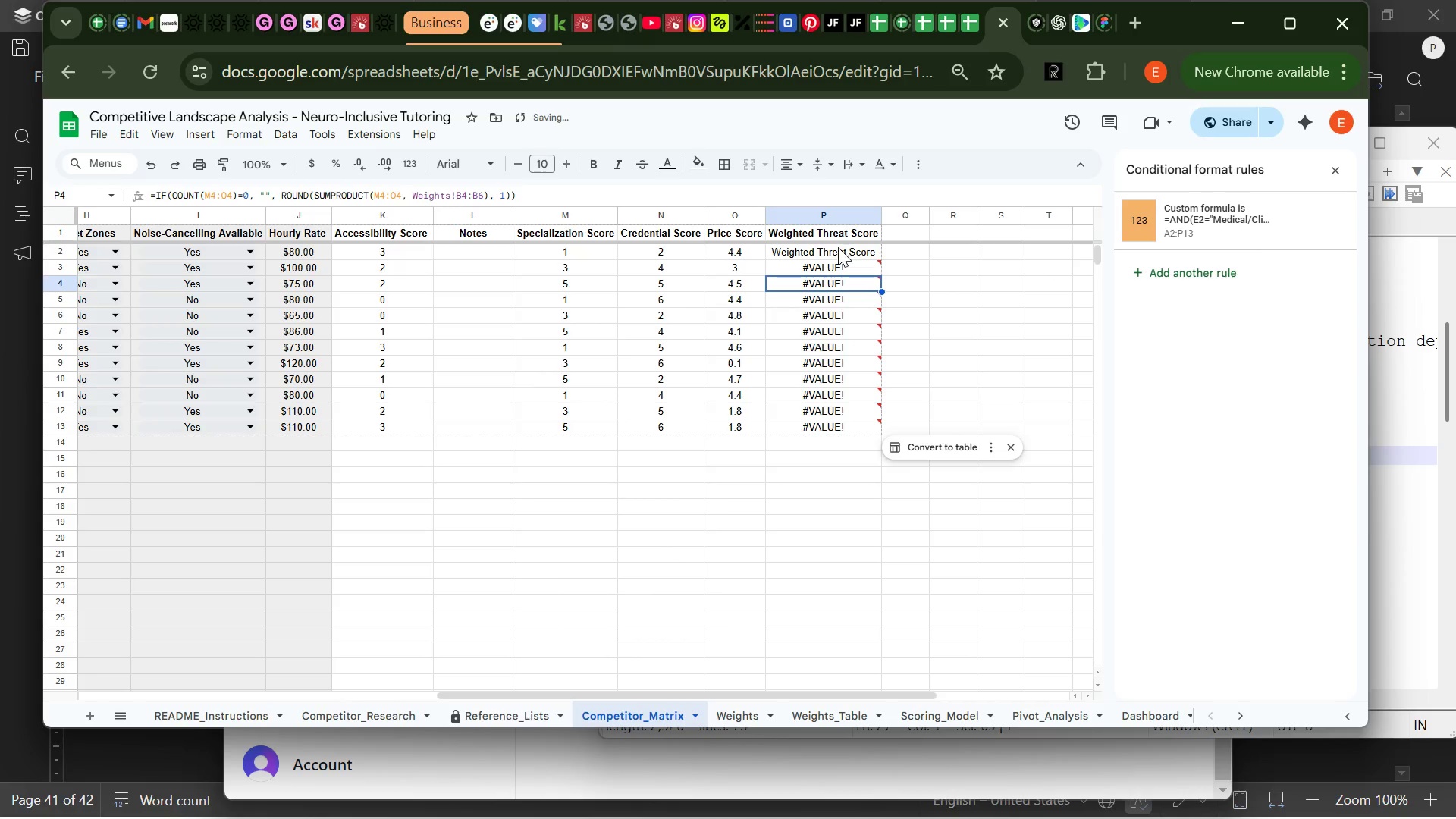 
left_click([837, 247])
 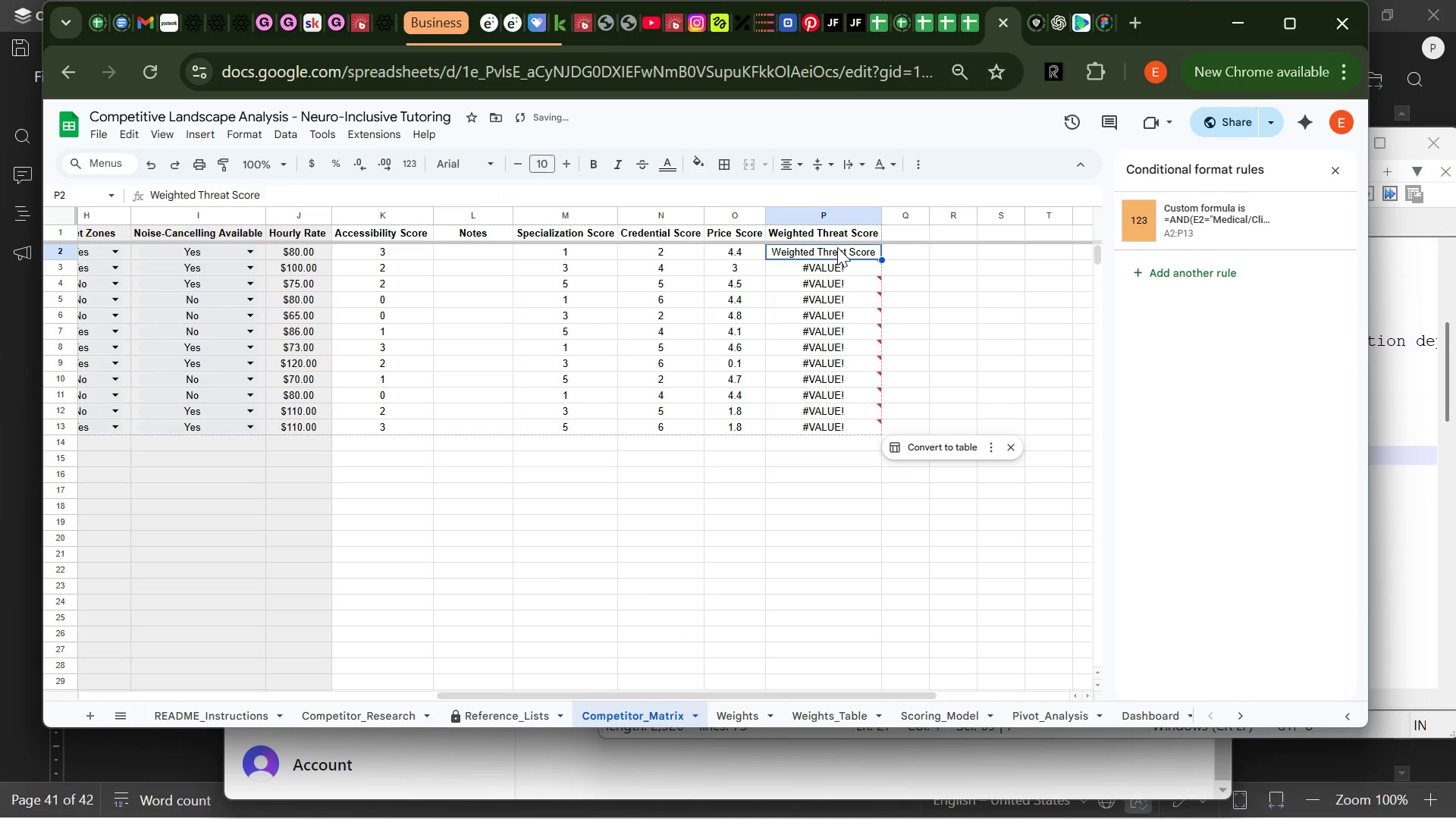 
right_click([837, 247])
 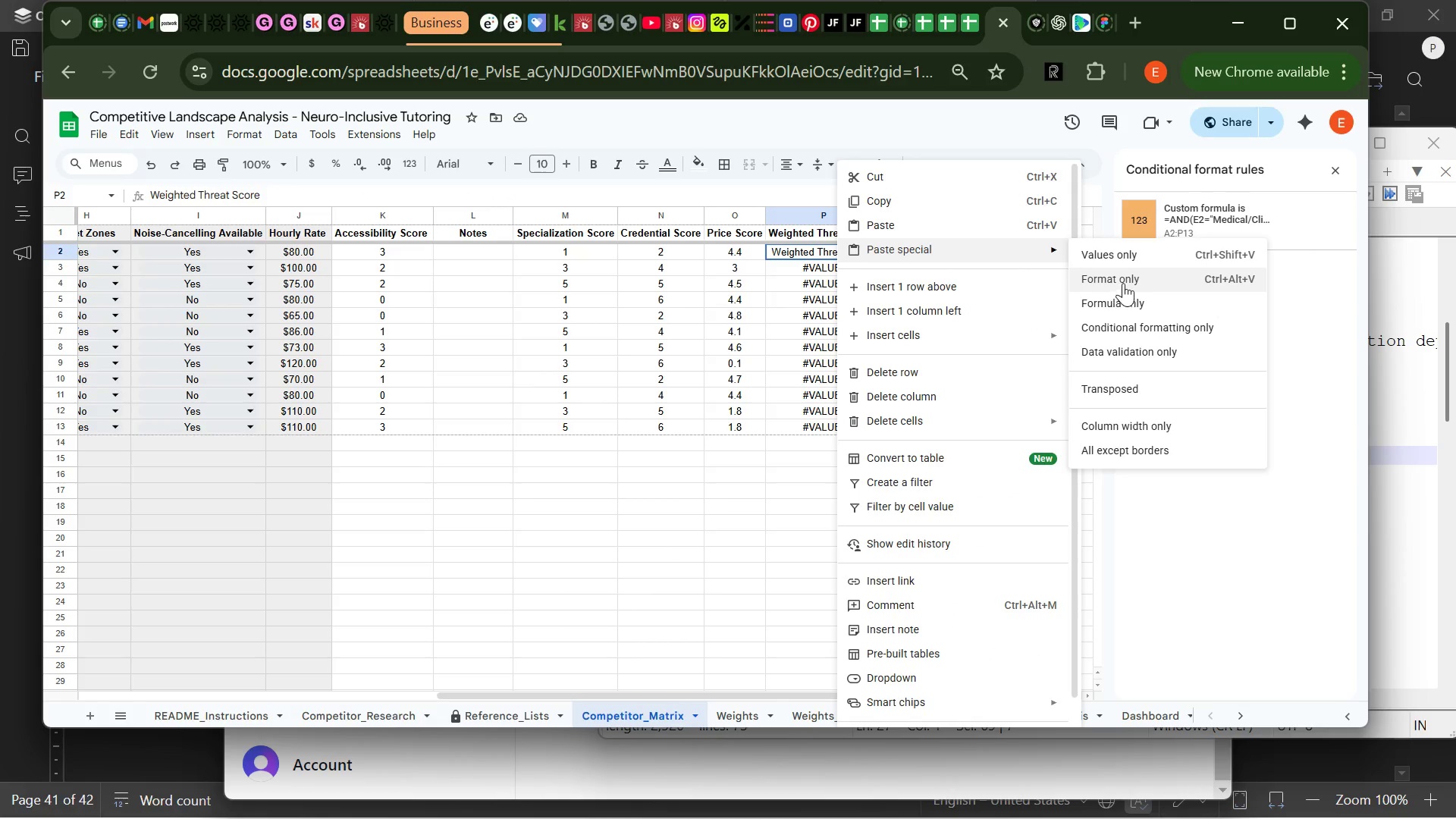 
wait(7.56)
 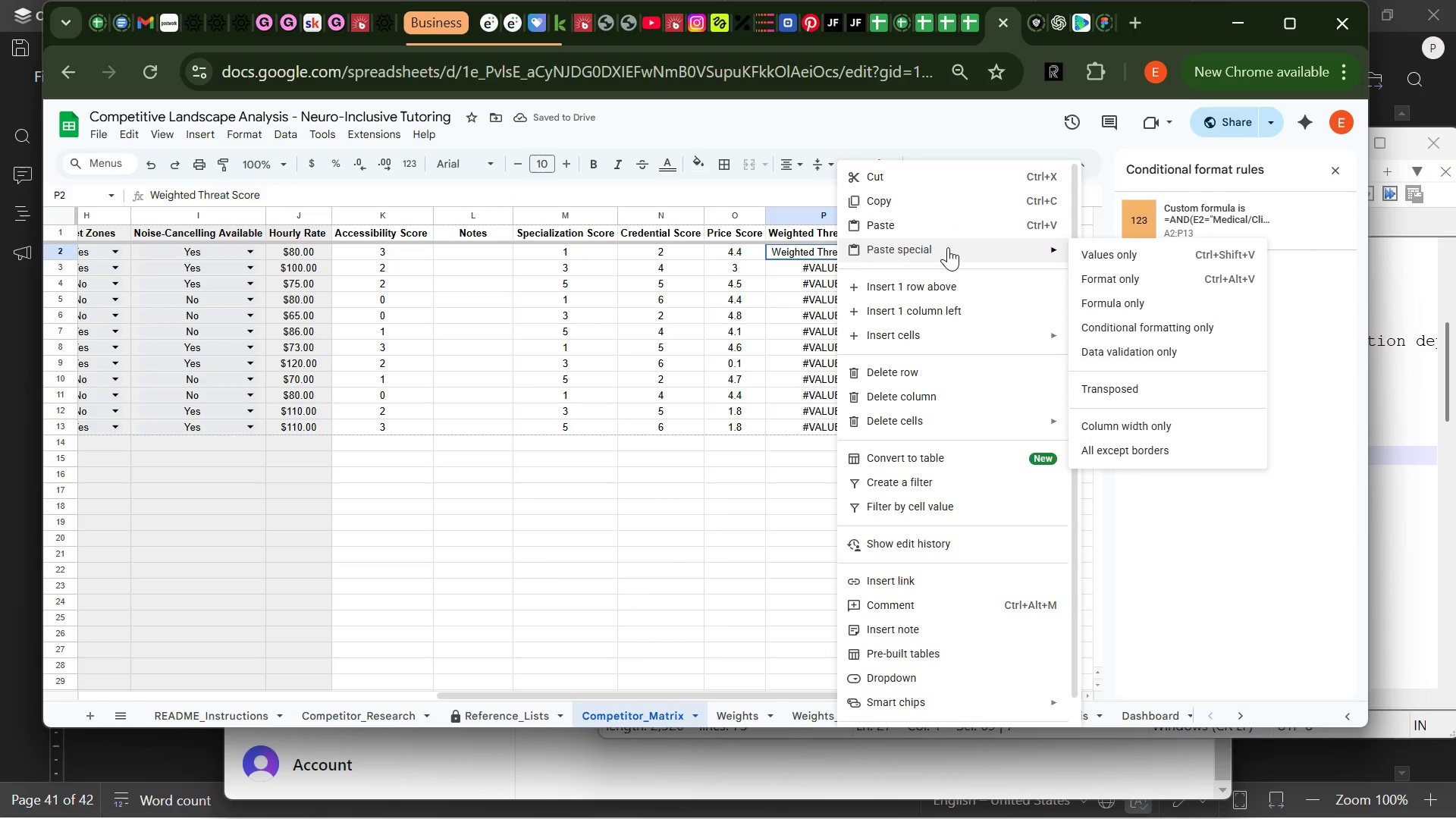 
left_click([1128, 256])
 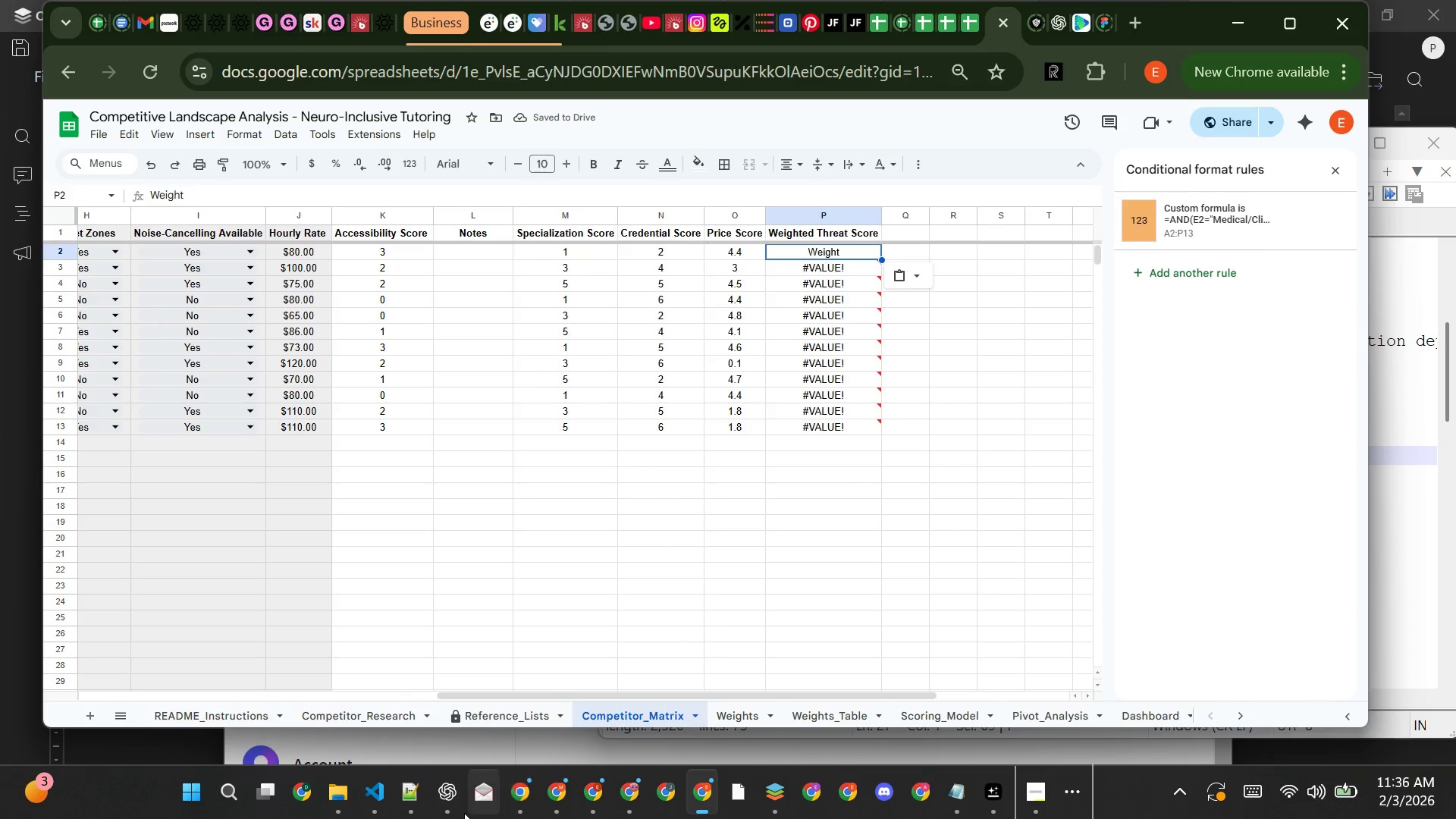 
wait(6.81)
 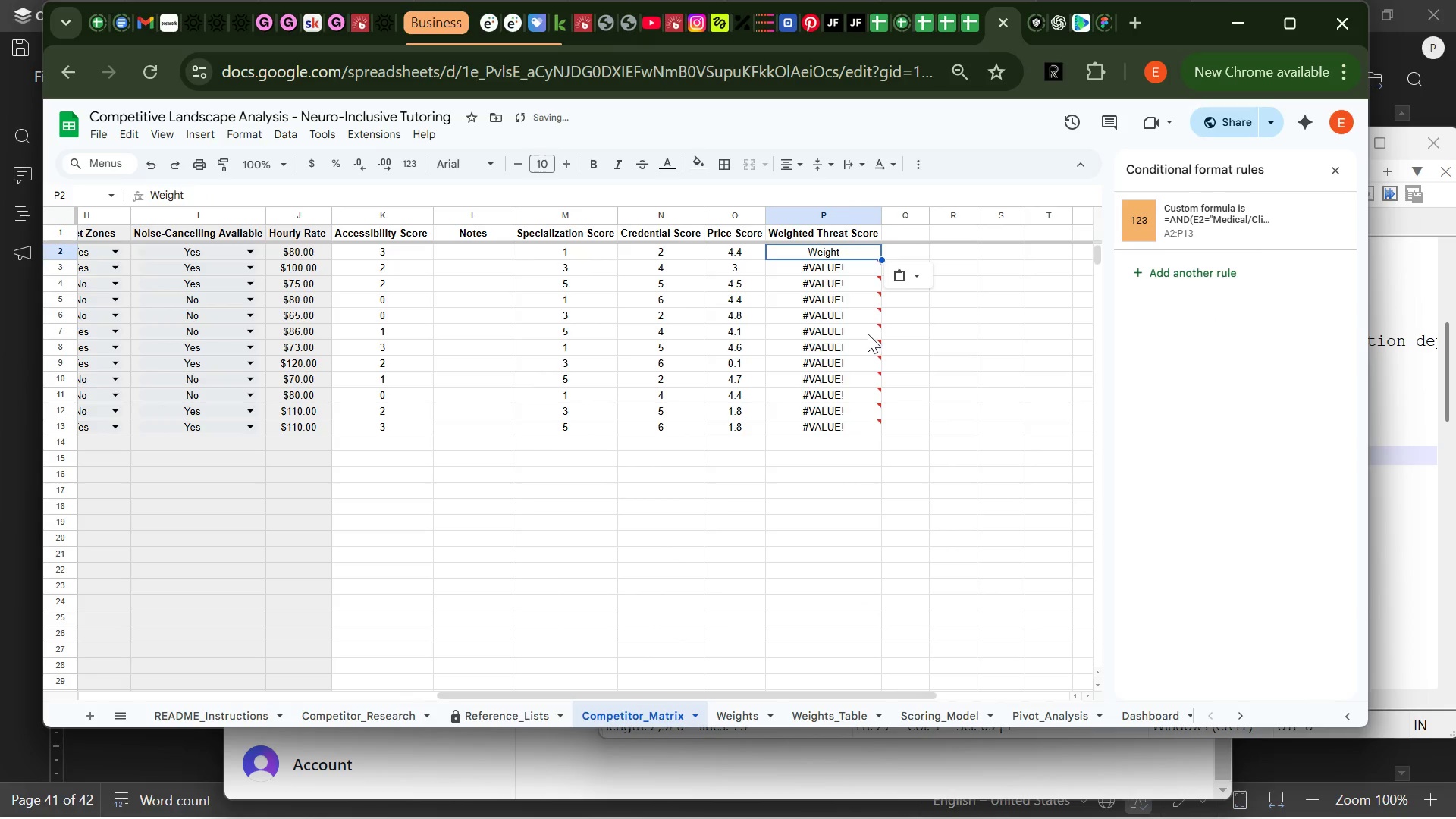 
left_click([555, 808])
 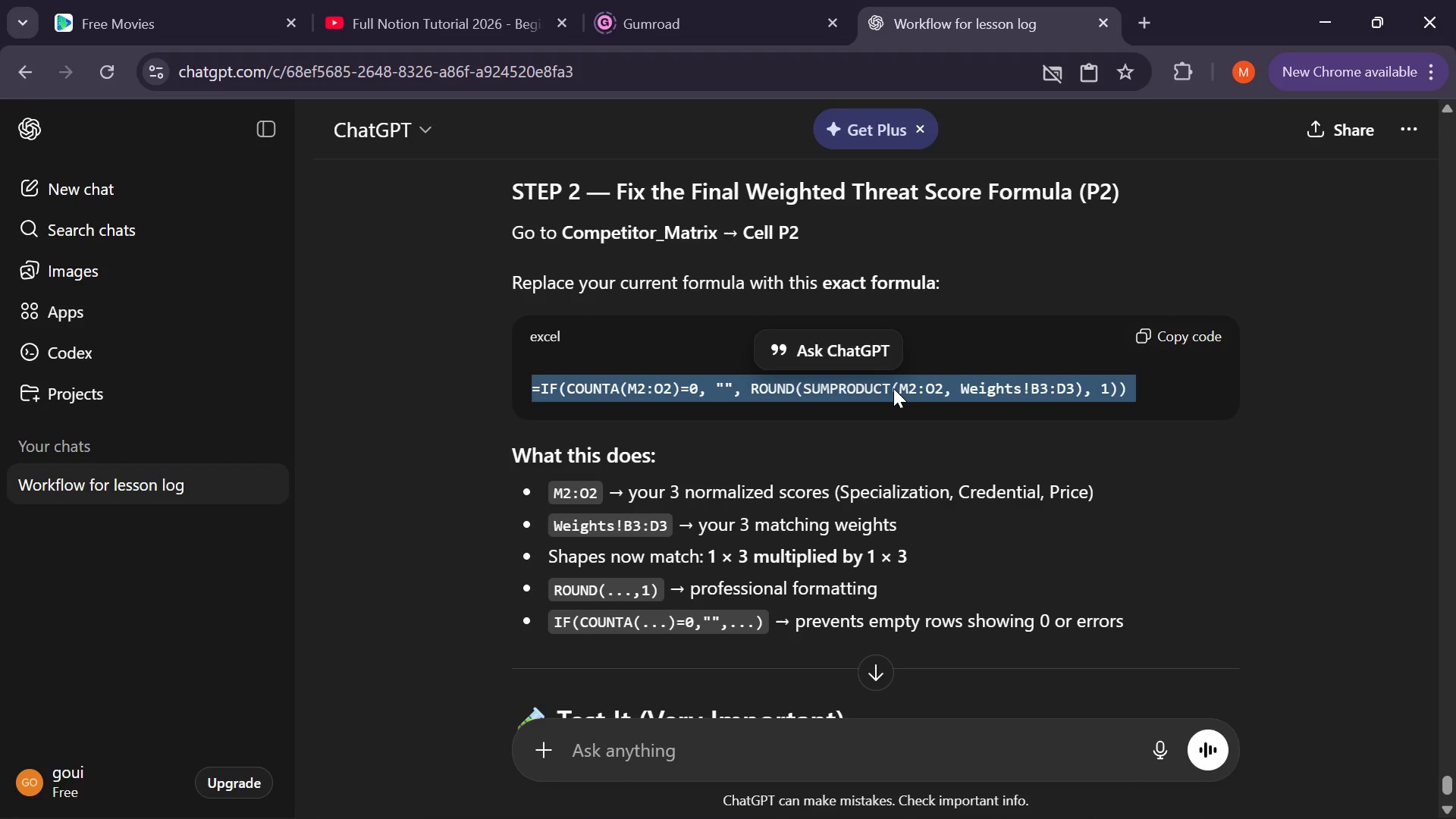 
wait(9.16)
 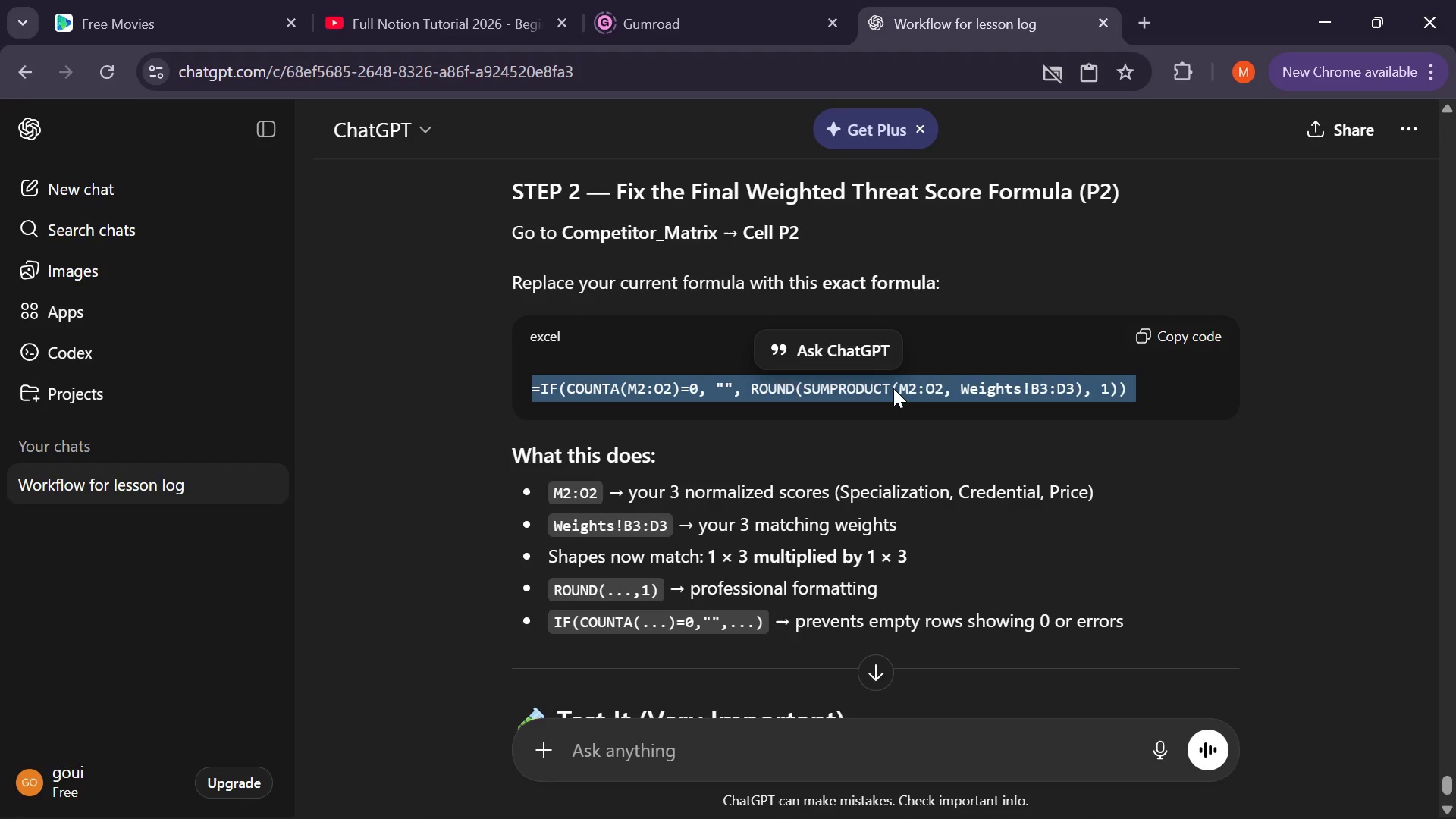 
left_click([1162, 334])
 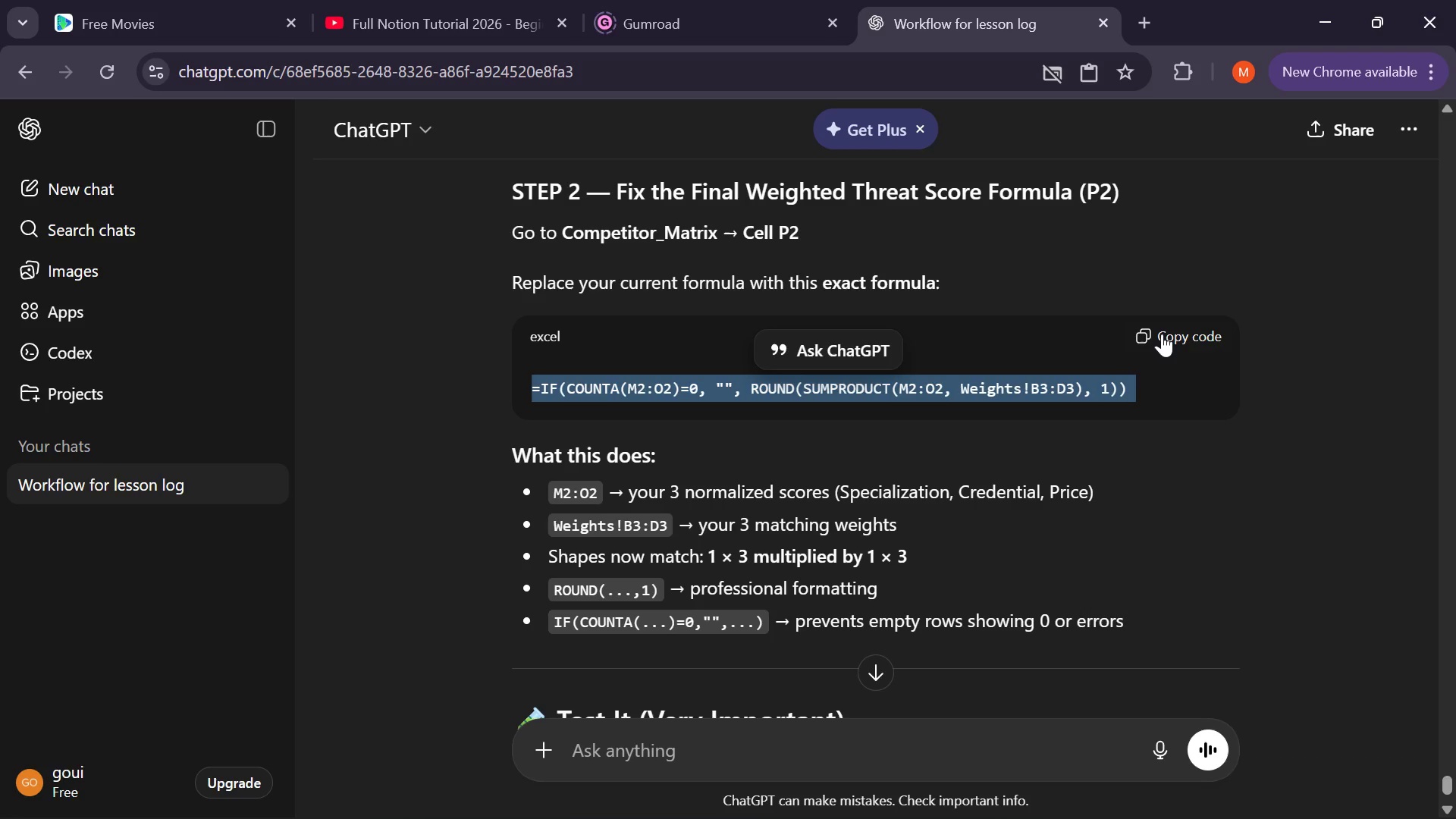 
left_click([1162, 334])
 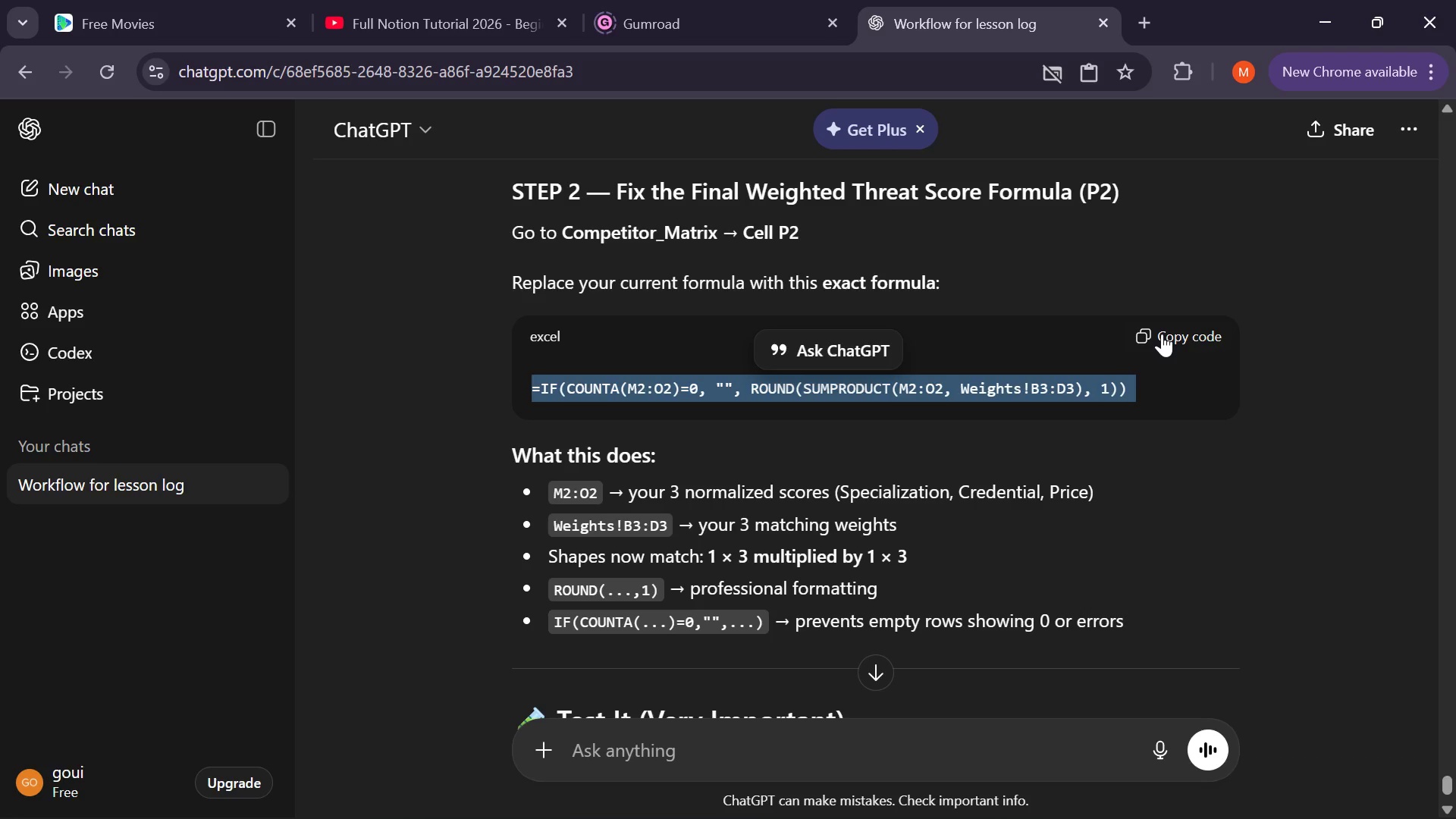 
double_click([1162, 334])
 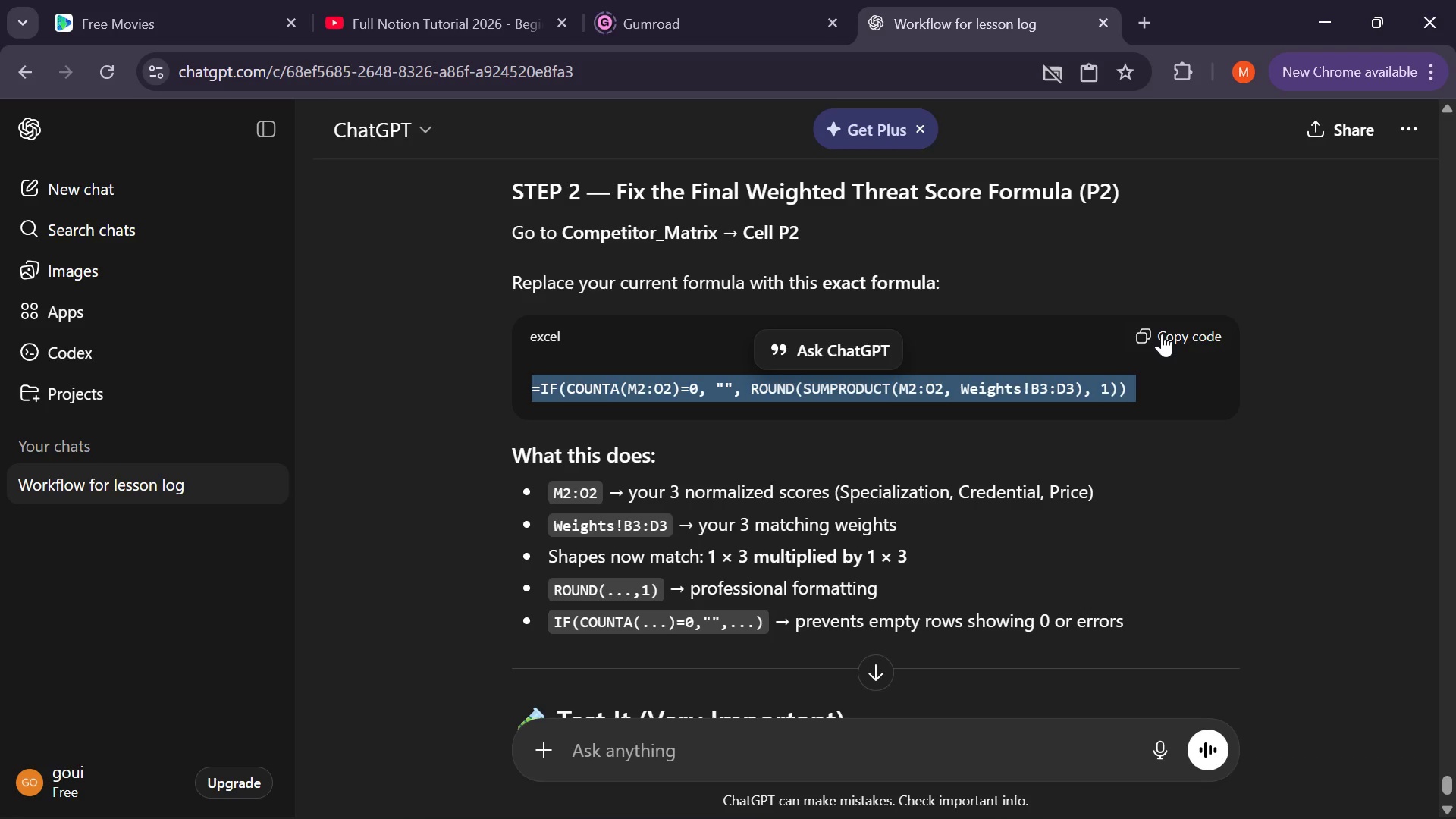 
left_click([1162, 334])
 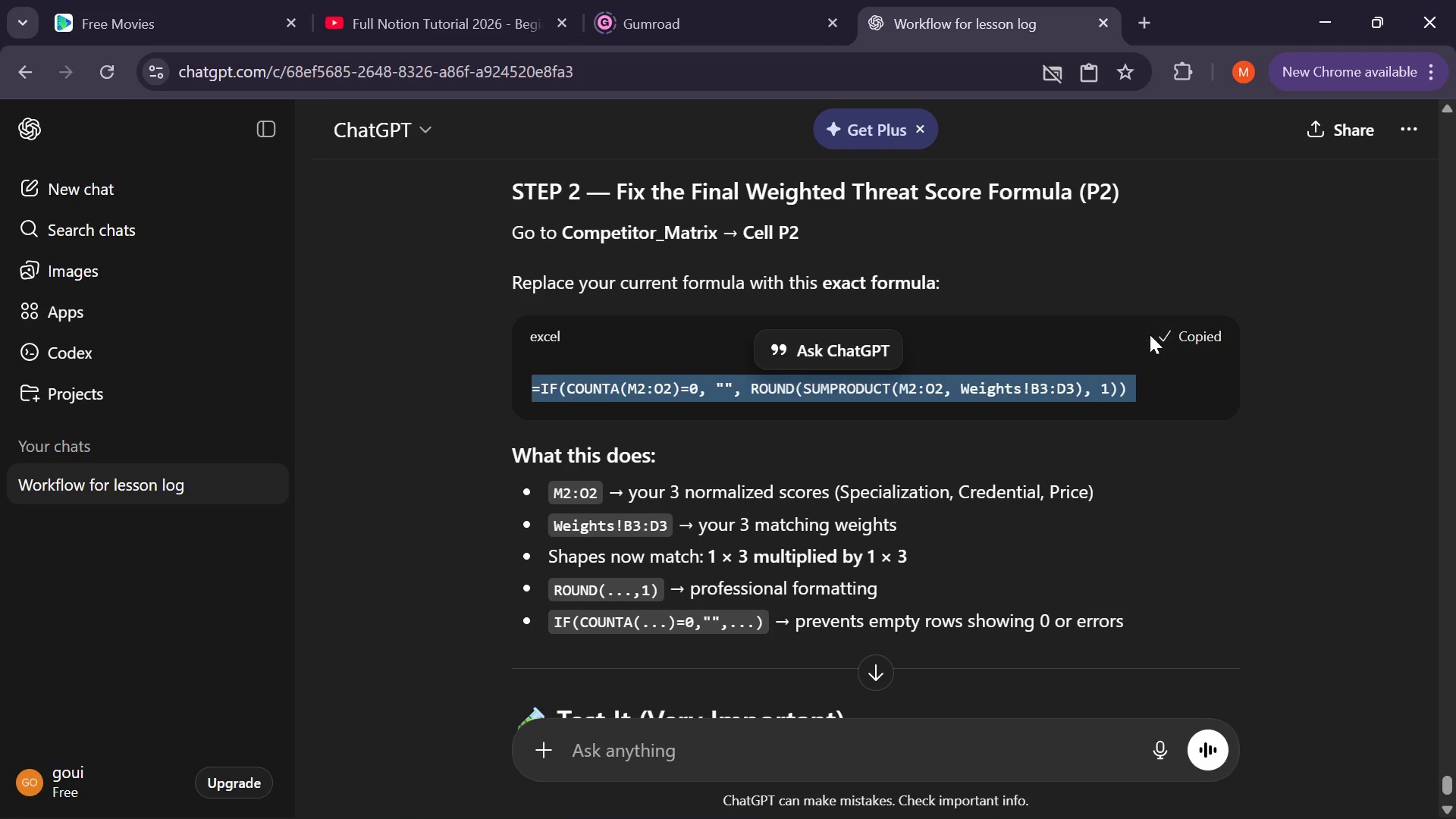 
left_click([1150, 334])
 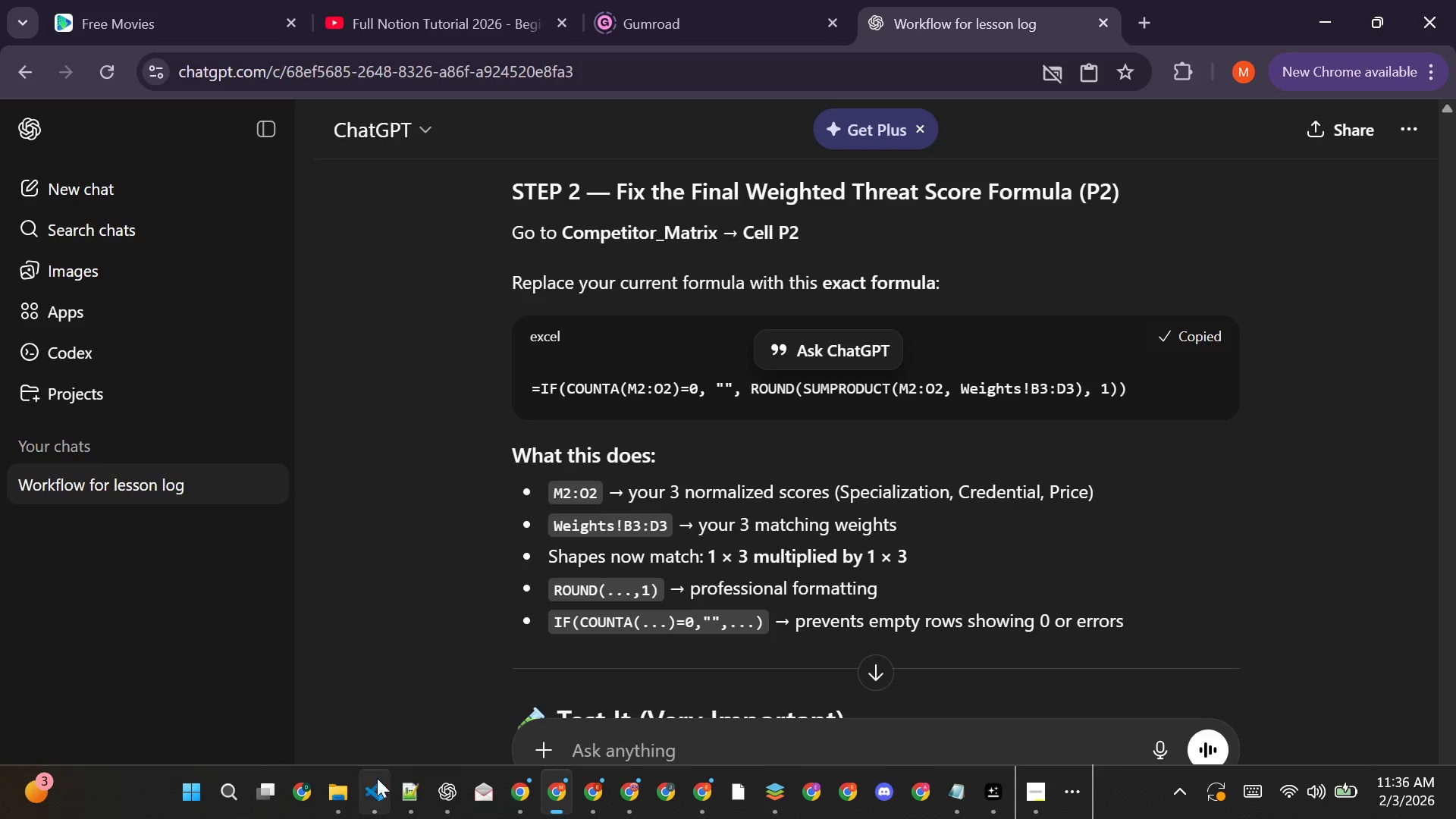 
left_click([413, 800])
 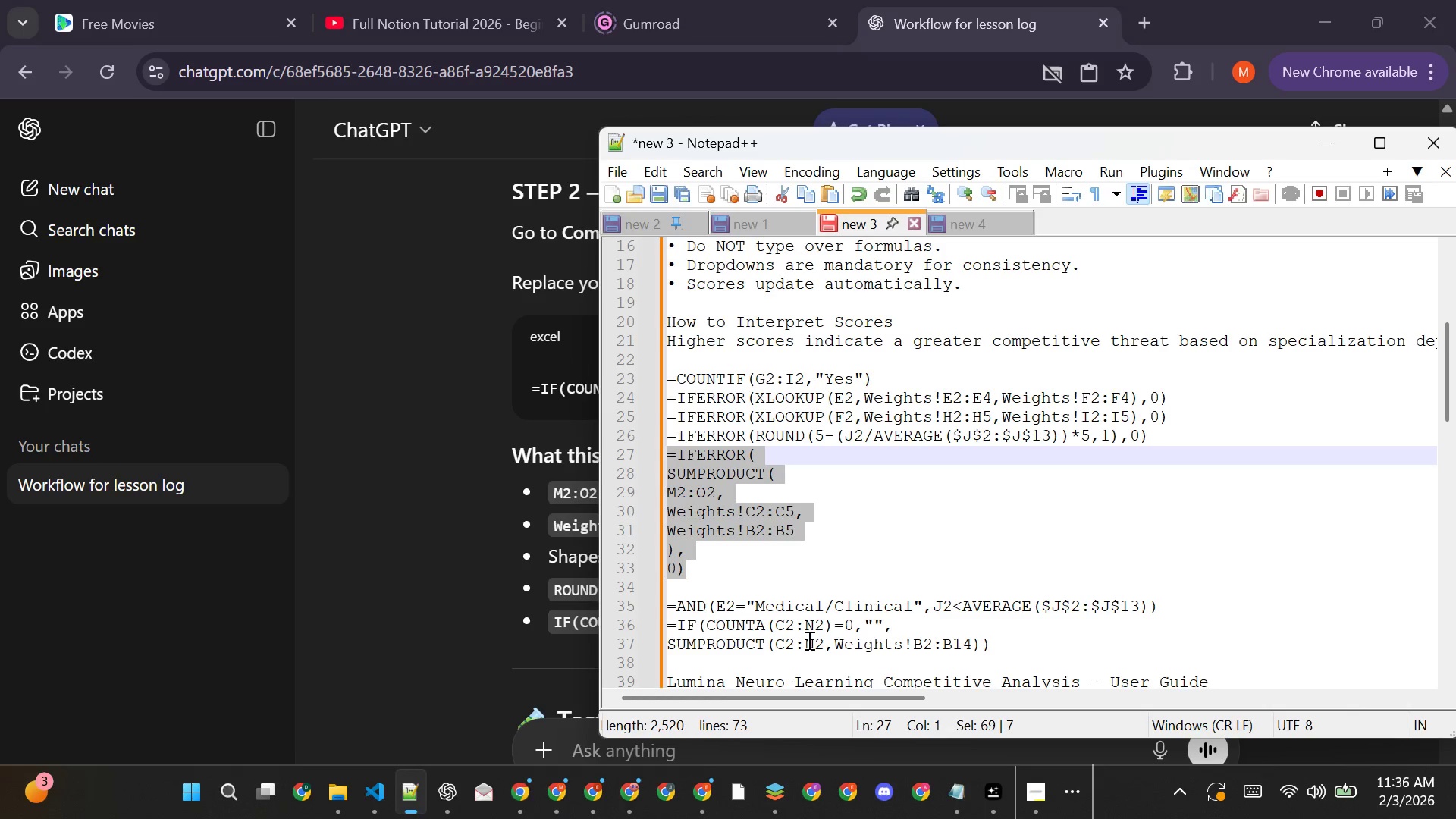 
scroll: coordinate [848, 629], scroll_direction: down, amount: 16.0
 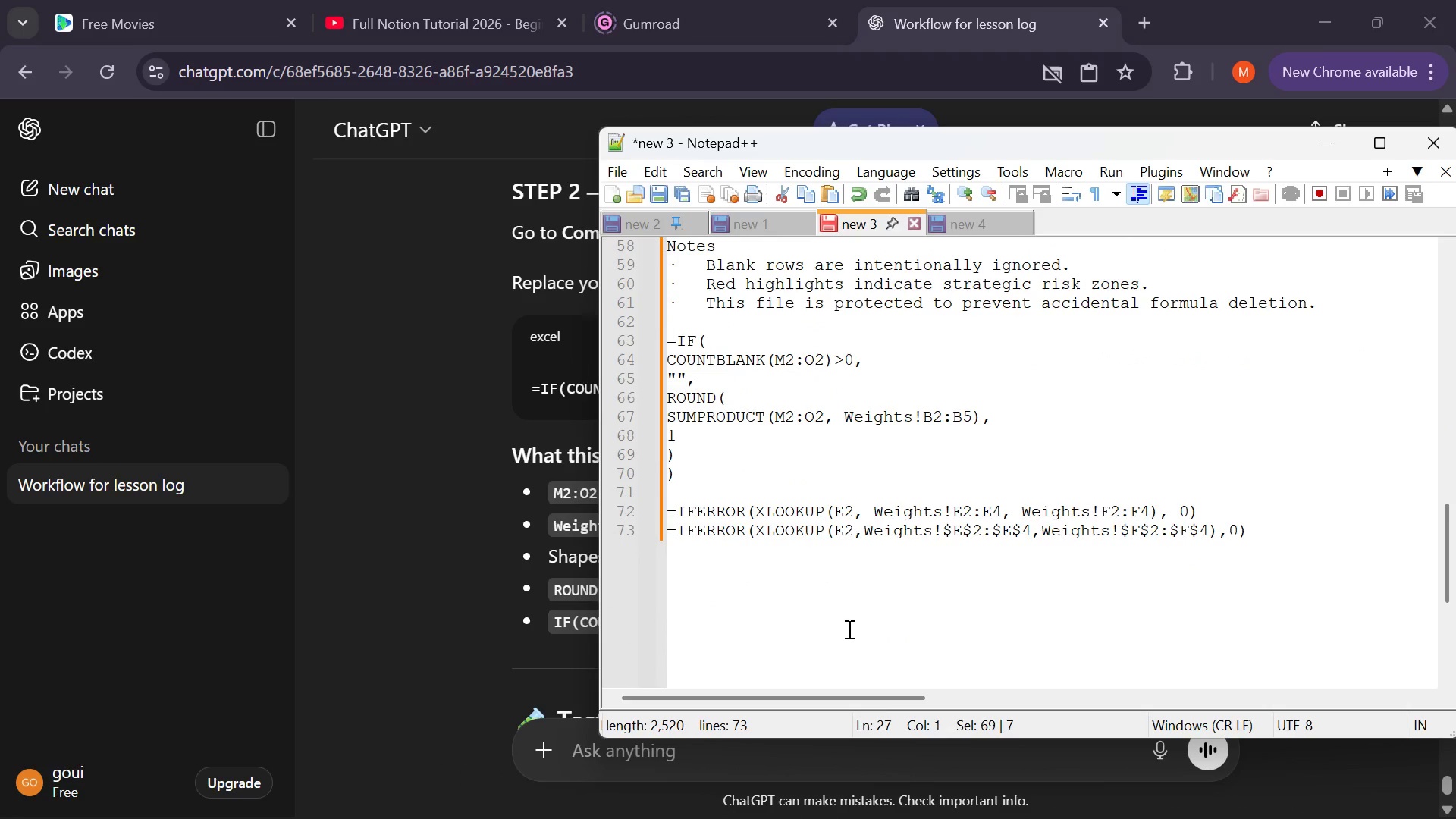 
left_click([848, 629])
 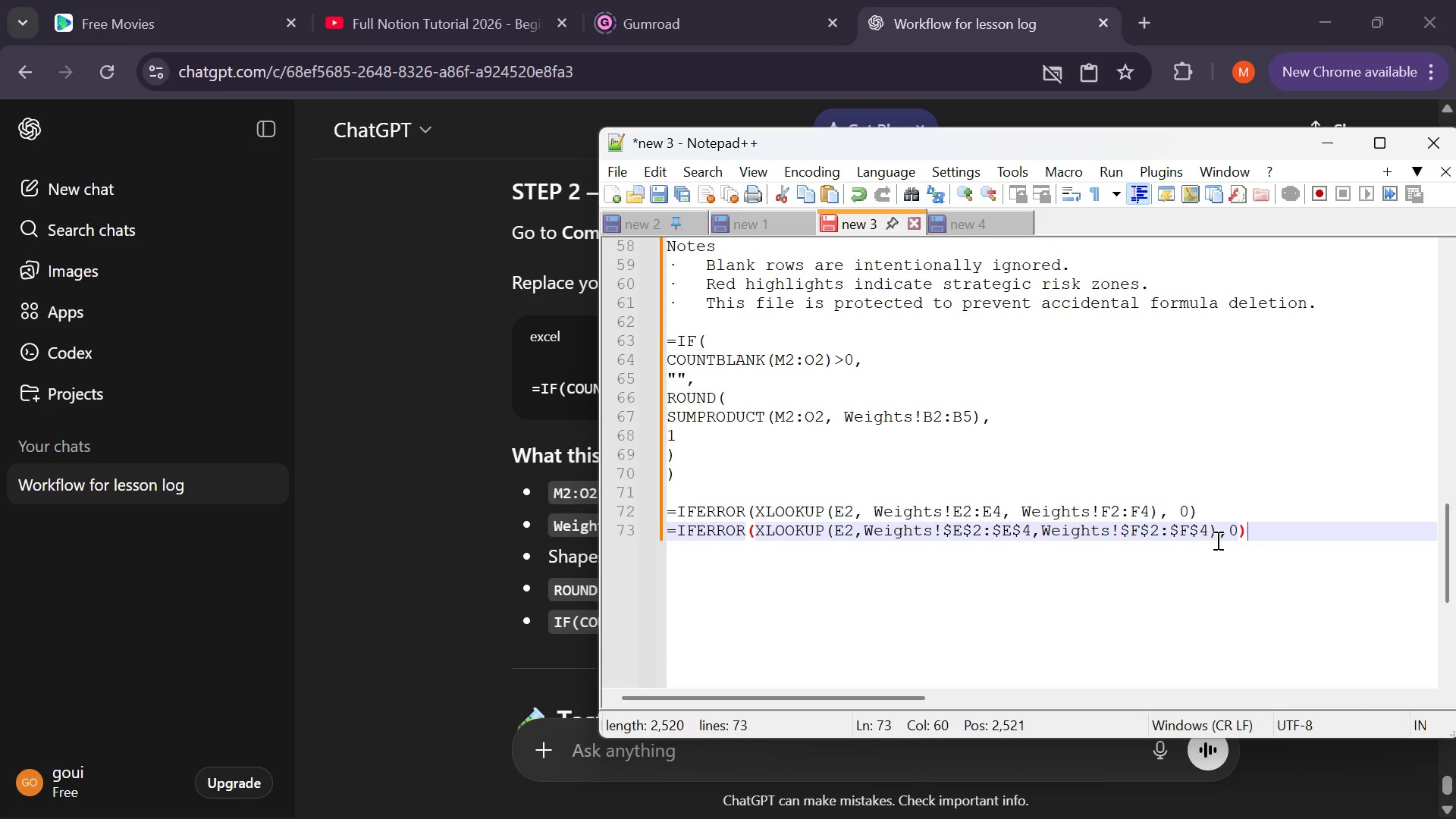 
key(Enter)
 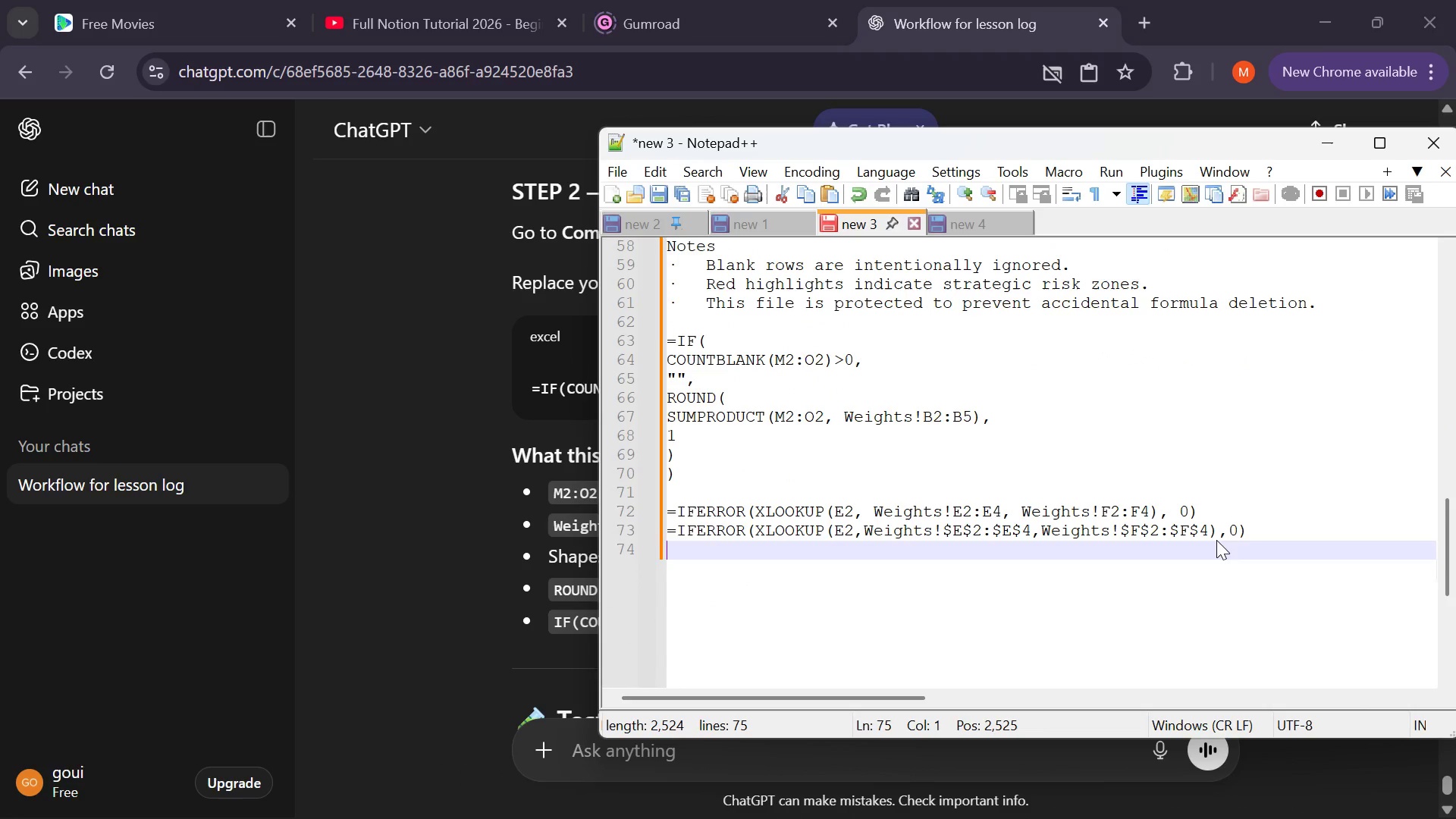 
key(Enter)
 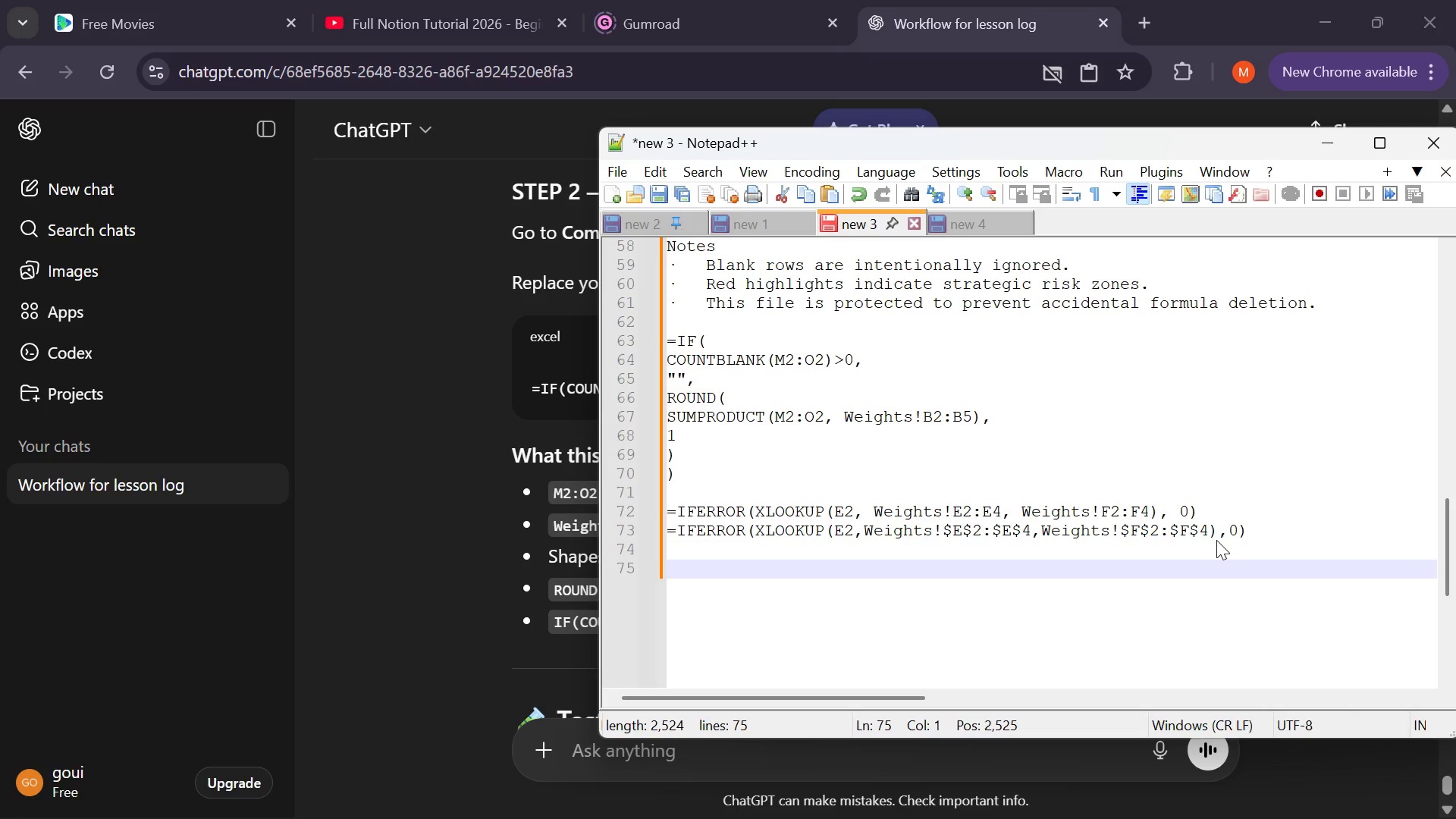 
key(Control+ControlLeft)
 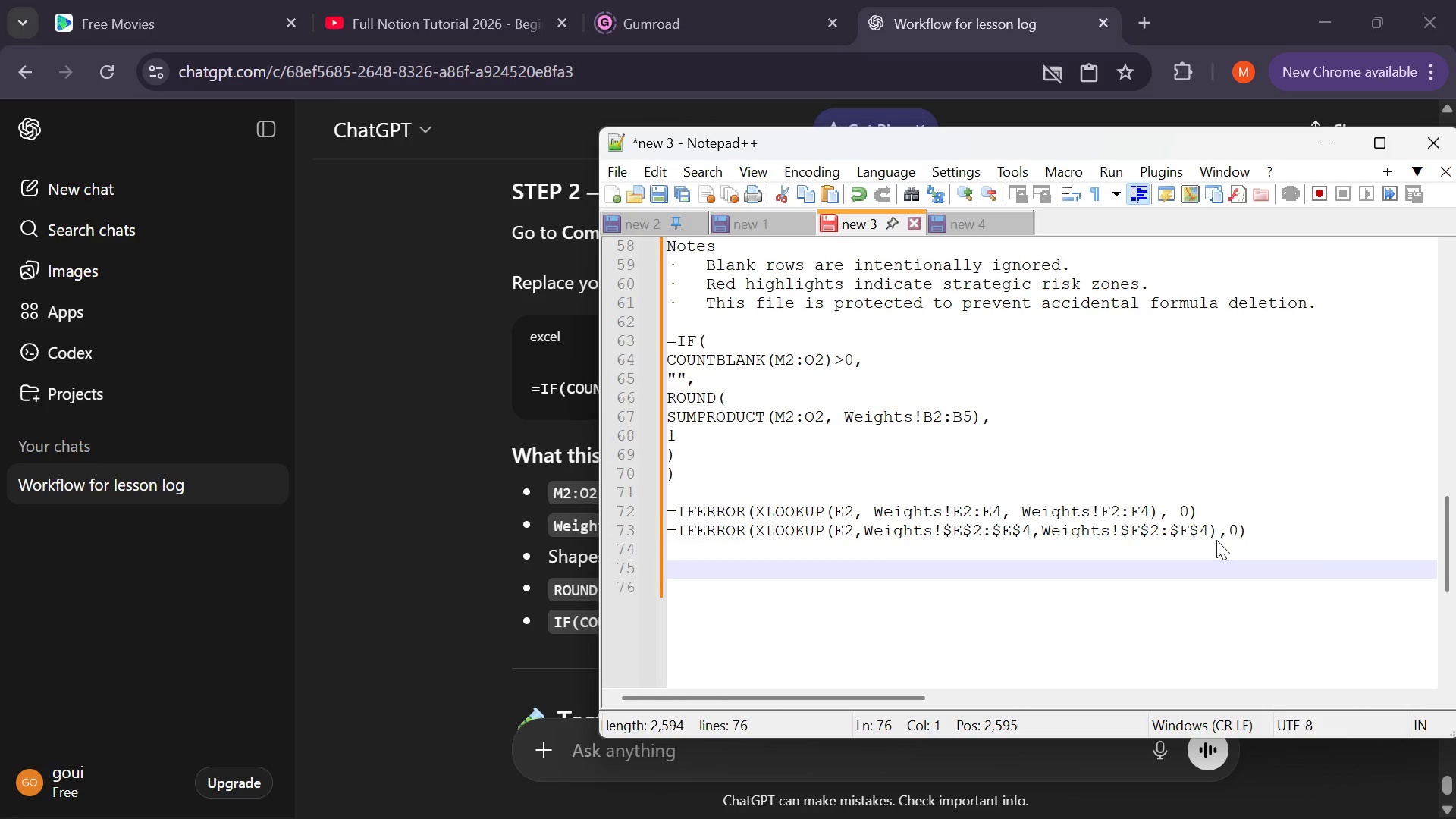 
key(Control+V)
 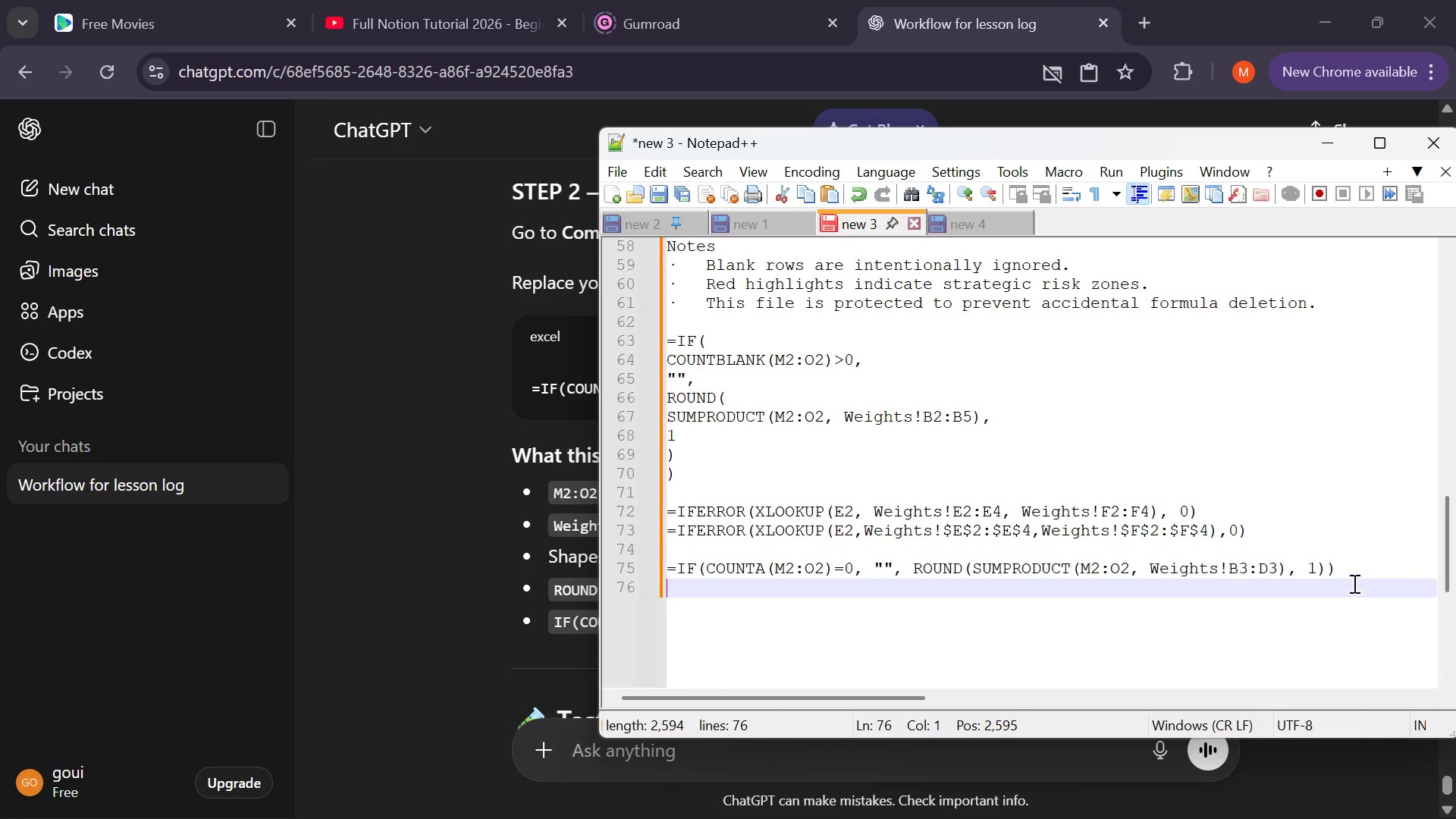 
left_click([1353, 573])
 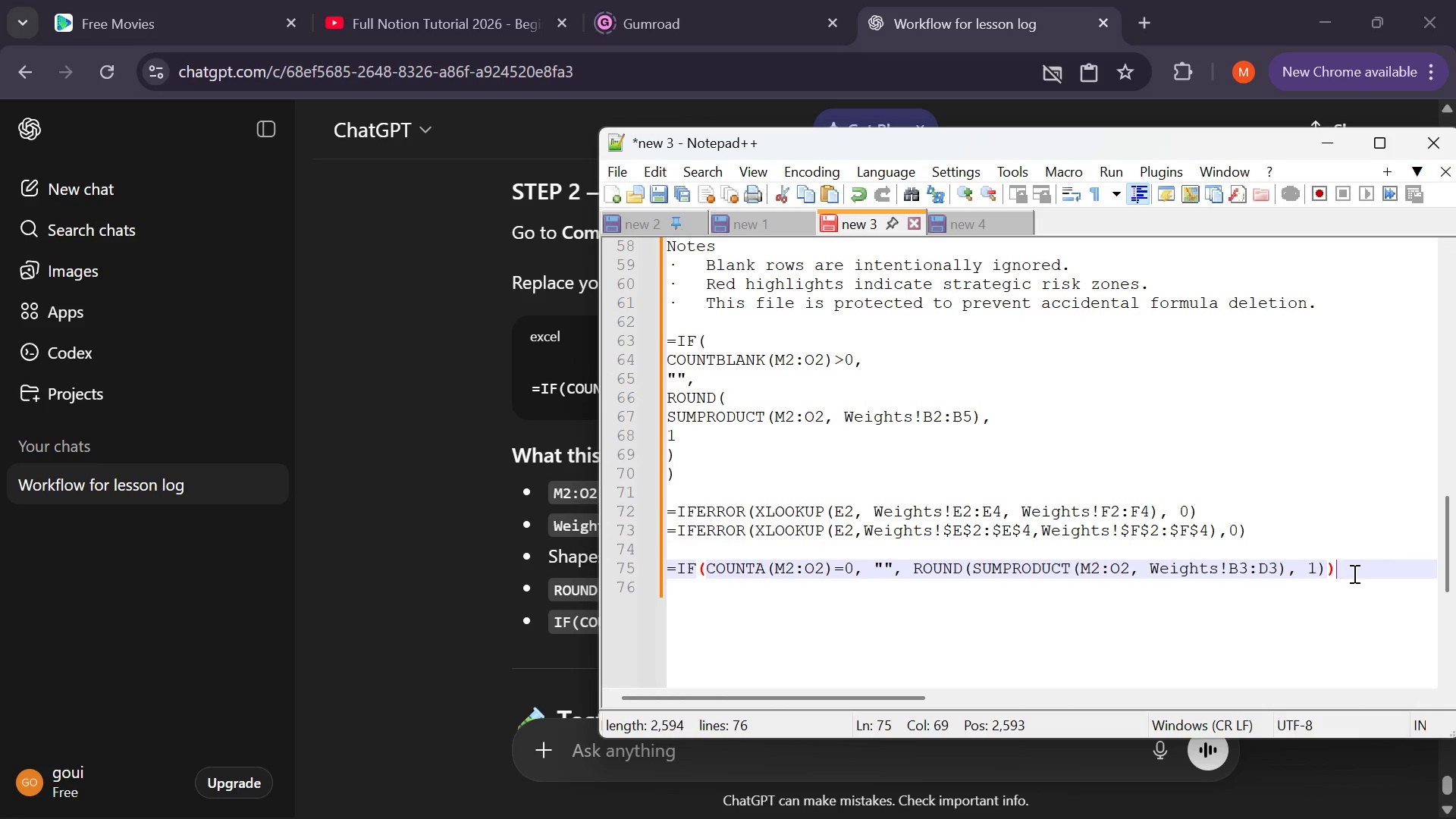 
left_click_drag(start_coordinate=[1353, 573], to_coordinate=[659, 573])
 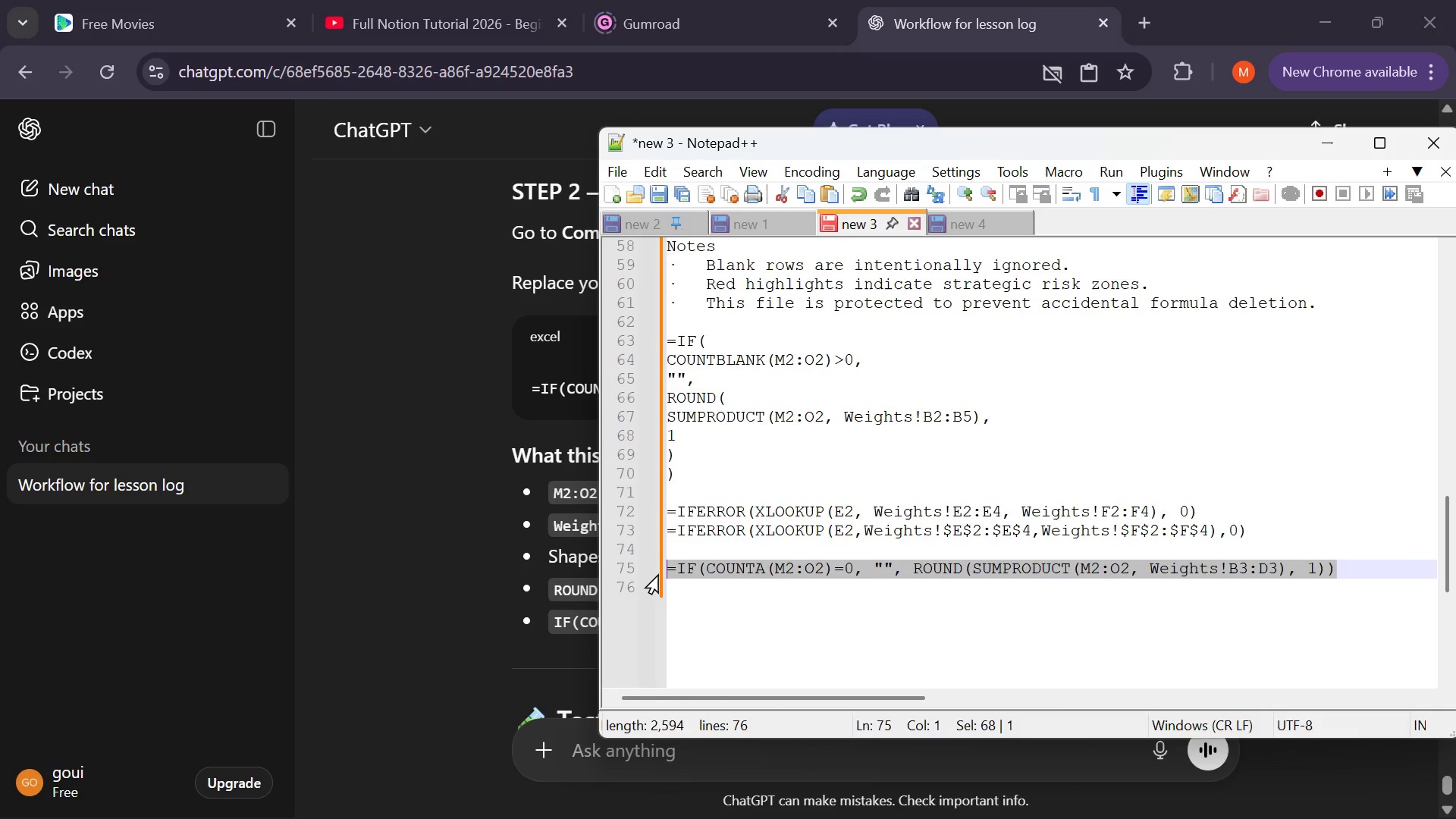 
hold_key(key=ControlLeft, duration=0.58)
 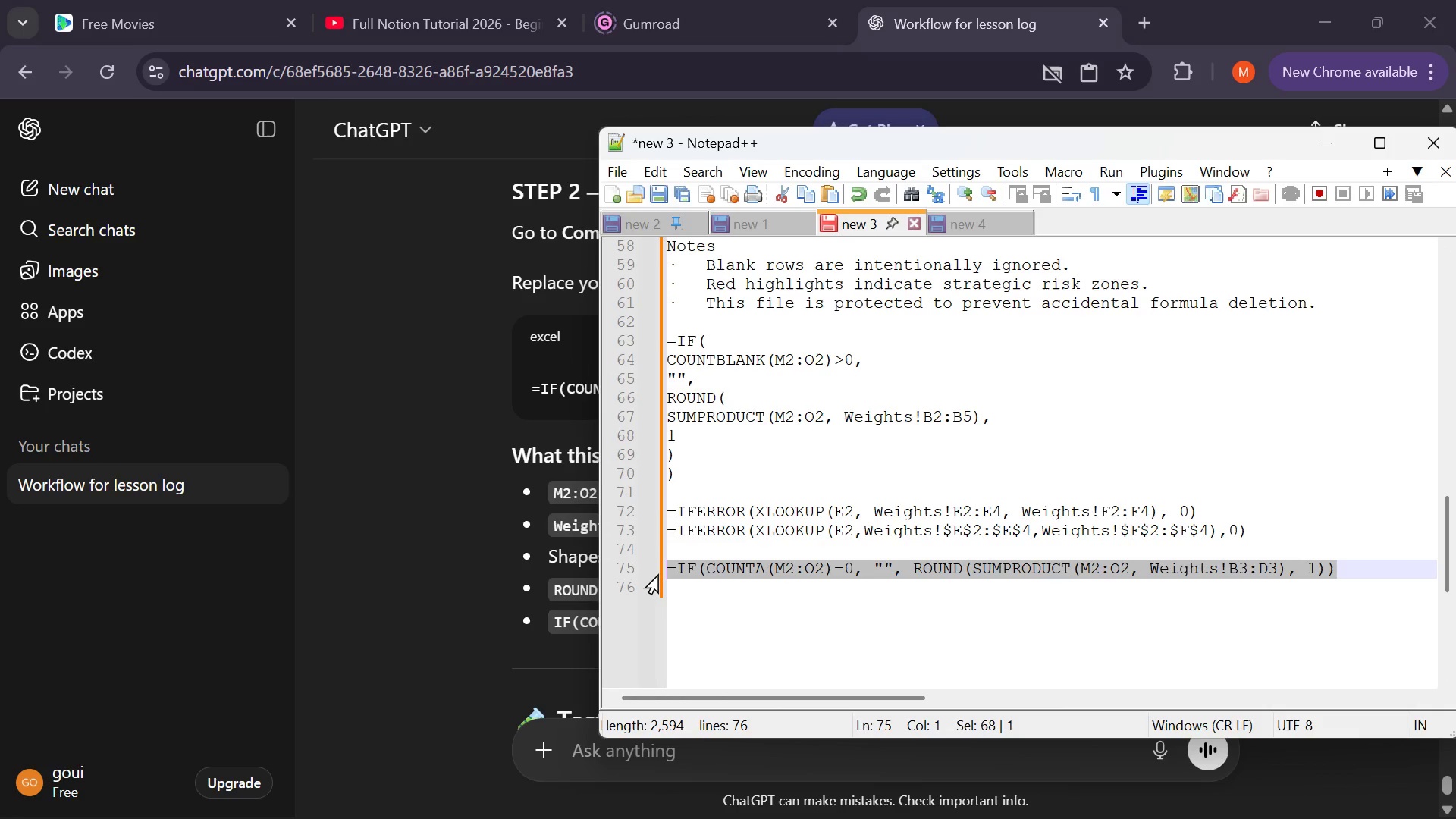 
hold_key(key=C, duration=0.44)
 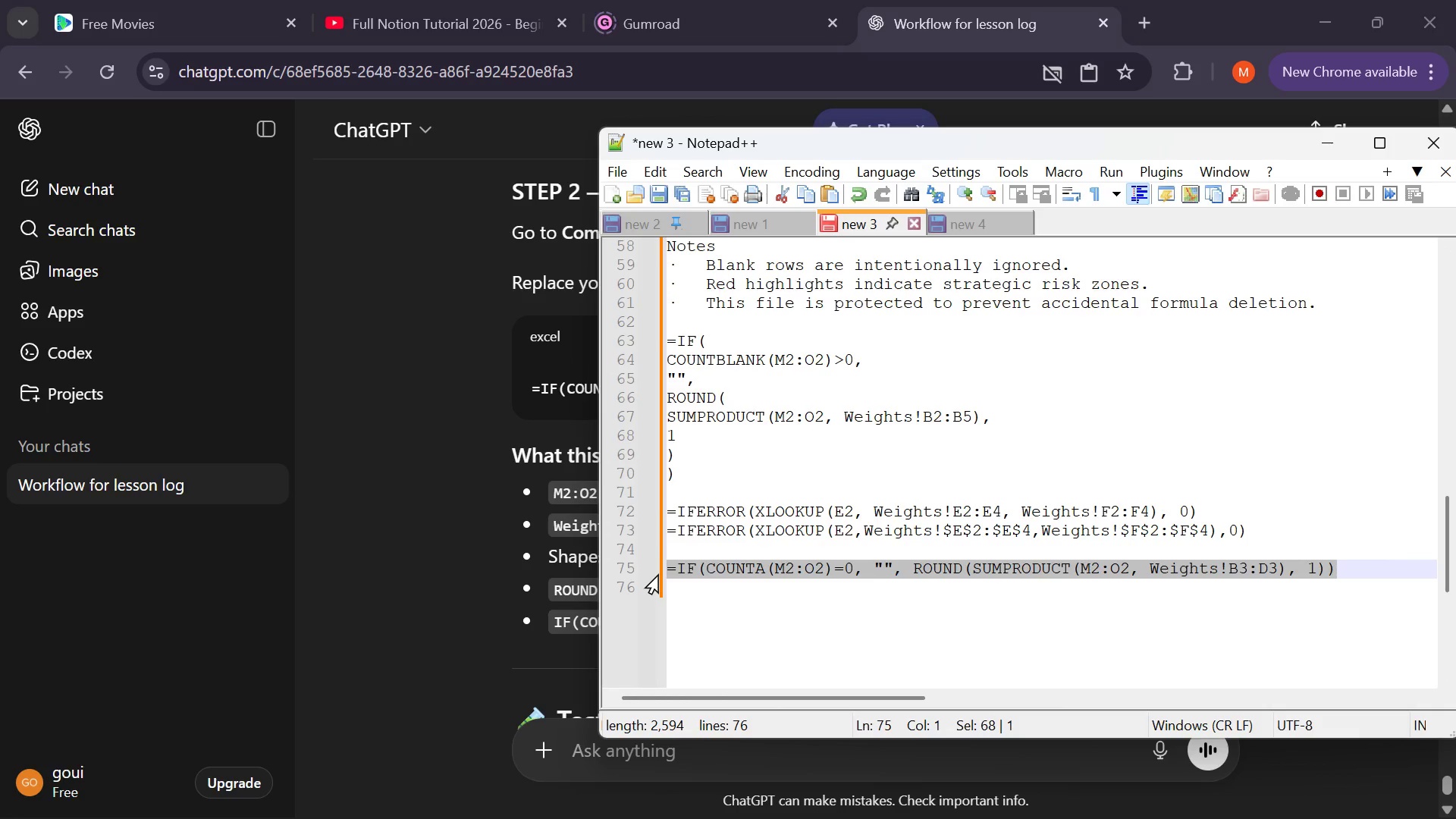 
key(Control+C)
 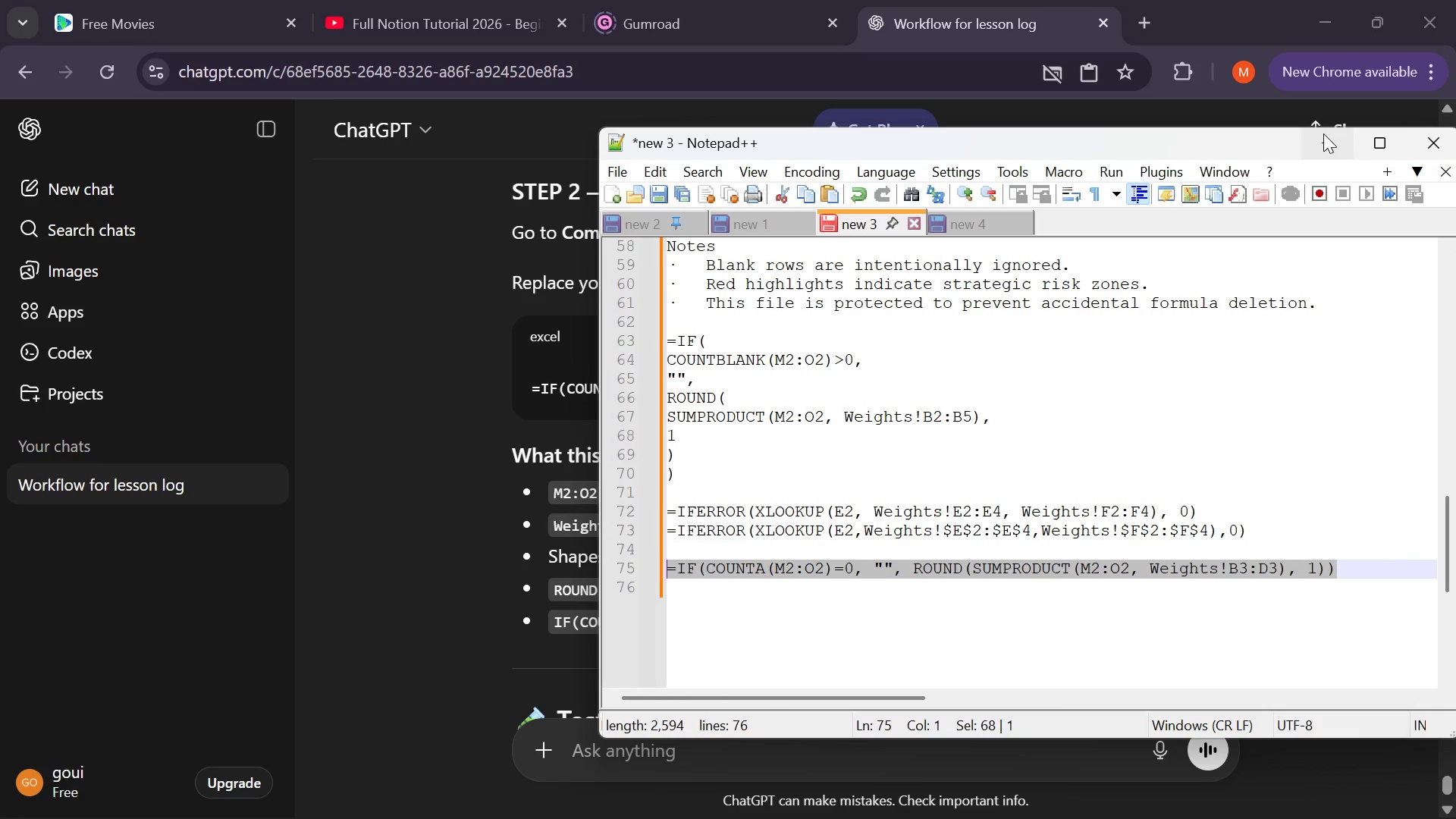 
left_click([1323, 129])
 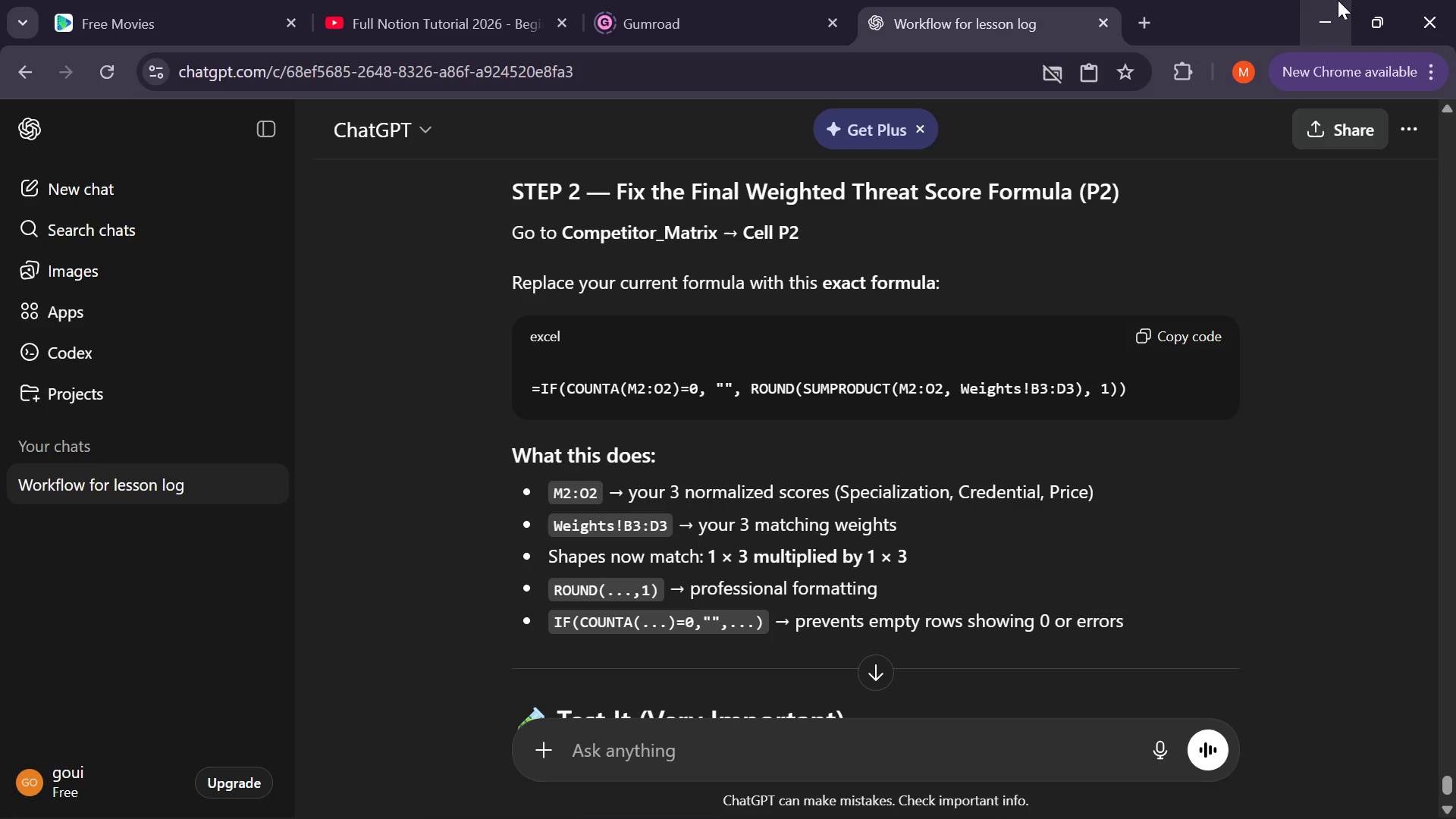 
left_click([1338, 0])
 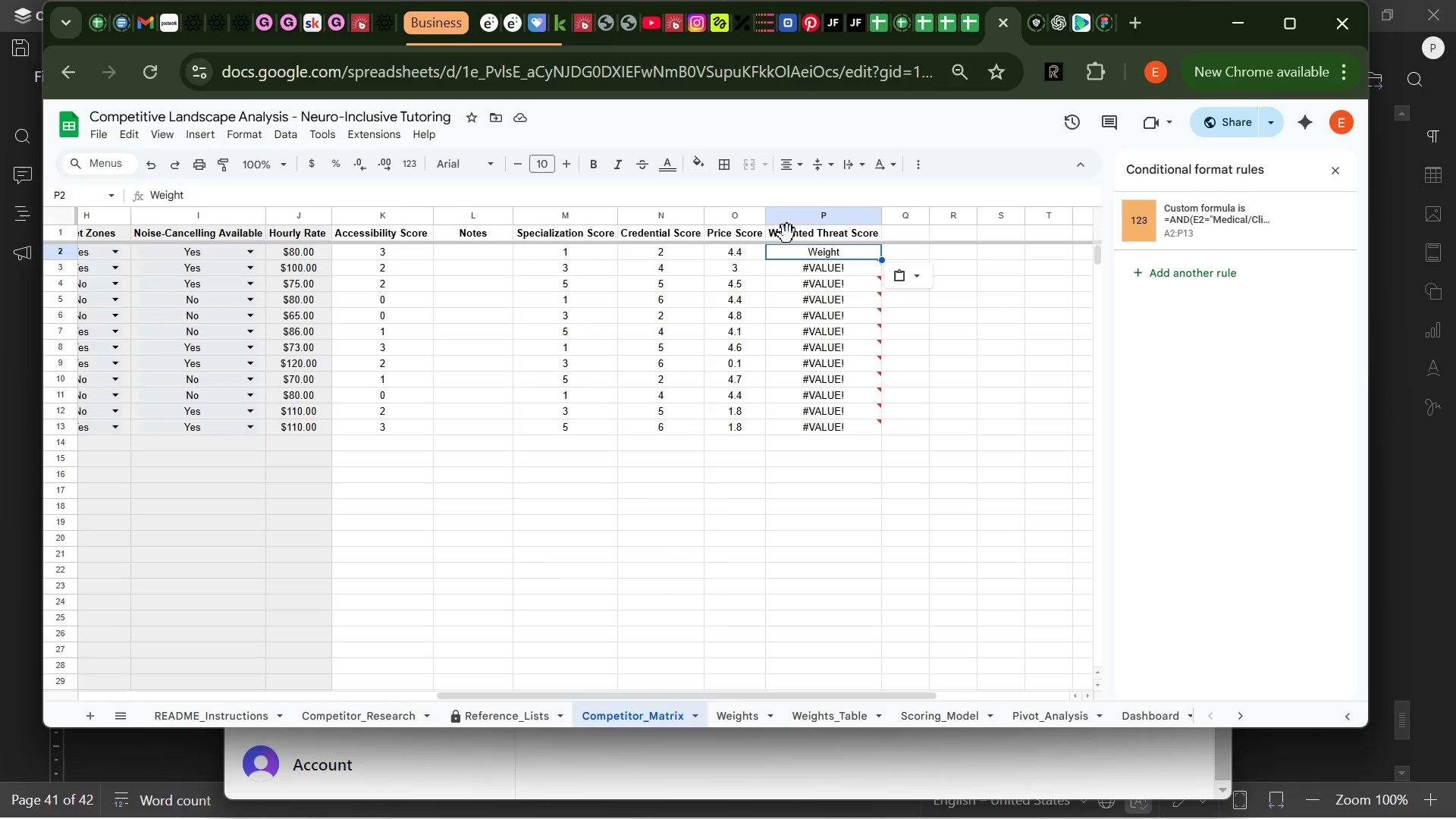 
left_click([647, 192])
 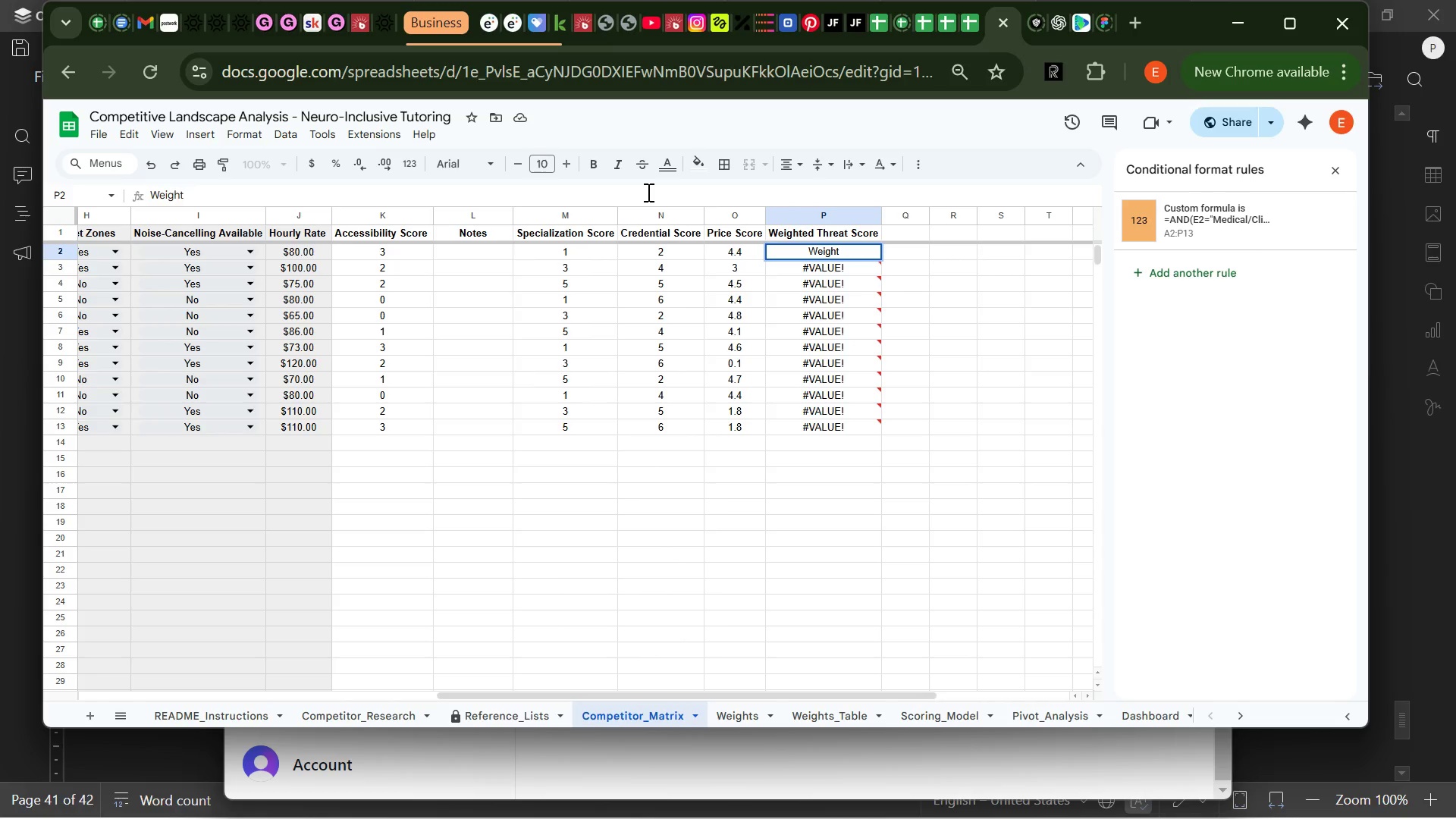 
key(Control+A)
 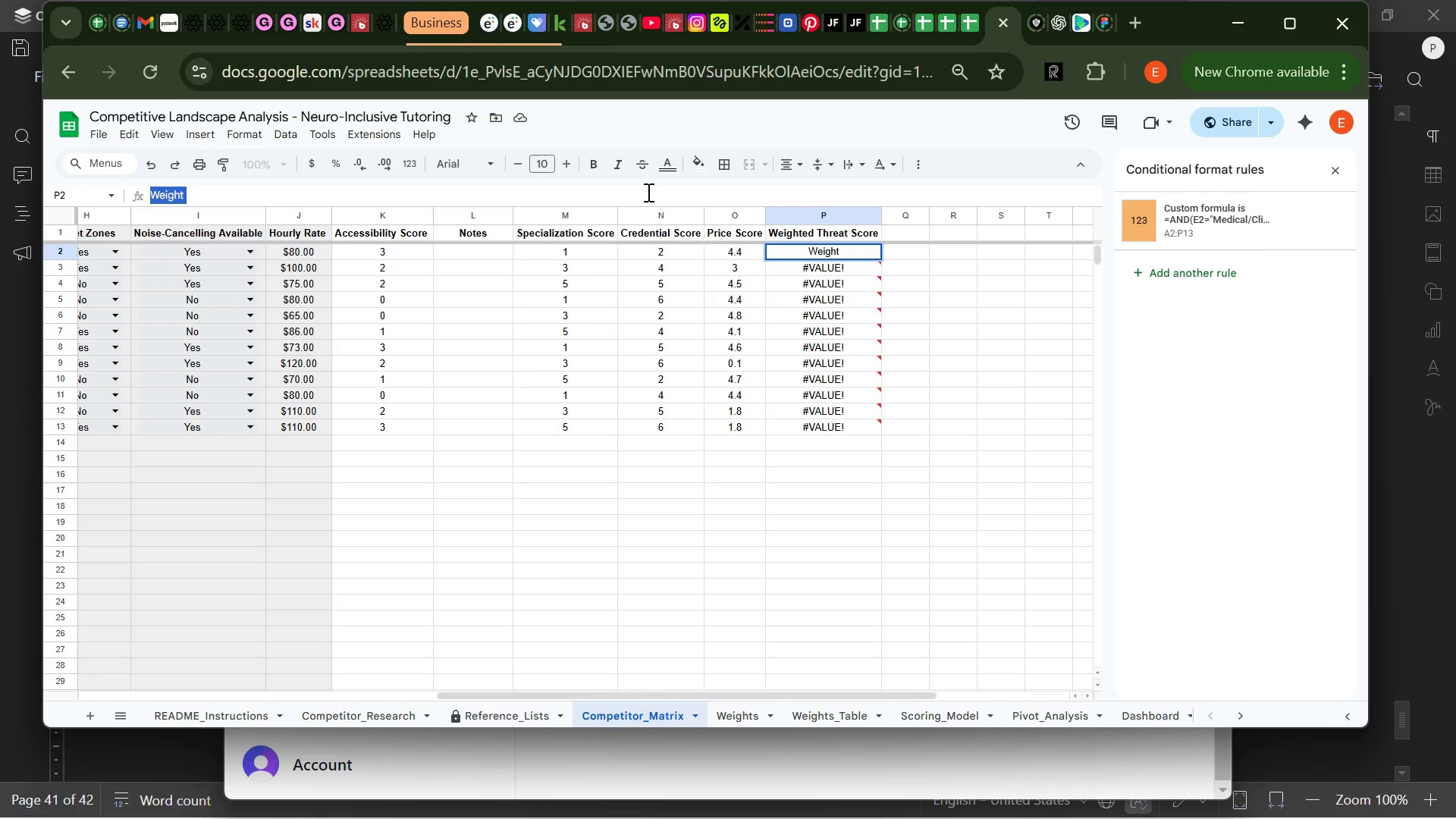 
key(Control+V)
 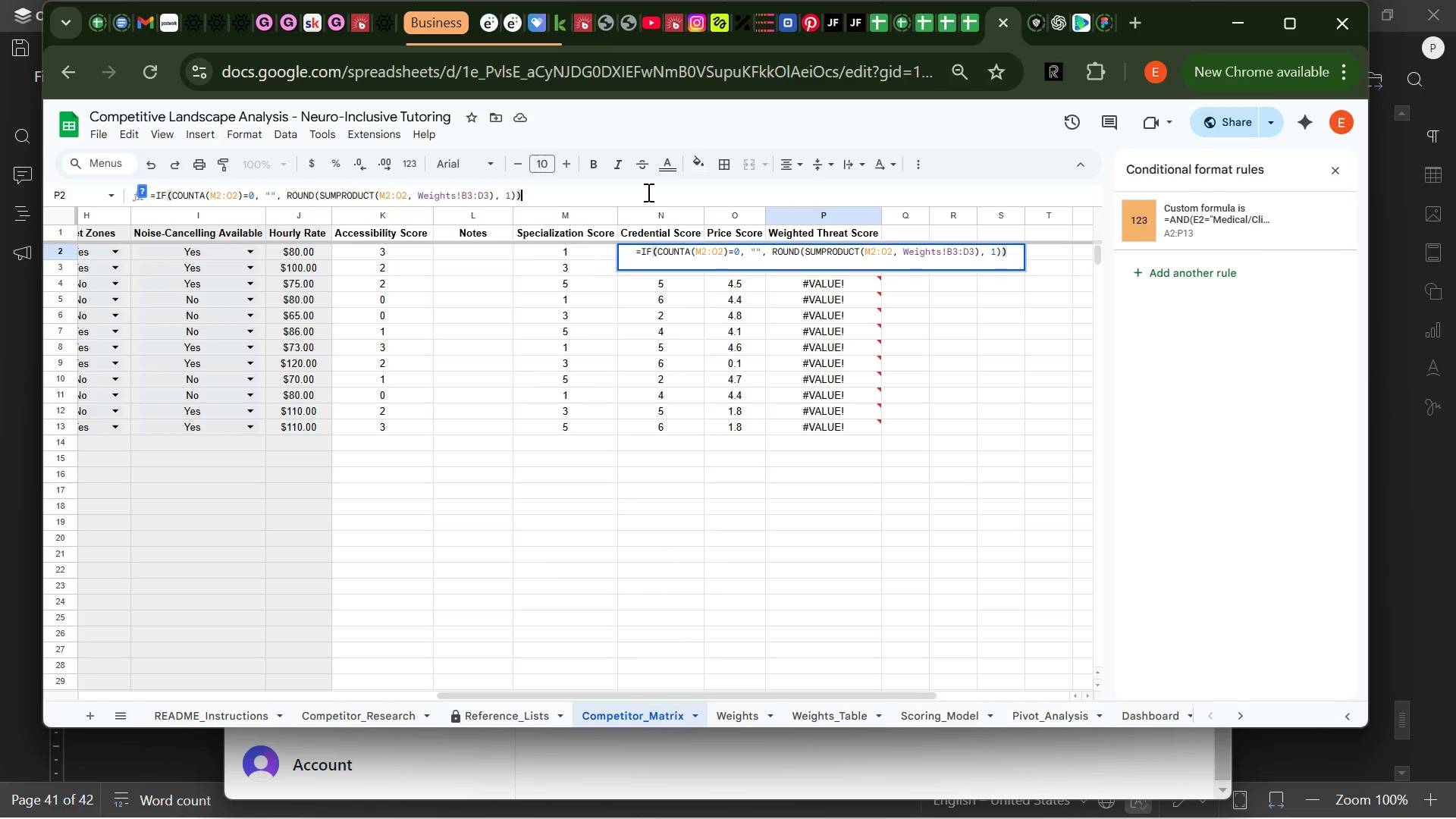 
key(Enter)
 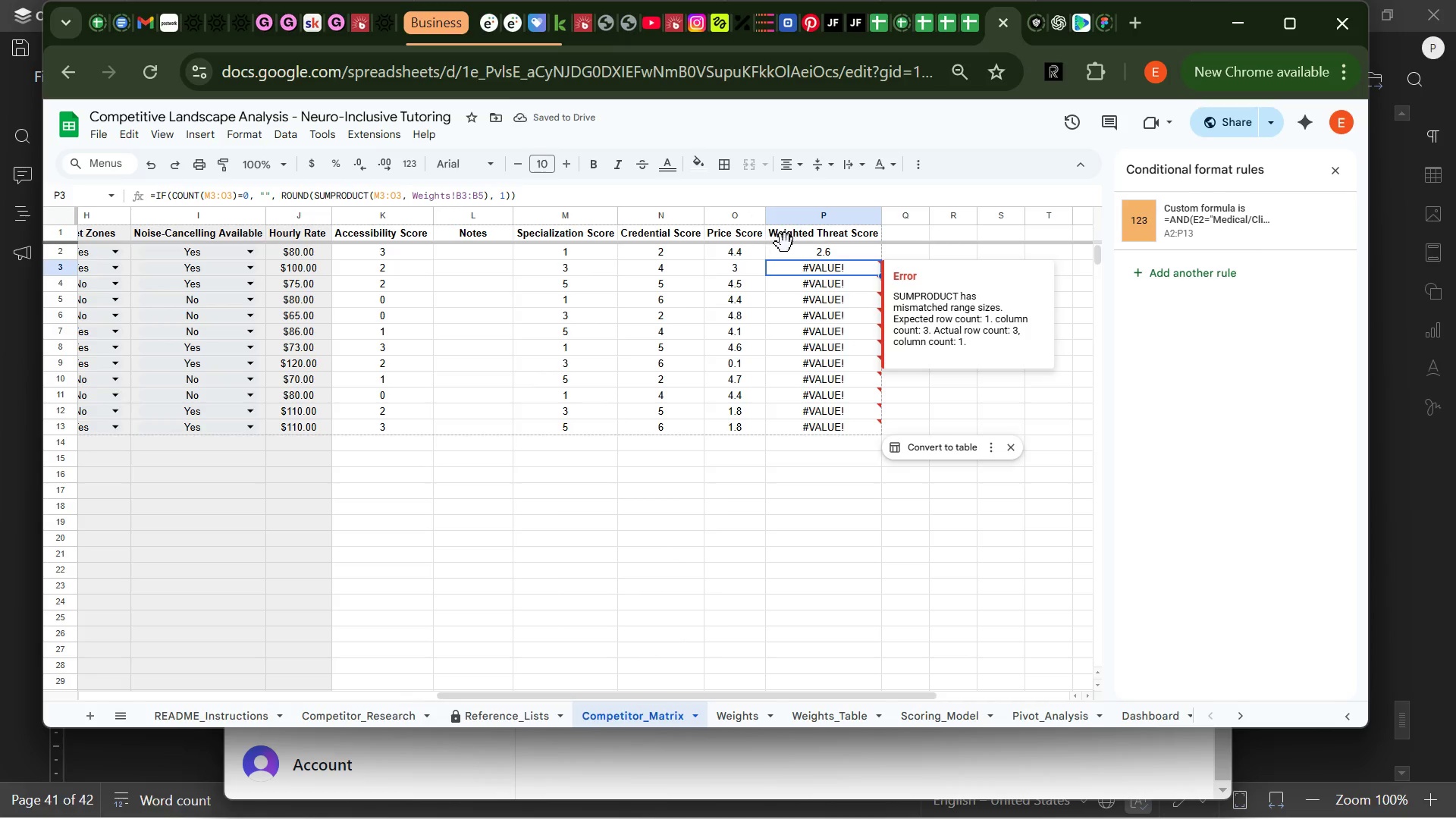 
left_click([802, 249])
 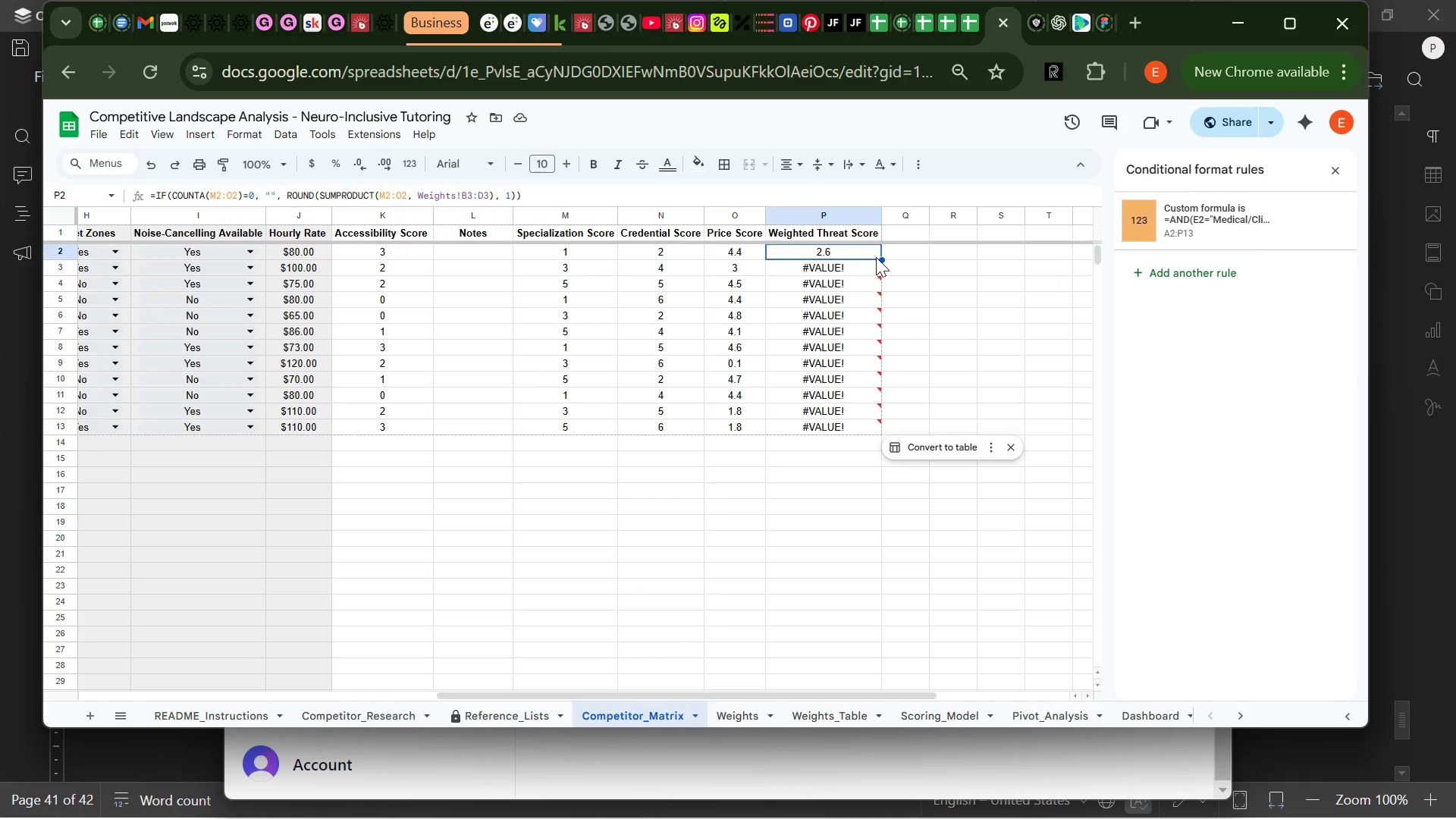 
wait(5.31)
 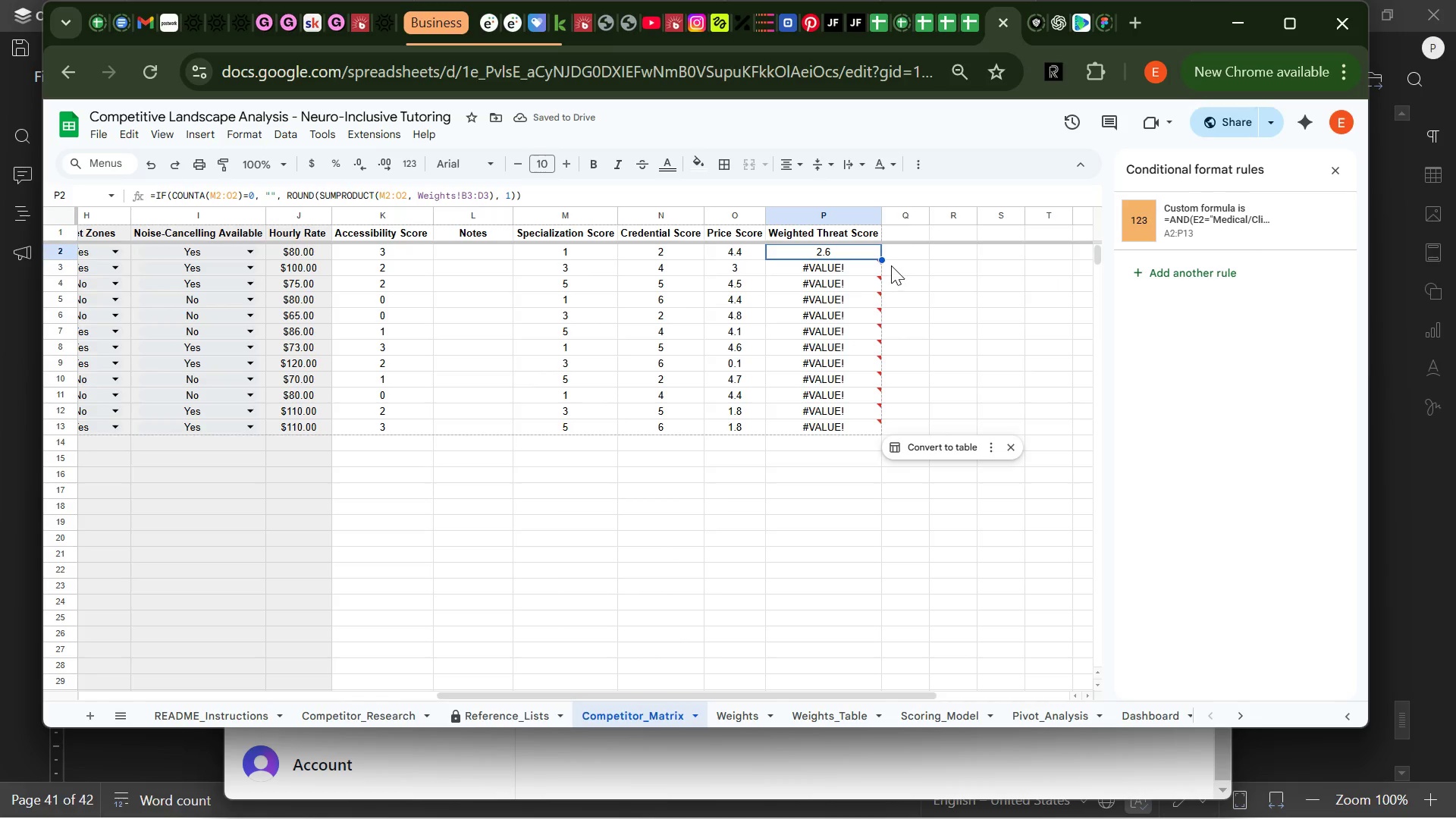 
left_click_drag(start_coordinate=[884, 257], to_coordinate=[874, 343])
 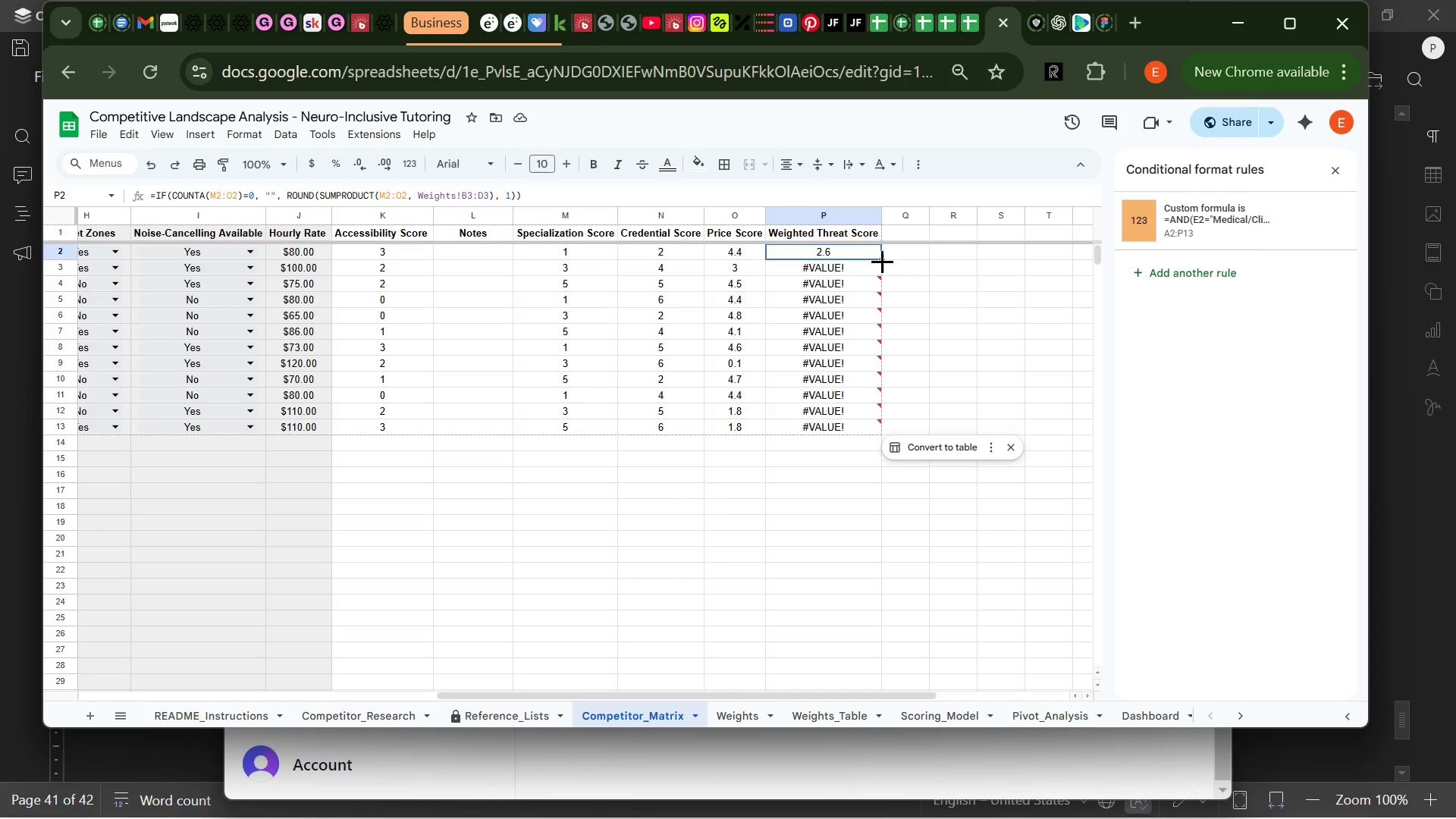 
left_click([877, 253])
 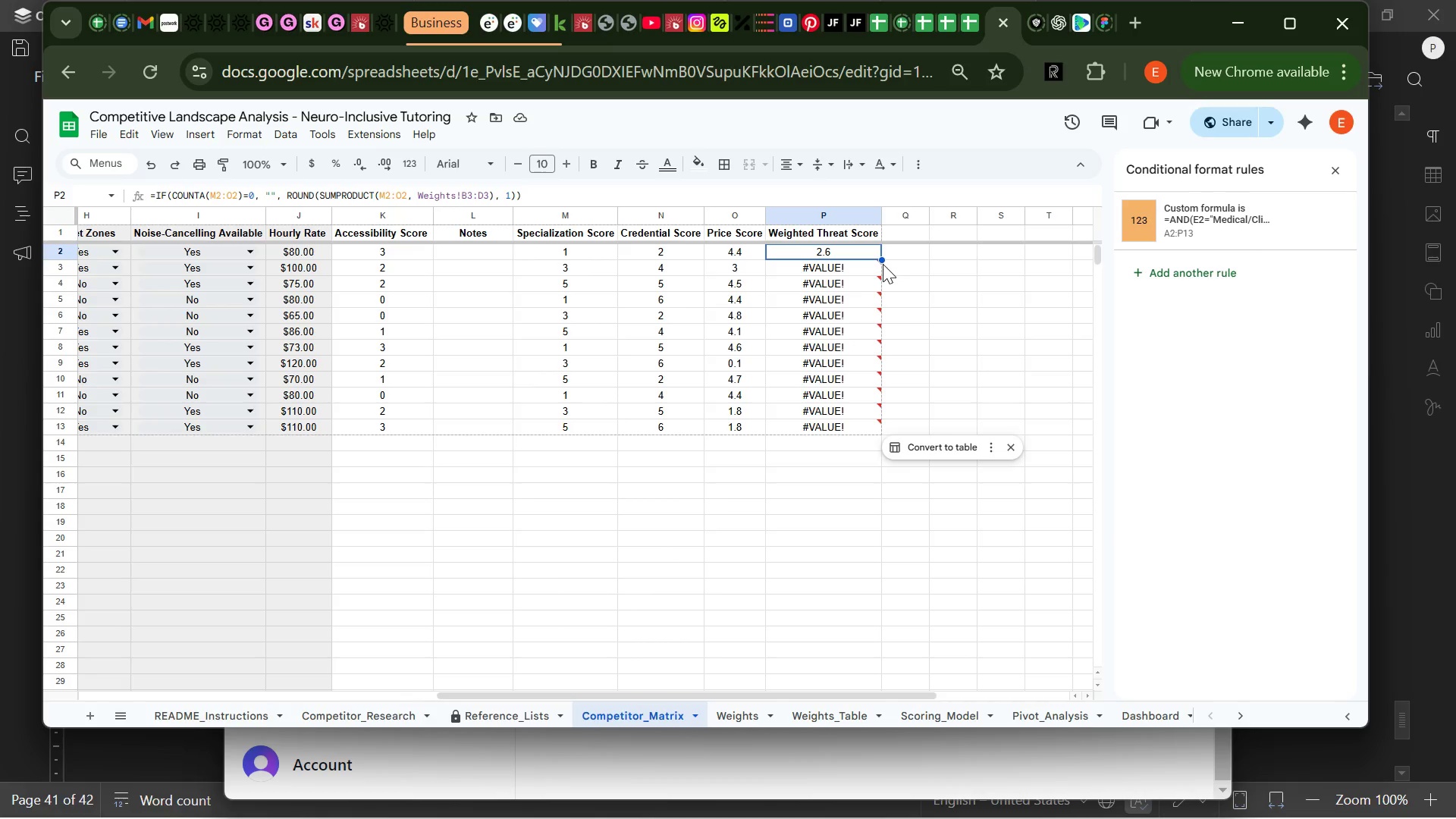 
wait(5.39)
 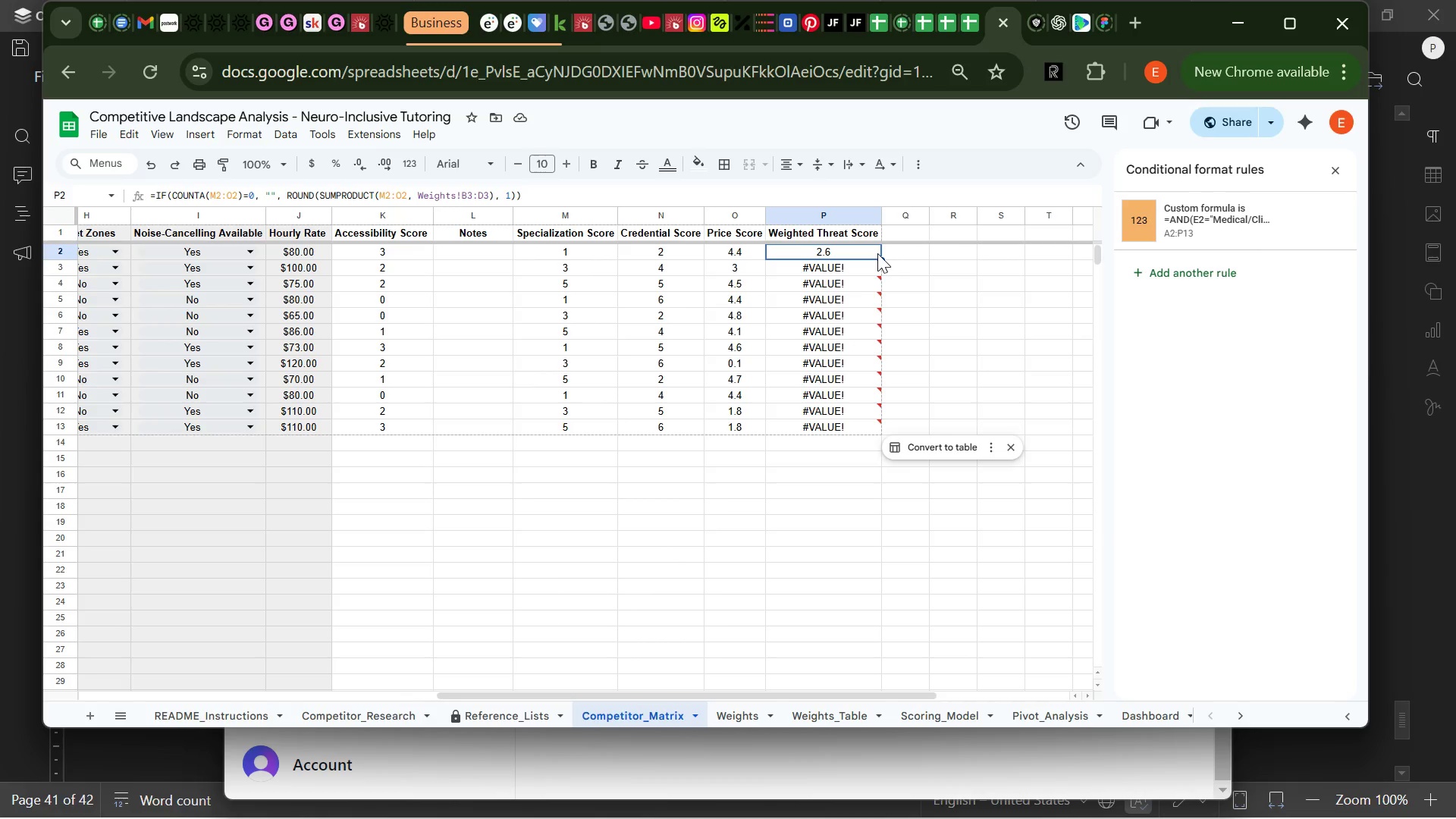 
left_click_drag(start_coordinate=[883, 256], to_coordinate=[881, 426])
 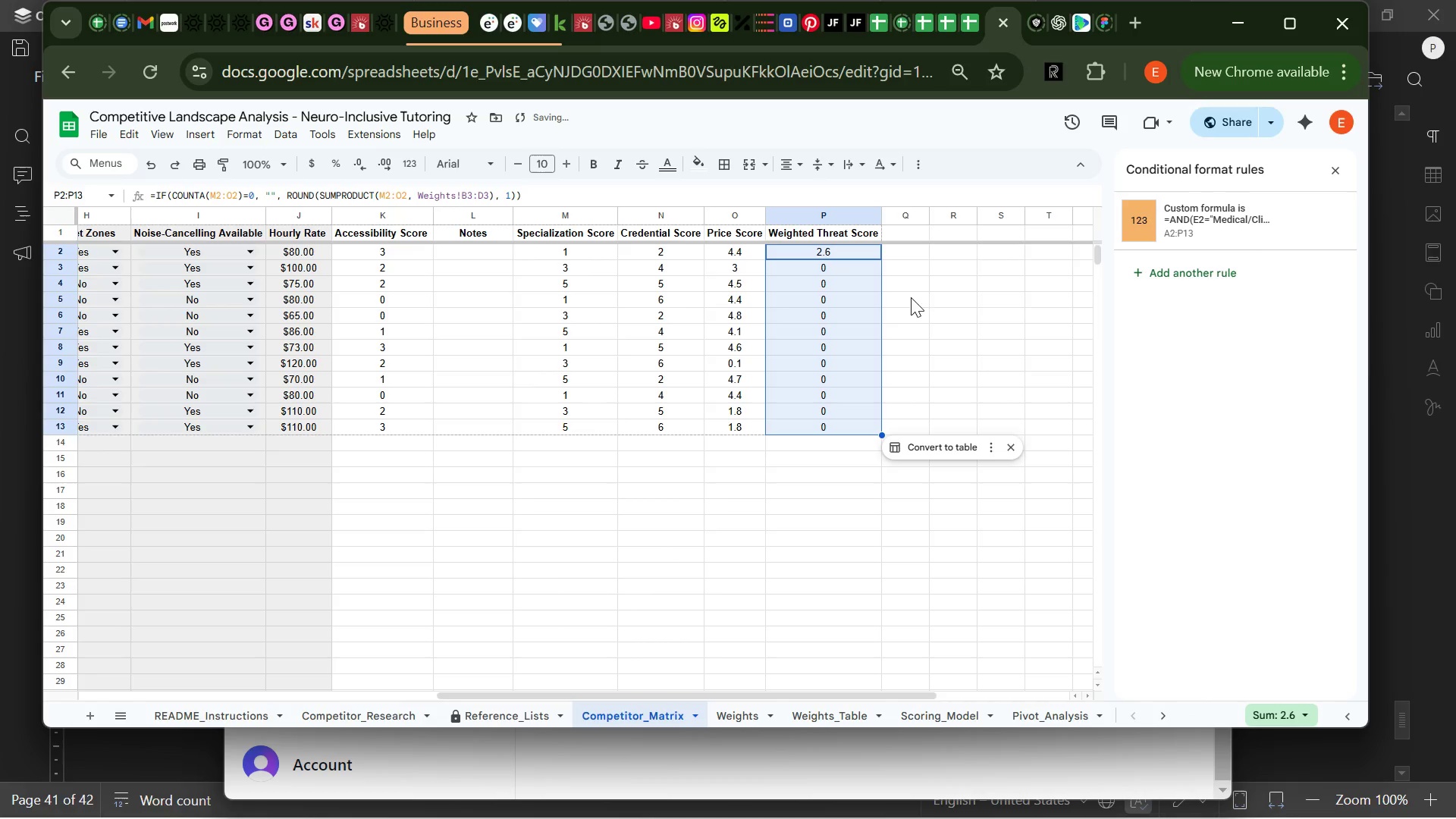 
left_click([912, 294])
 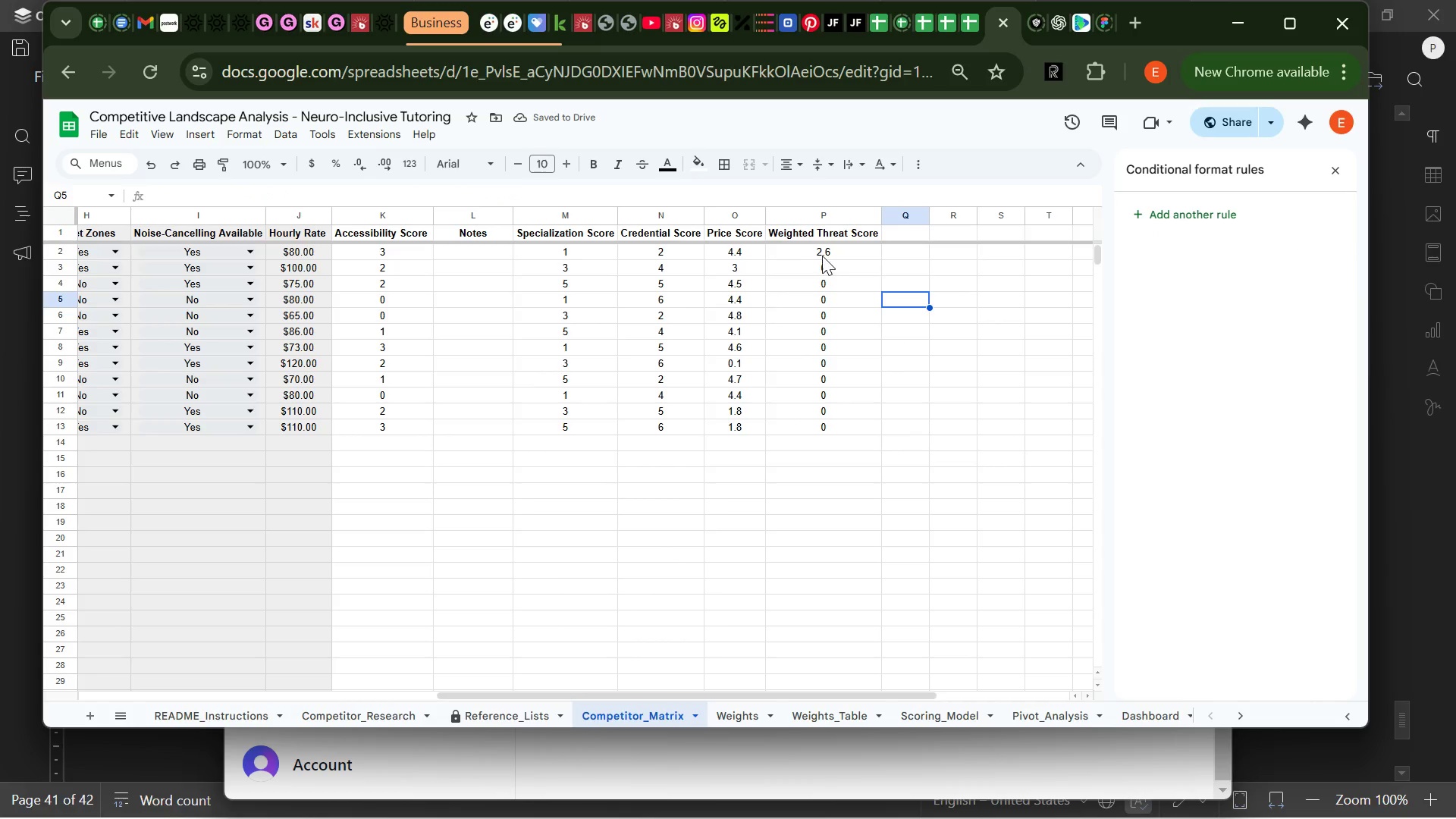 
left_click([822, 253])
 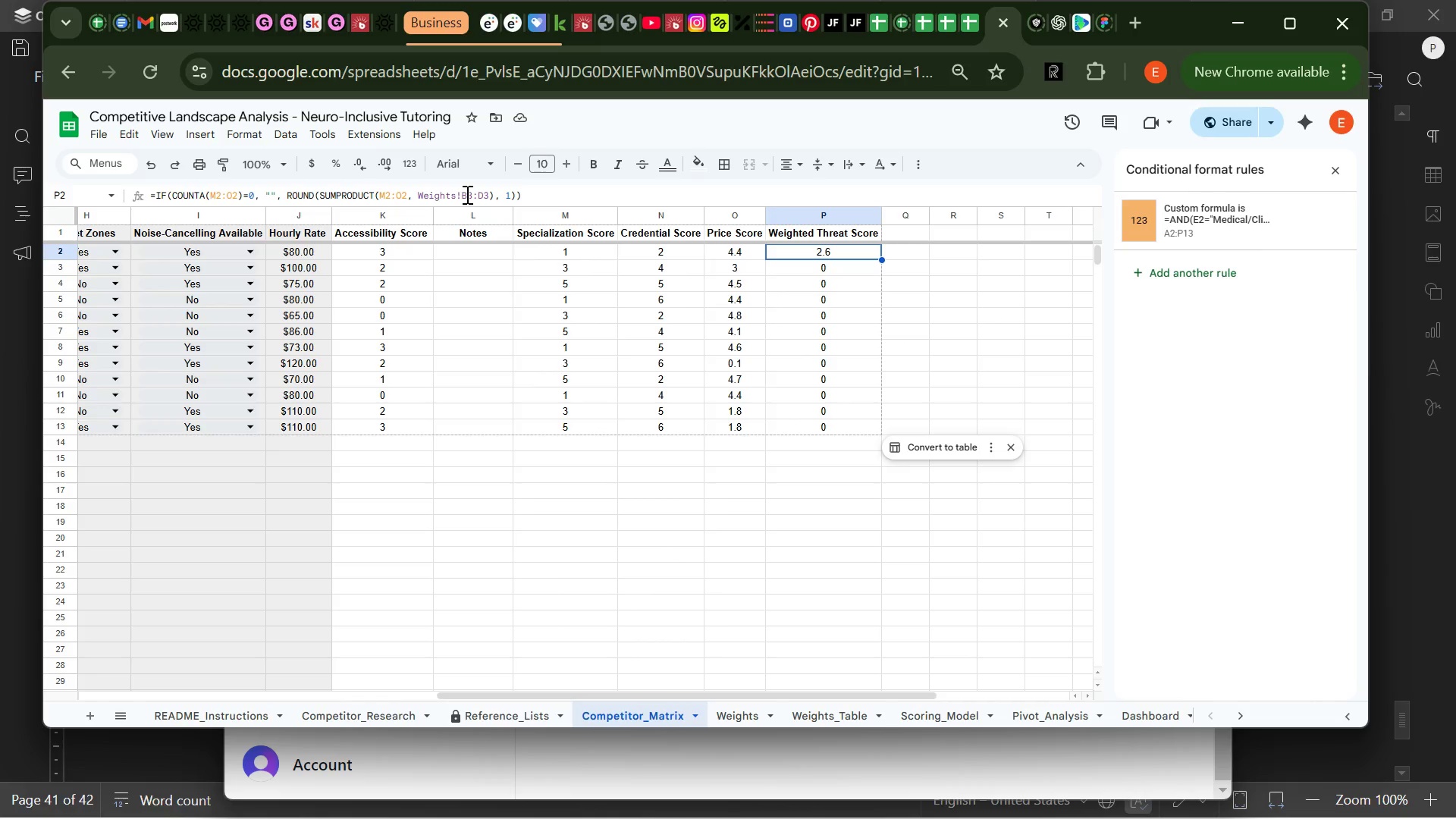 
wait(6.28)
 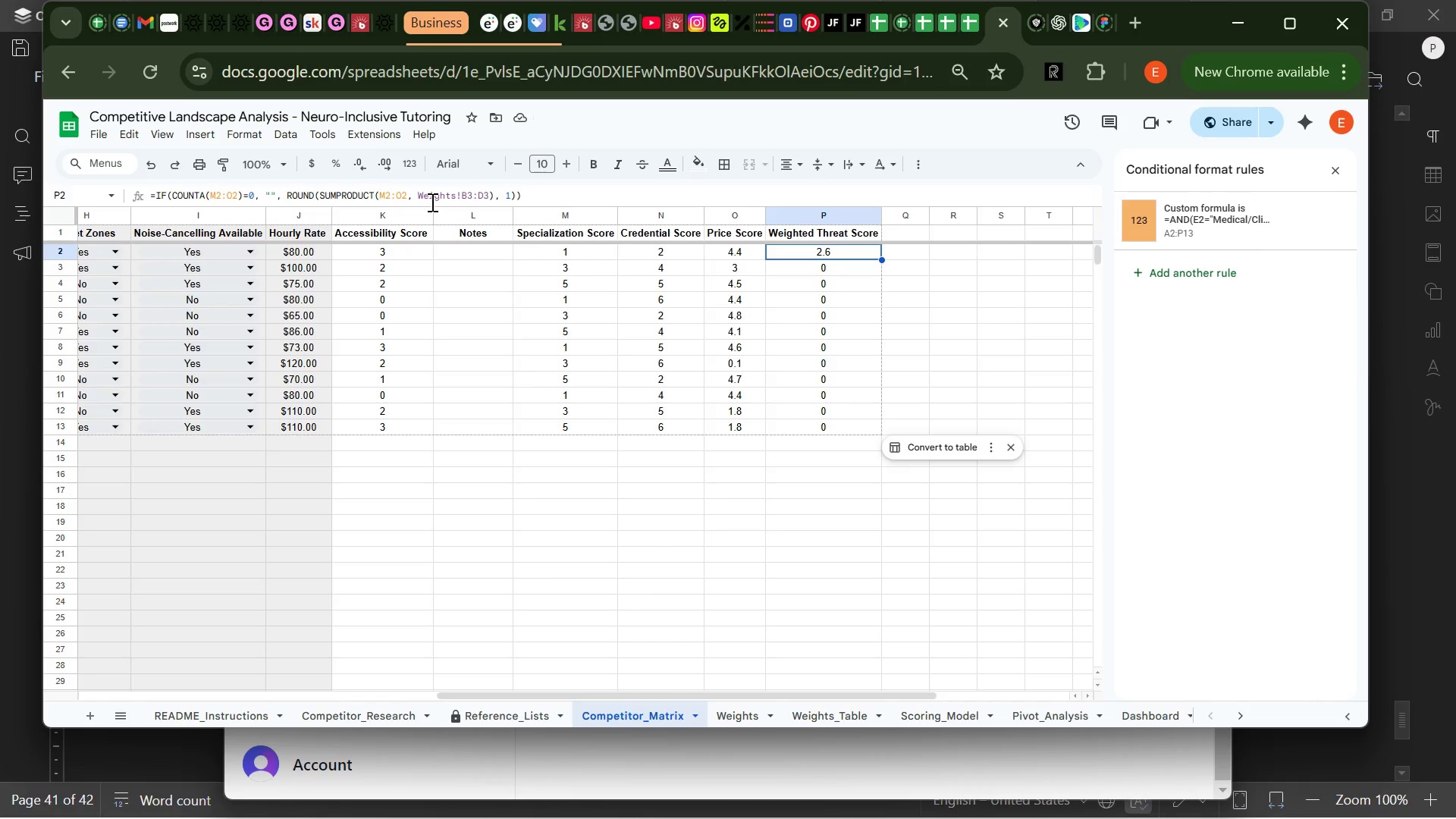 
left_click([461, 194])
 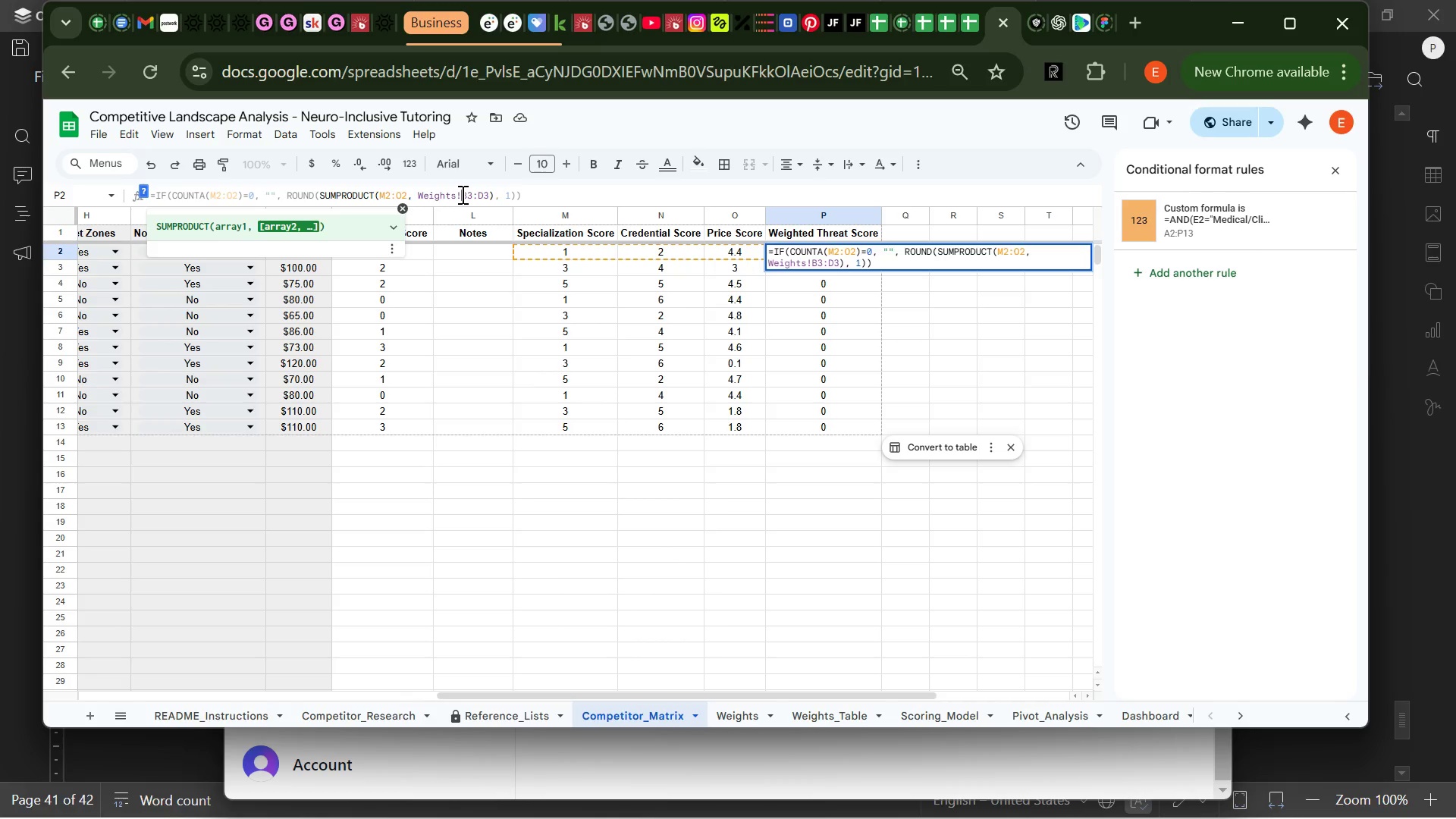 
key(Shift+4)
 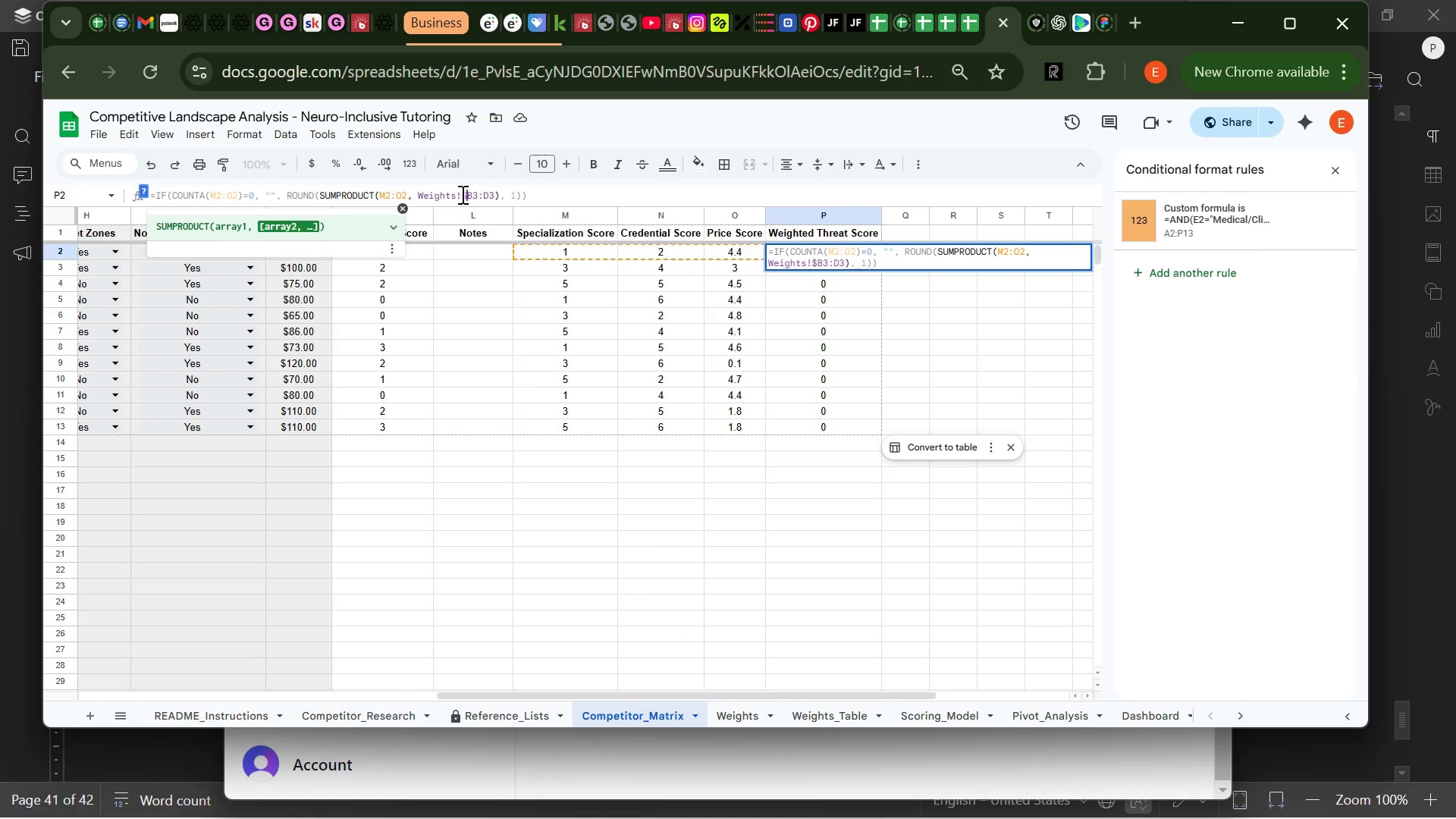 
key(ArrowRight)
 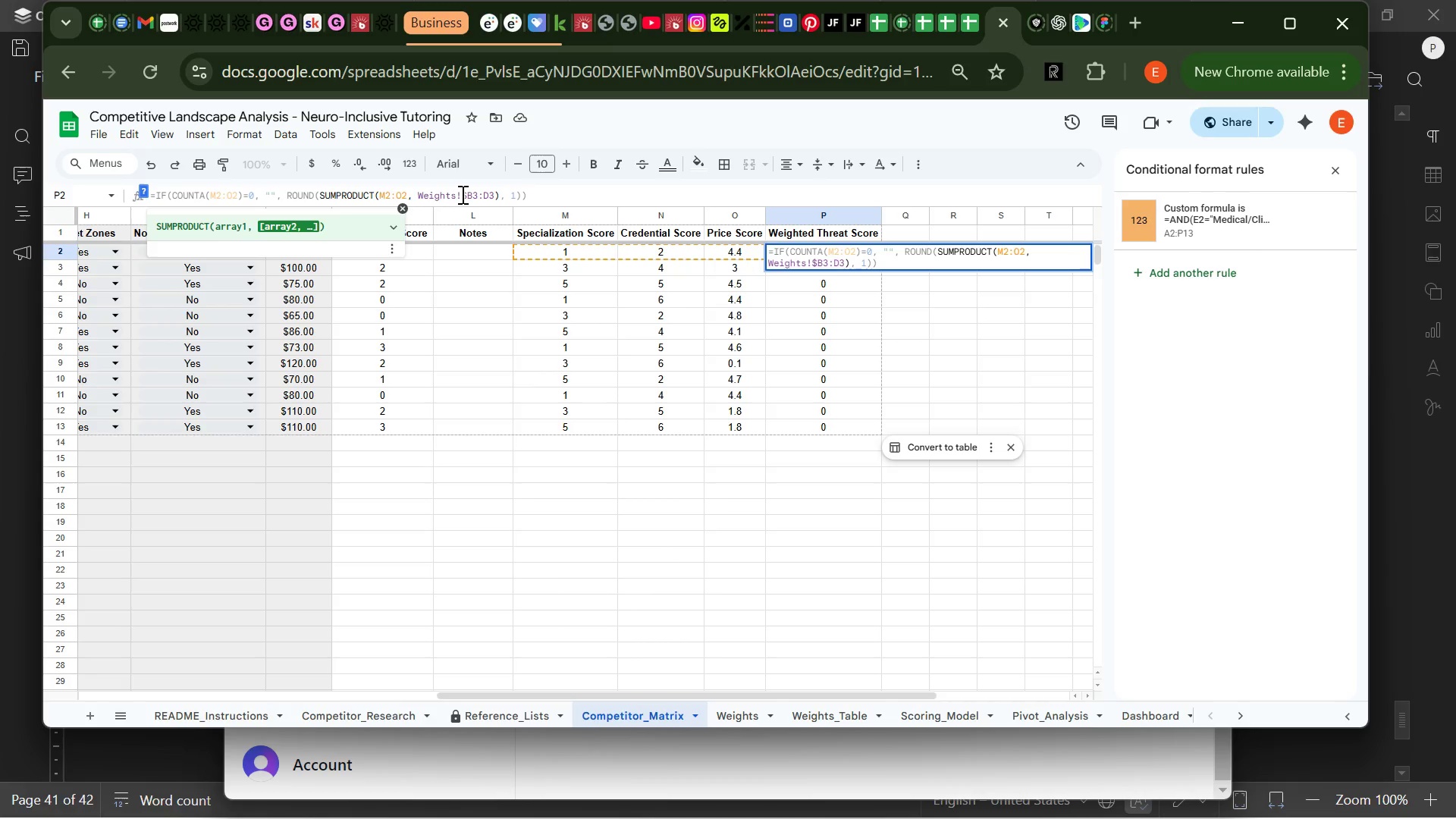 
key(Shift+4)
 